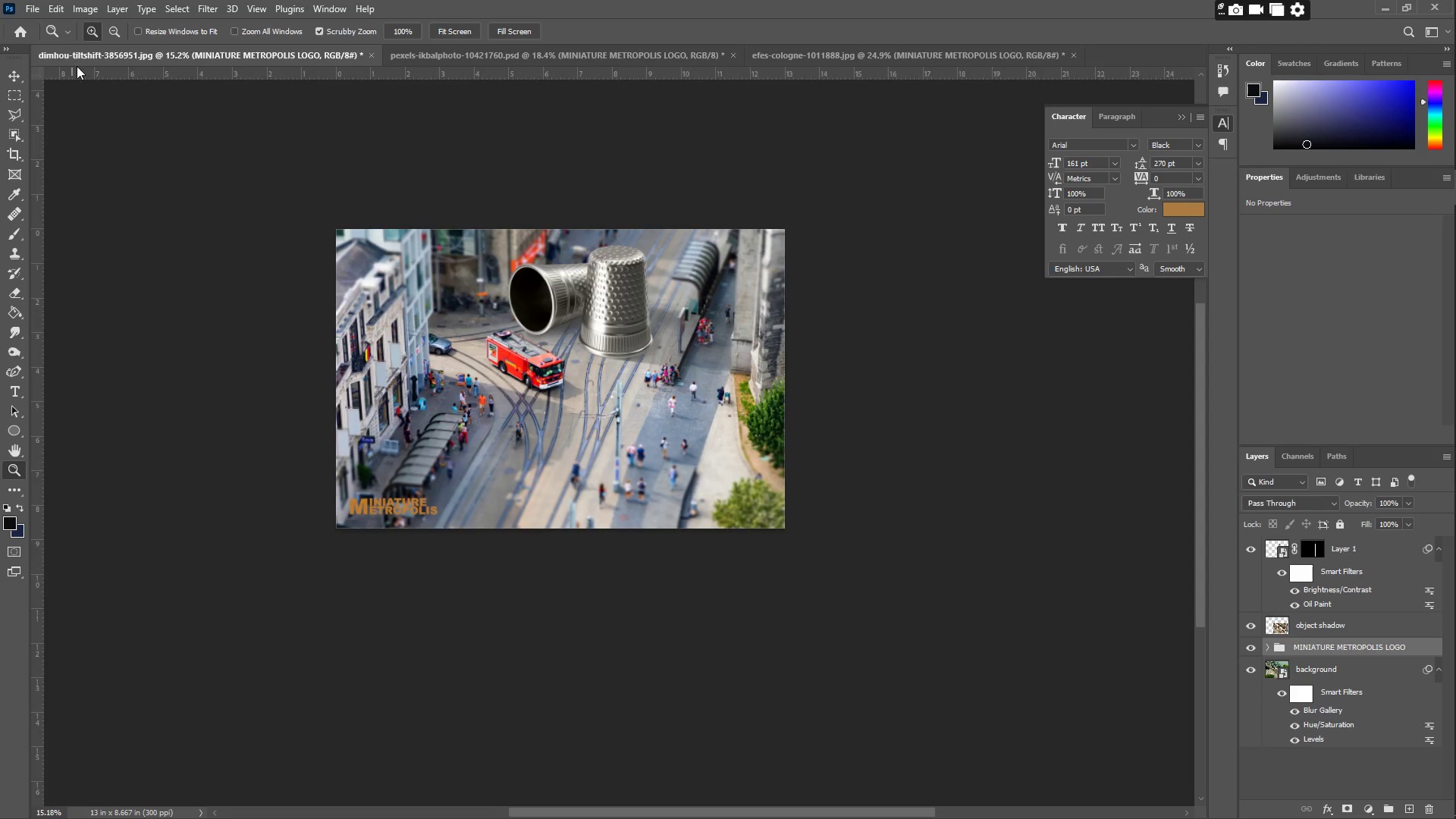 
key(Z)
 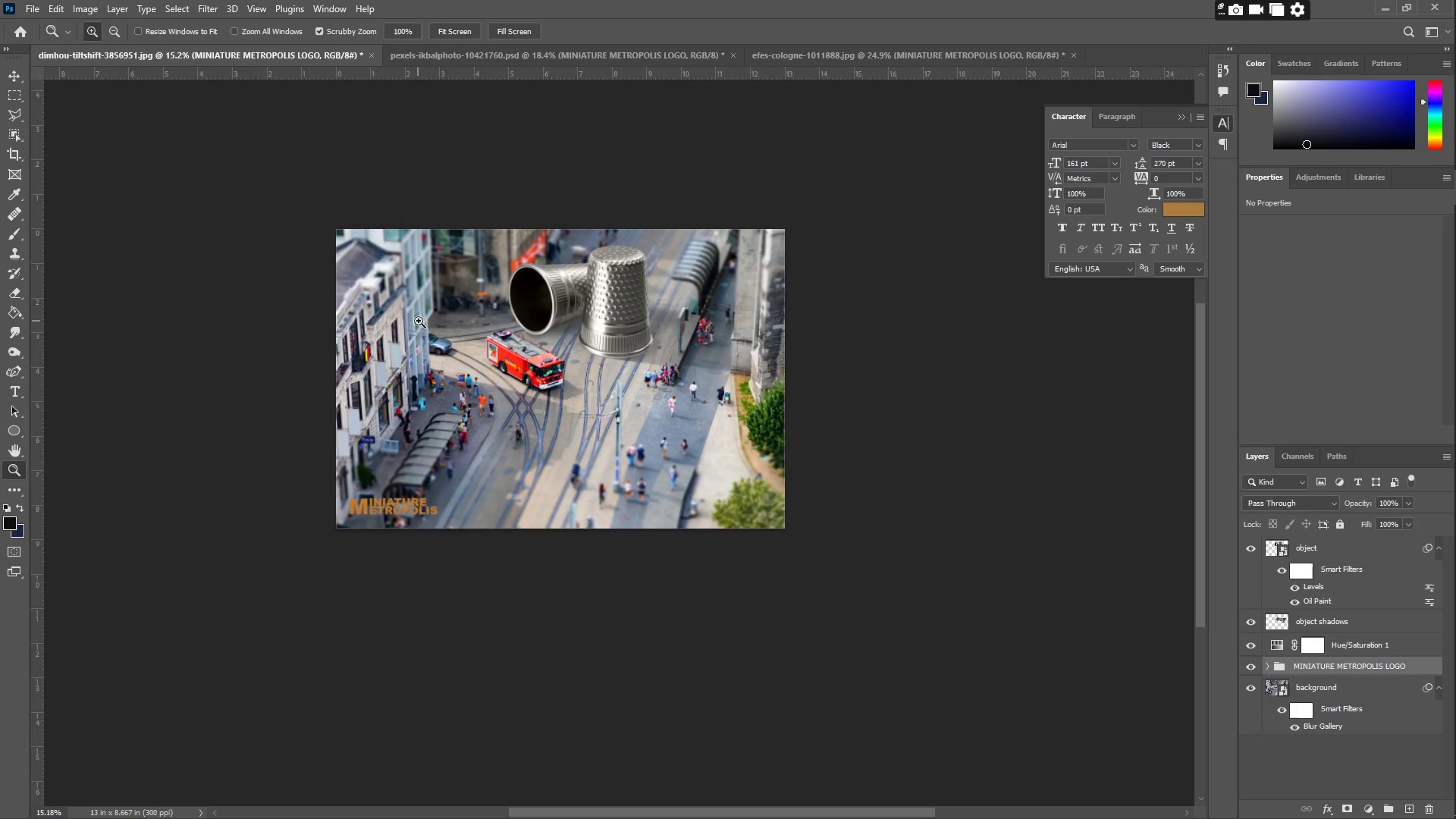 
left_click_drag(start_coordinate=[427, 321], to_coordinate=[465, 318])
 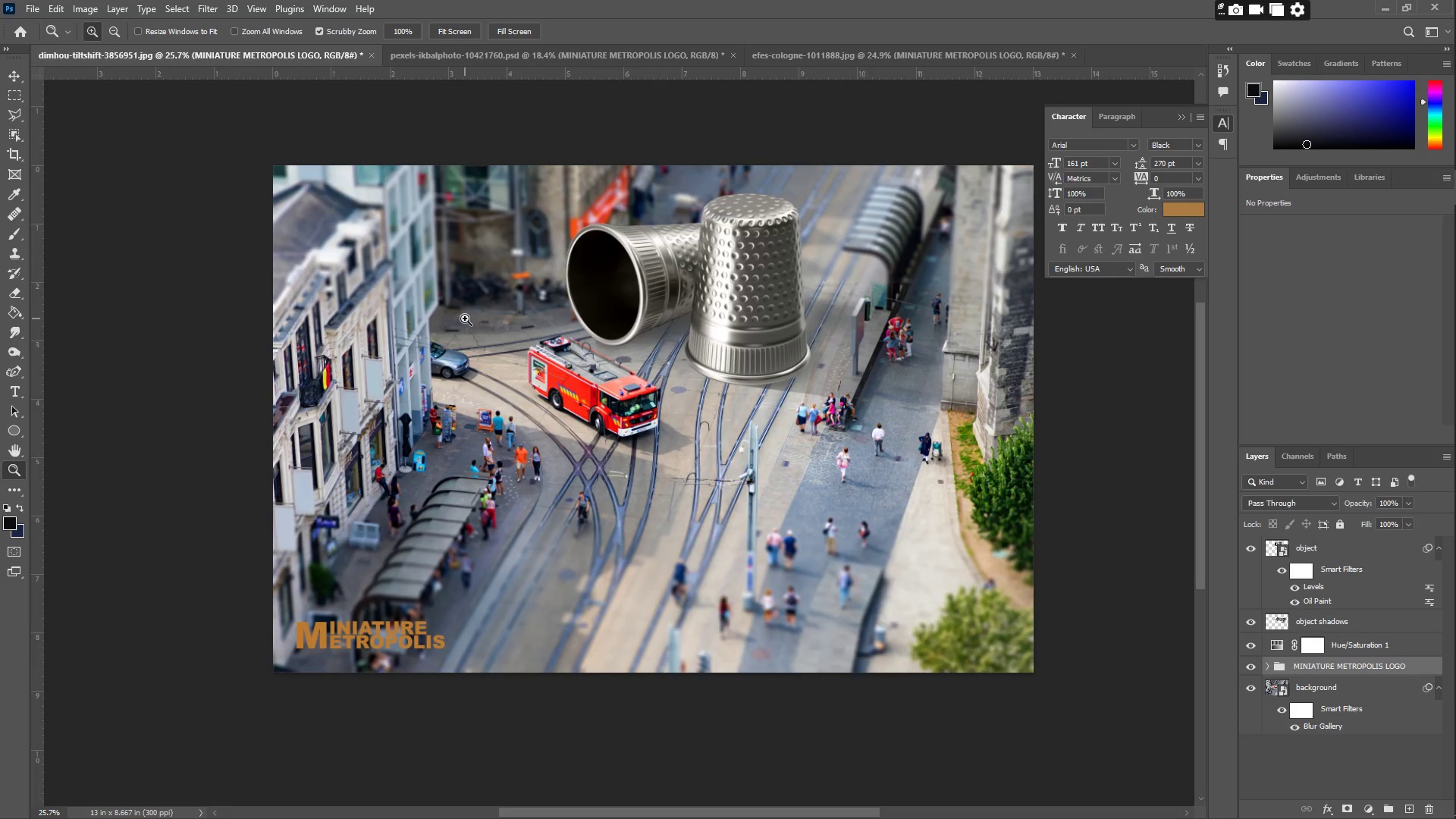 
hold_key(key=Space, duration=0.53)
 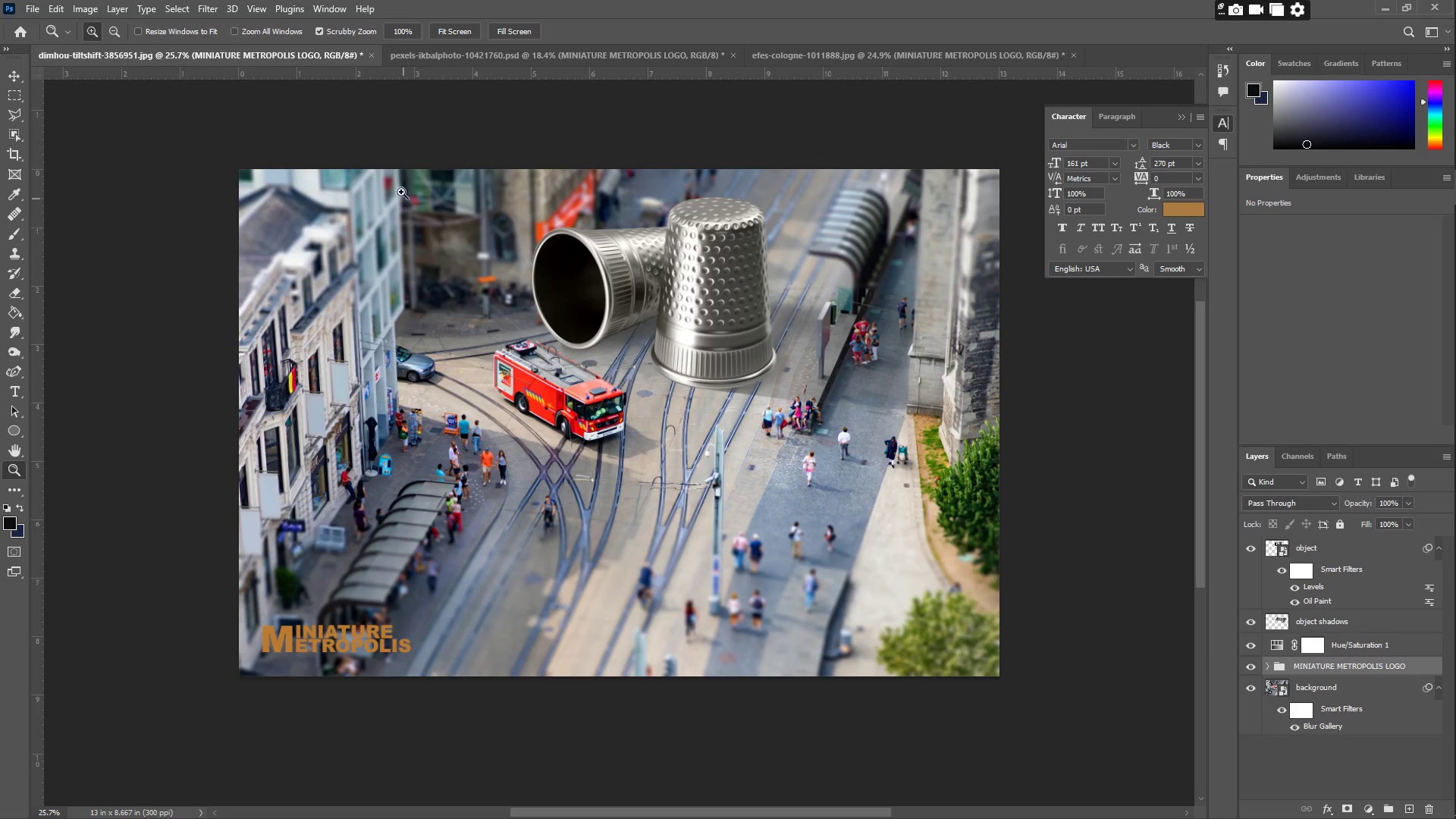 
left_click_drag(start_coordinate=[461, 318], to_coordinate=[427, 322])
 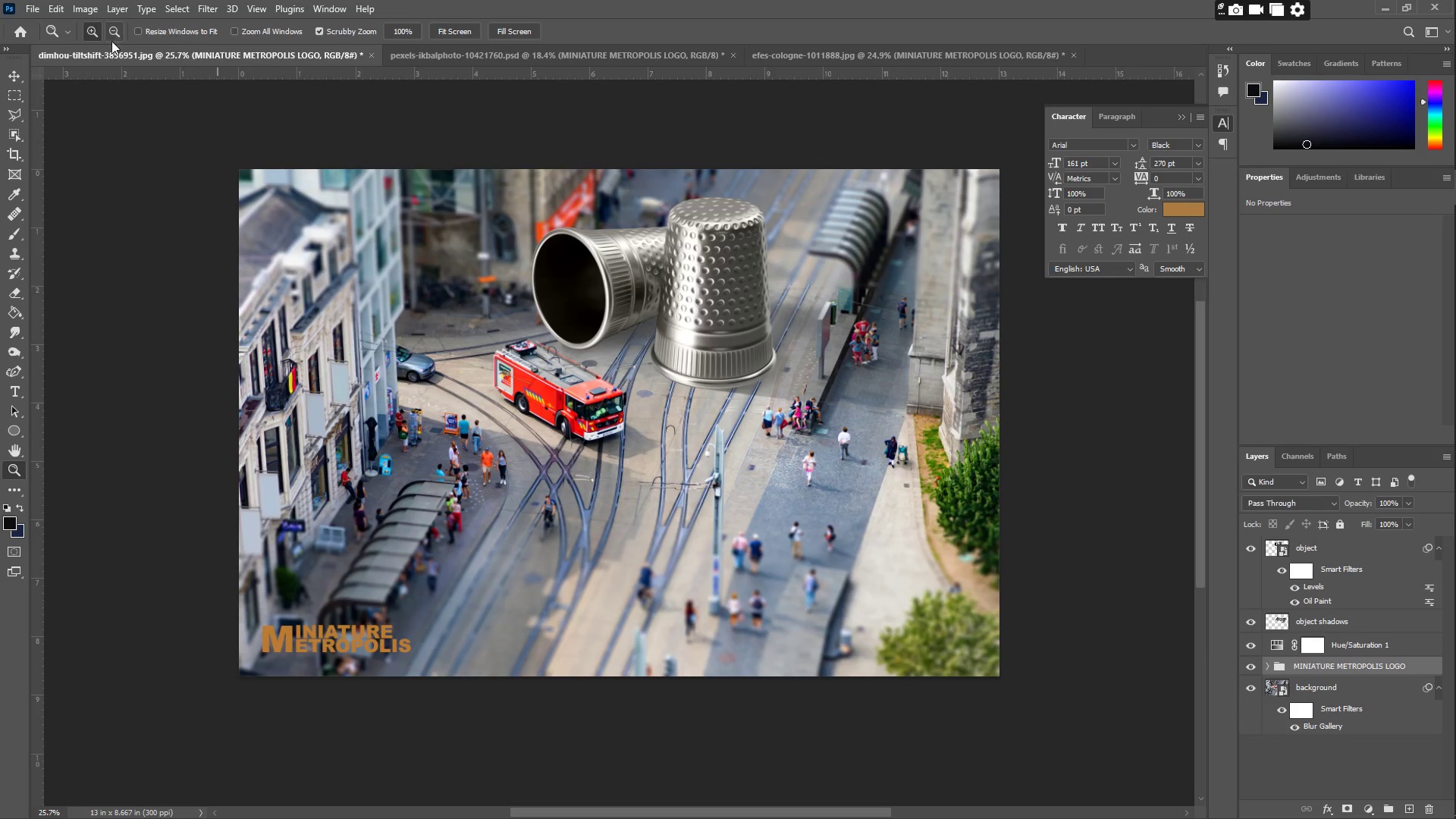 
left_click([33, 5])
 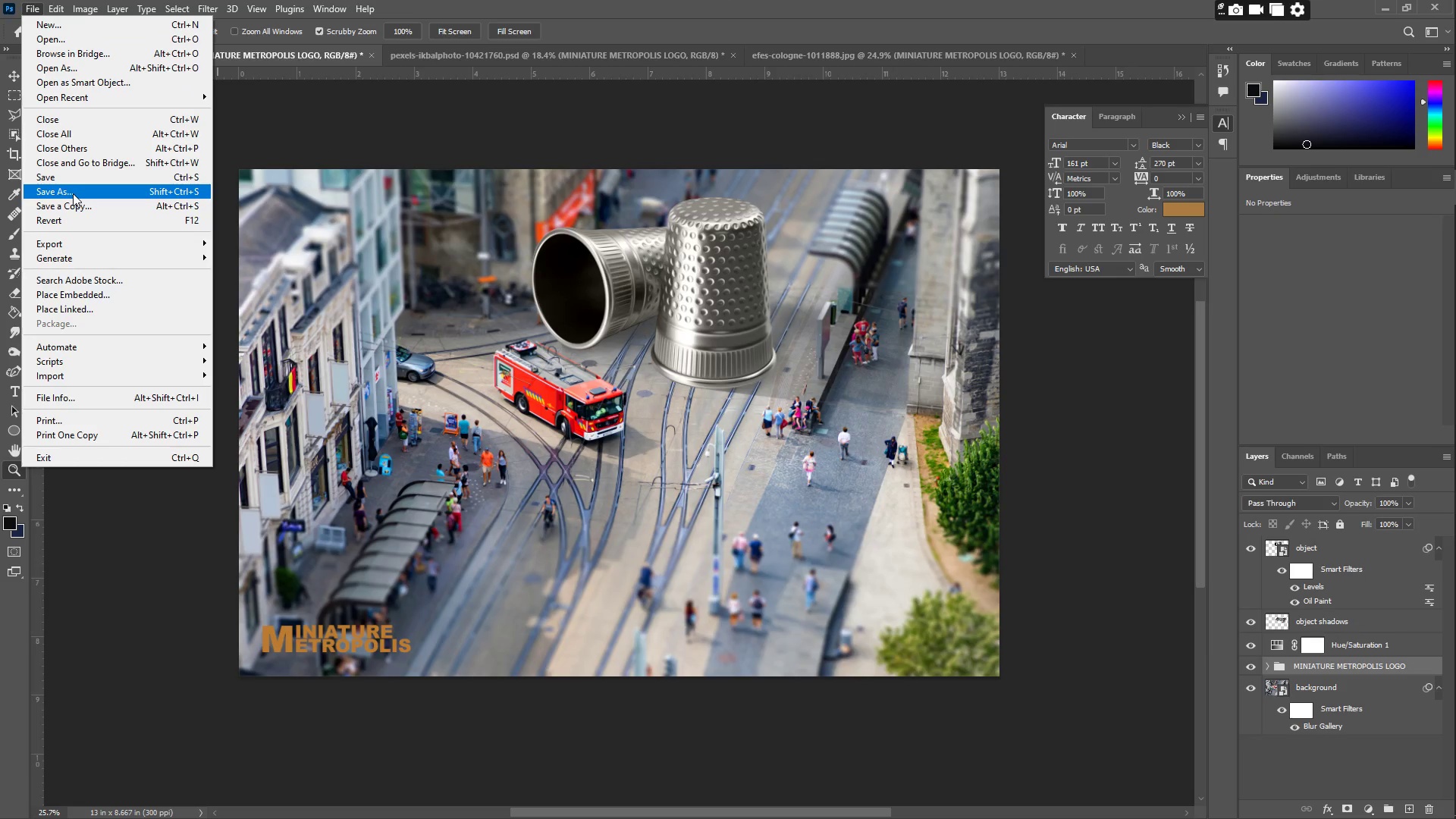 
wait(5.05)
 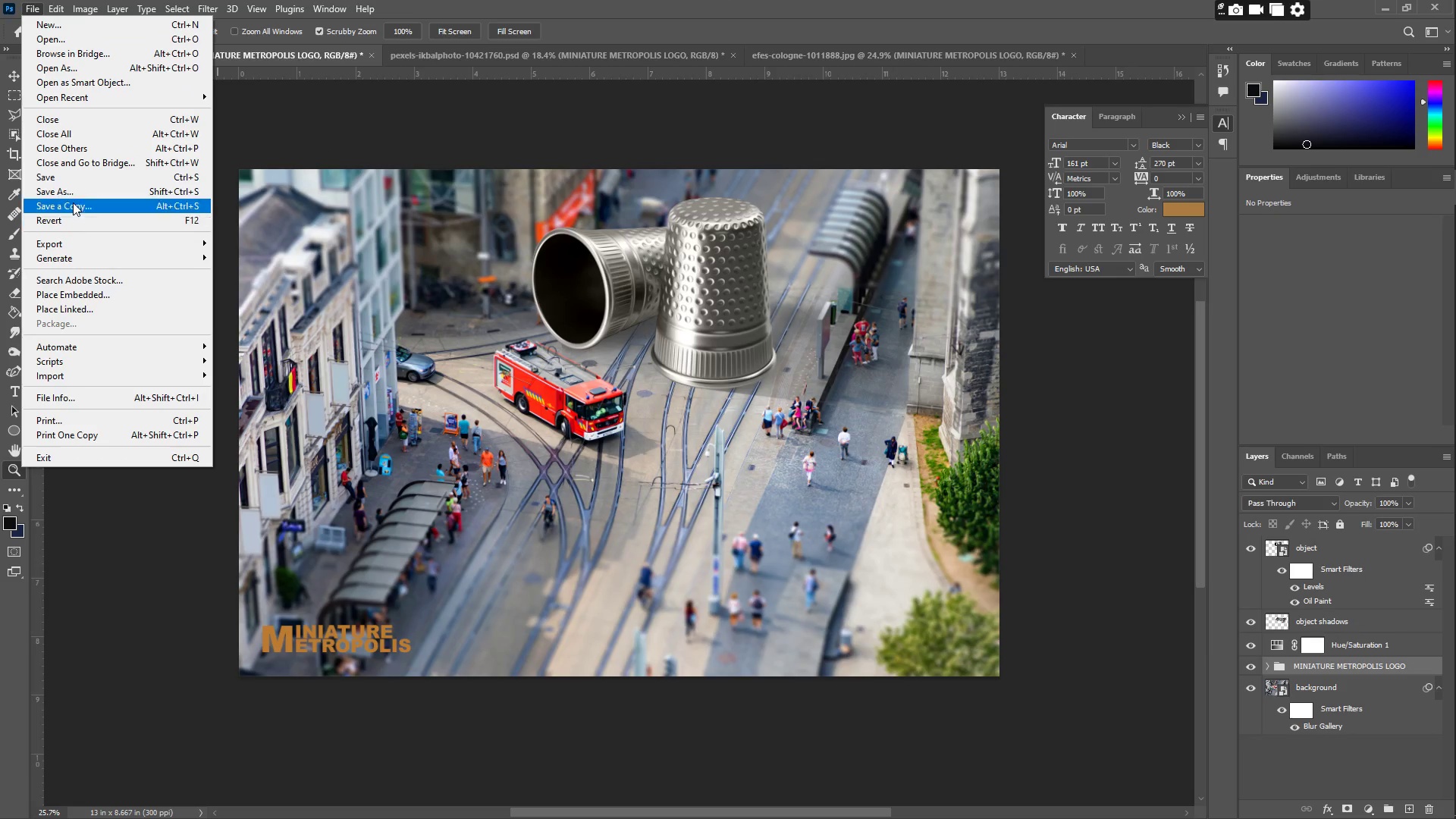 
left_click([136, 244])
 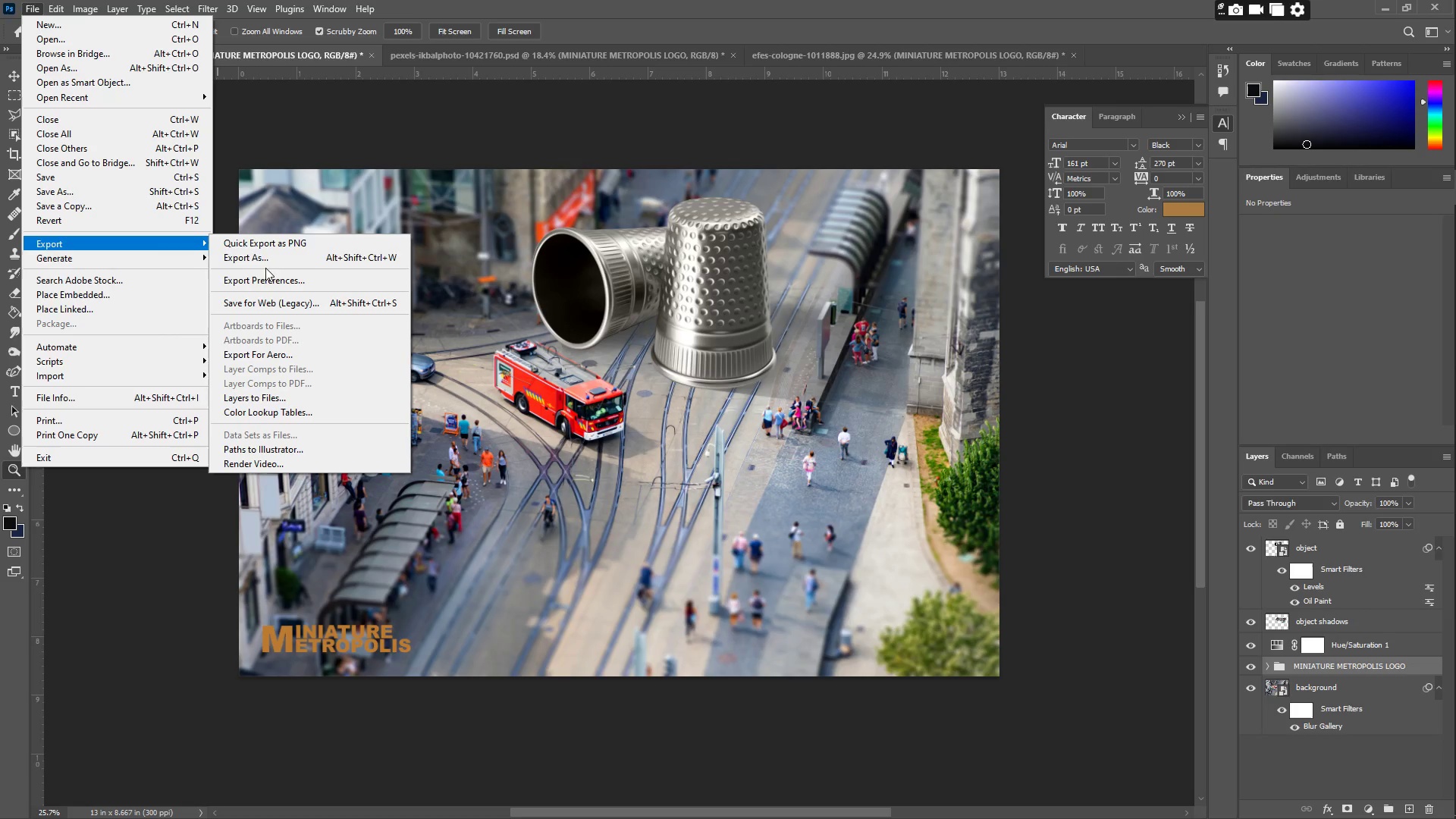 
left_click([258, 261])
 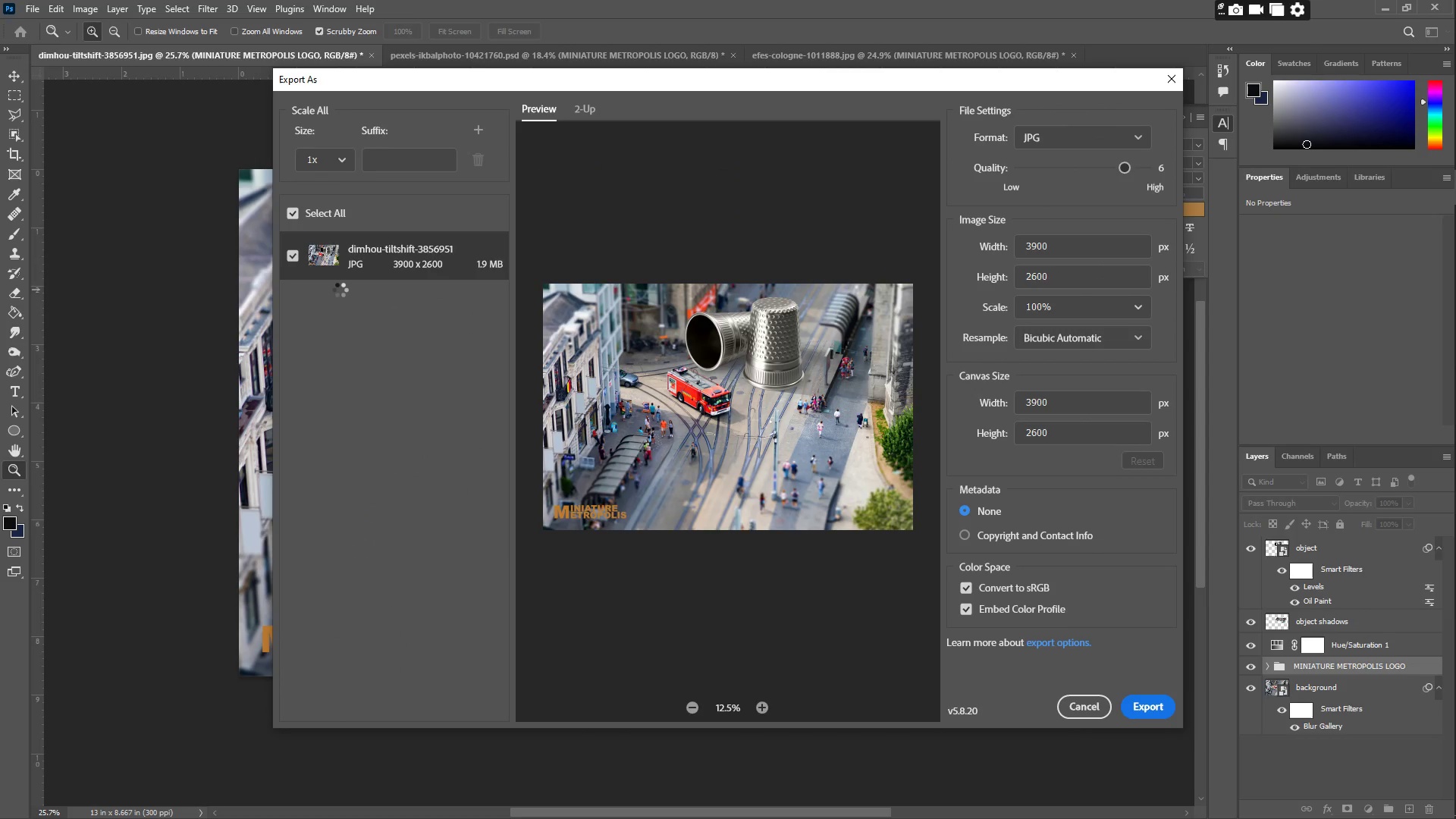 
wait(64.19)
 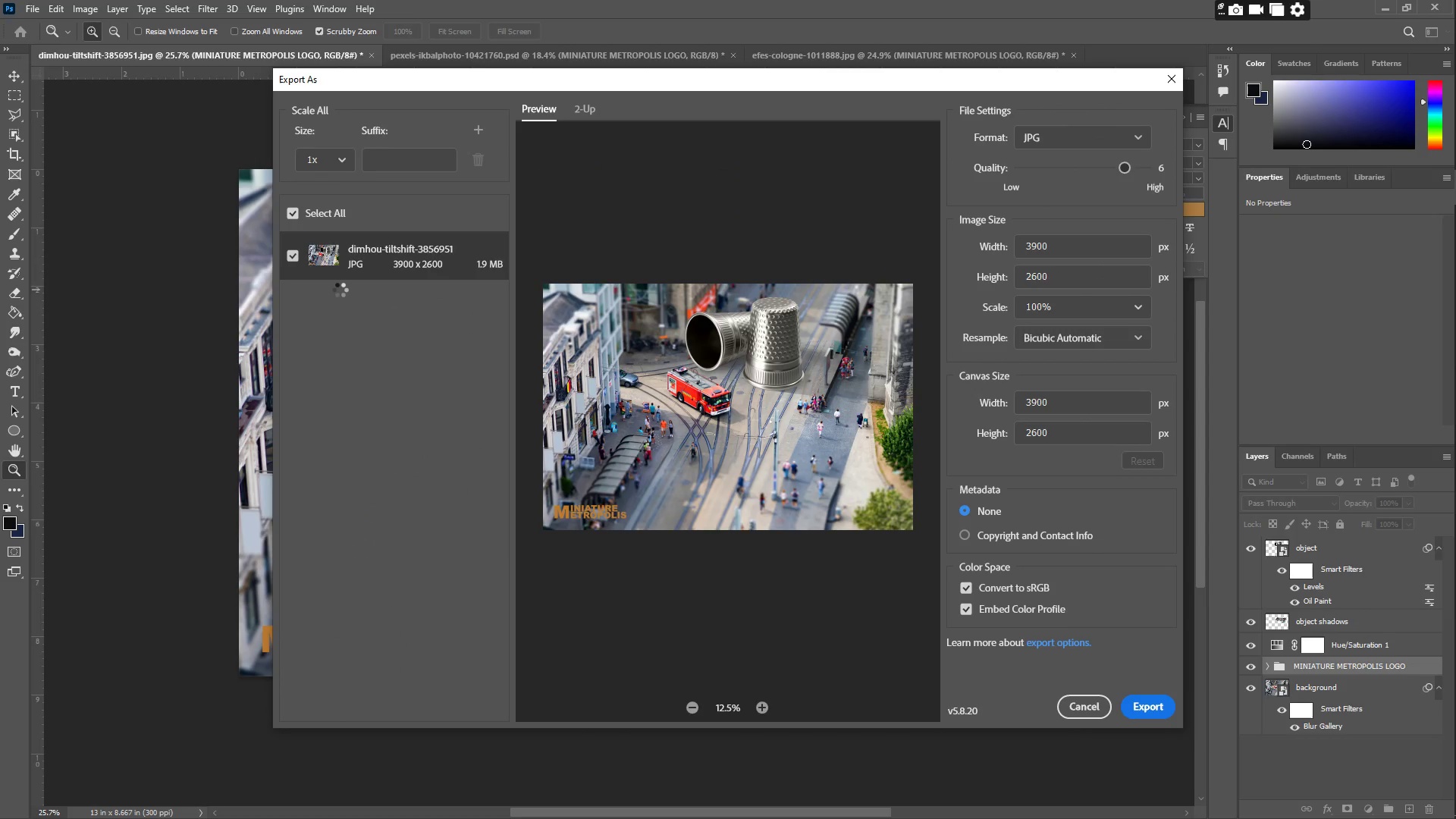 
left_click([1332, 689])
 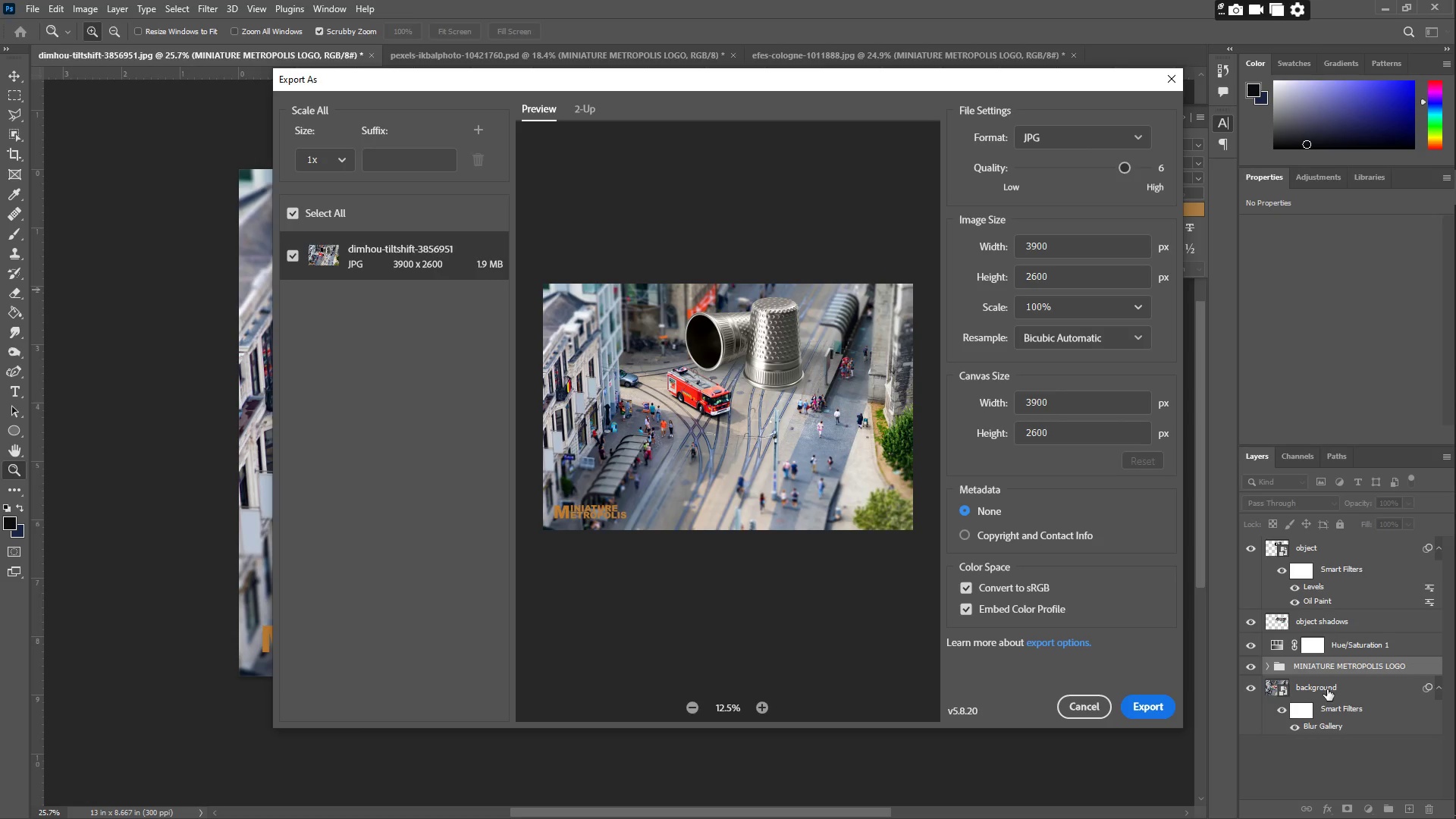 
left_click([1323, 625])
 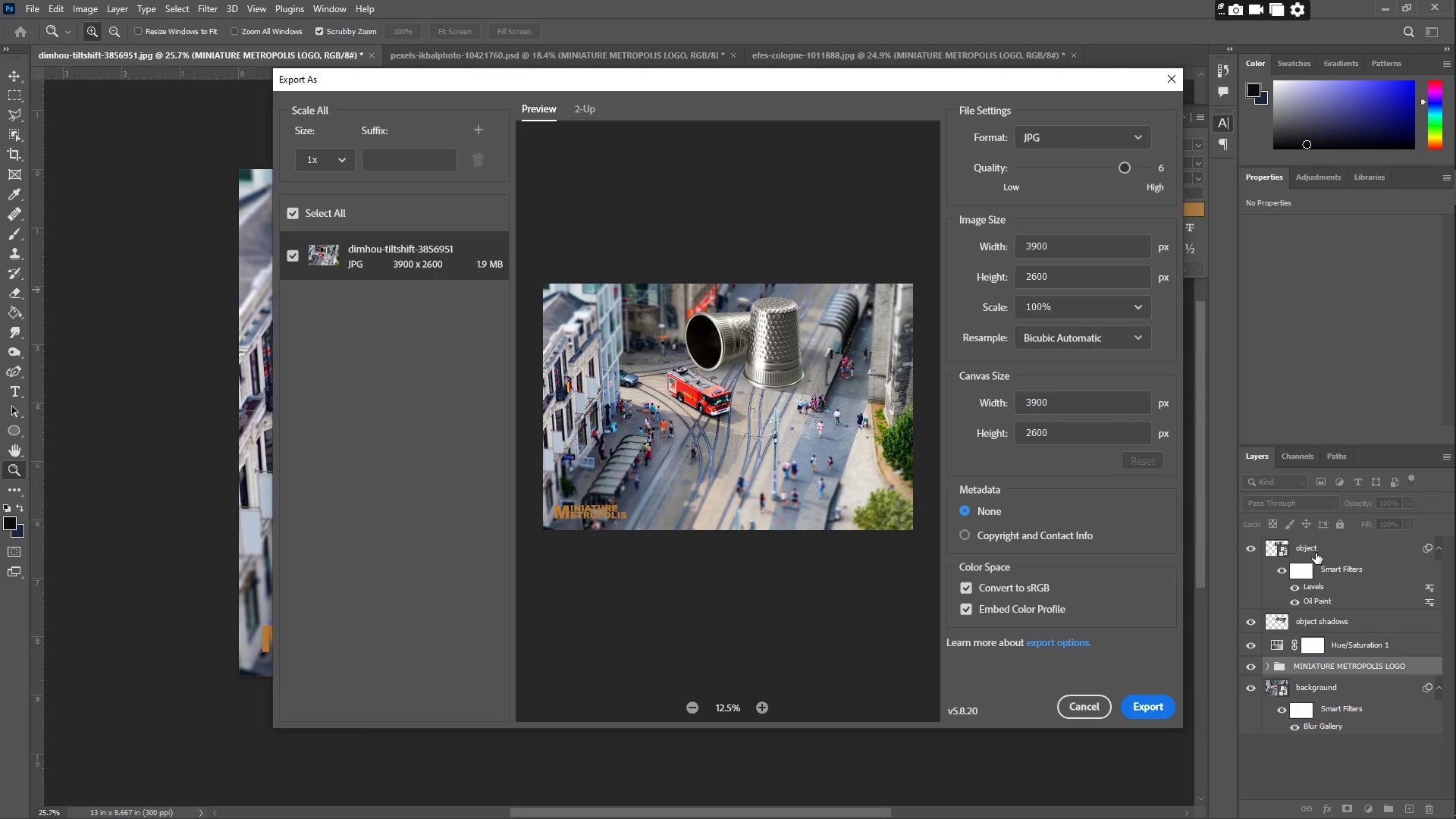 
wait(10.61)
 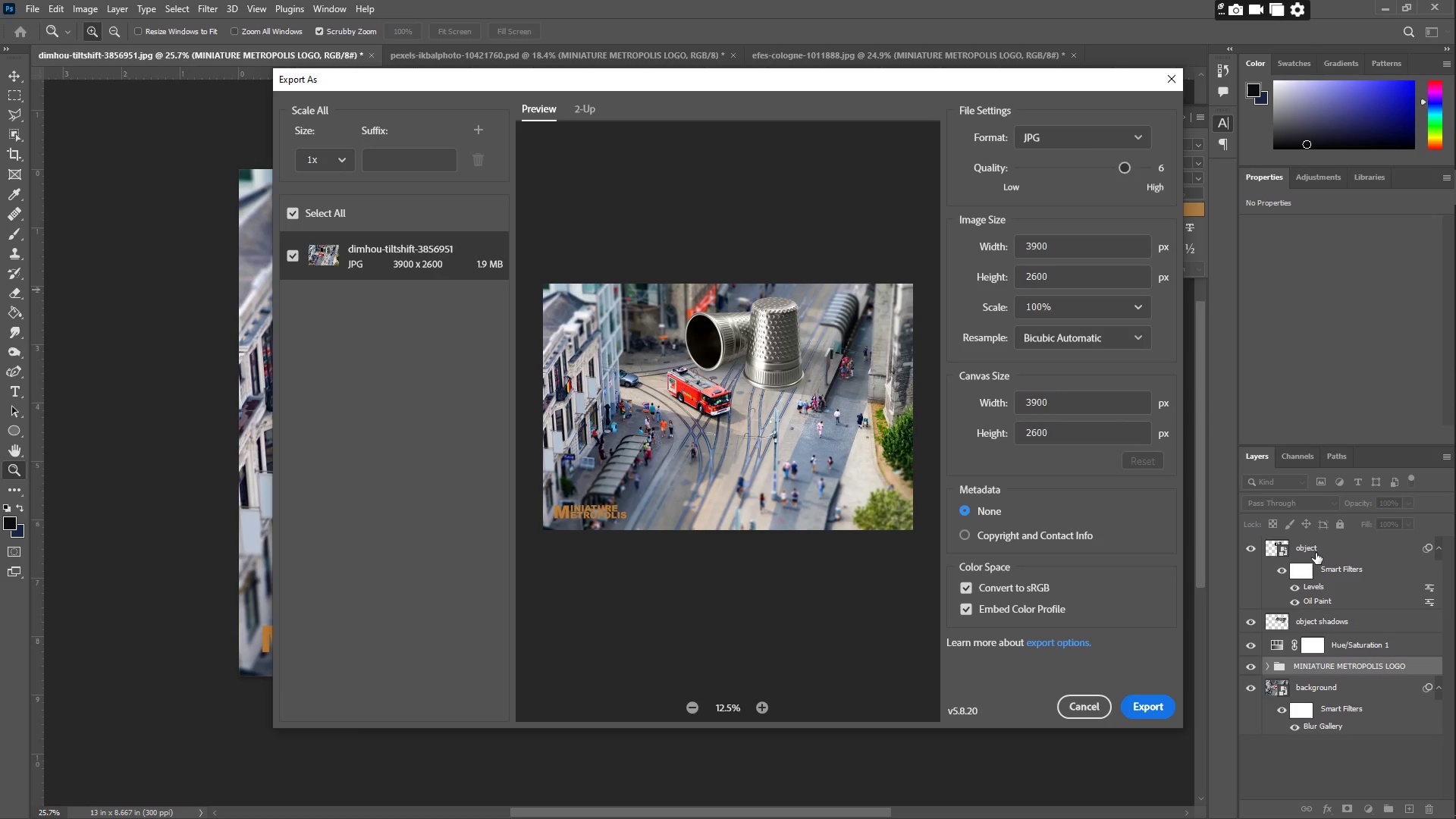 
left_click([1304, 549])
 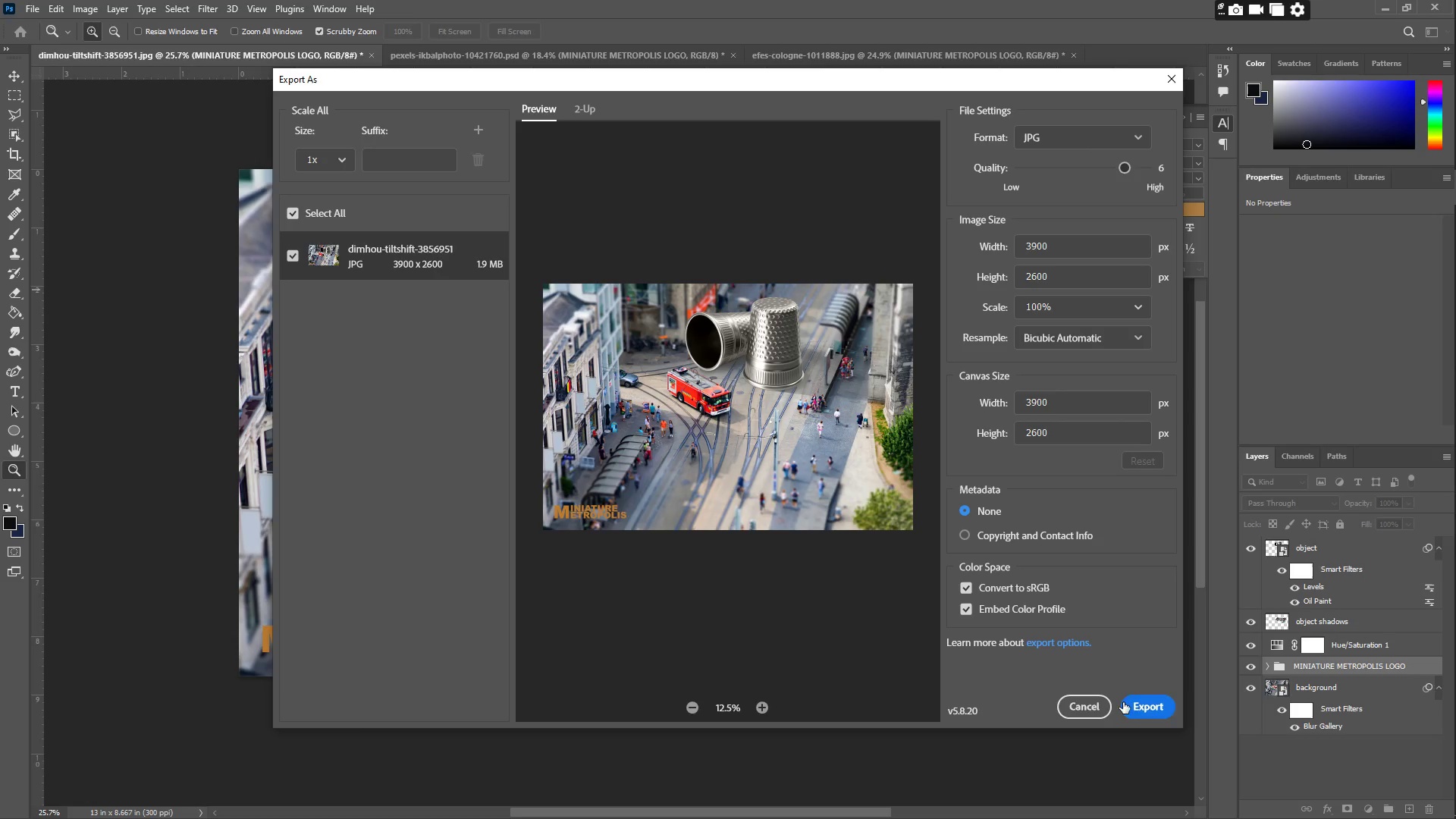 
left_click([1091, 707])
 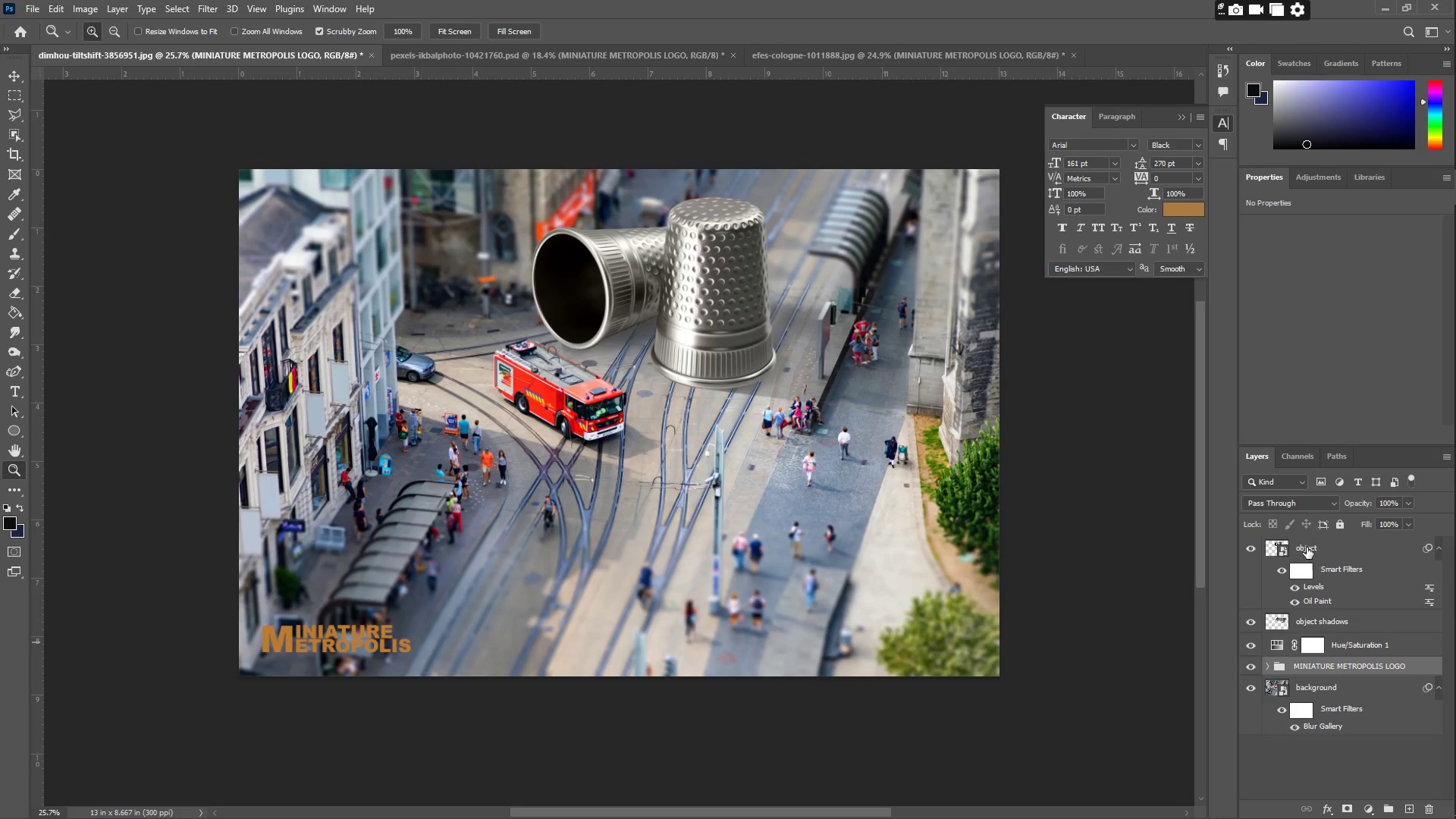 
double_click([1307, 547])
 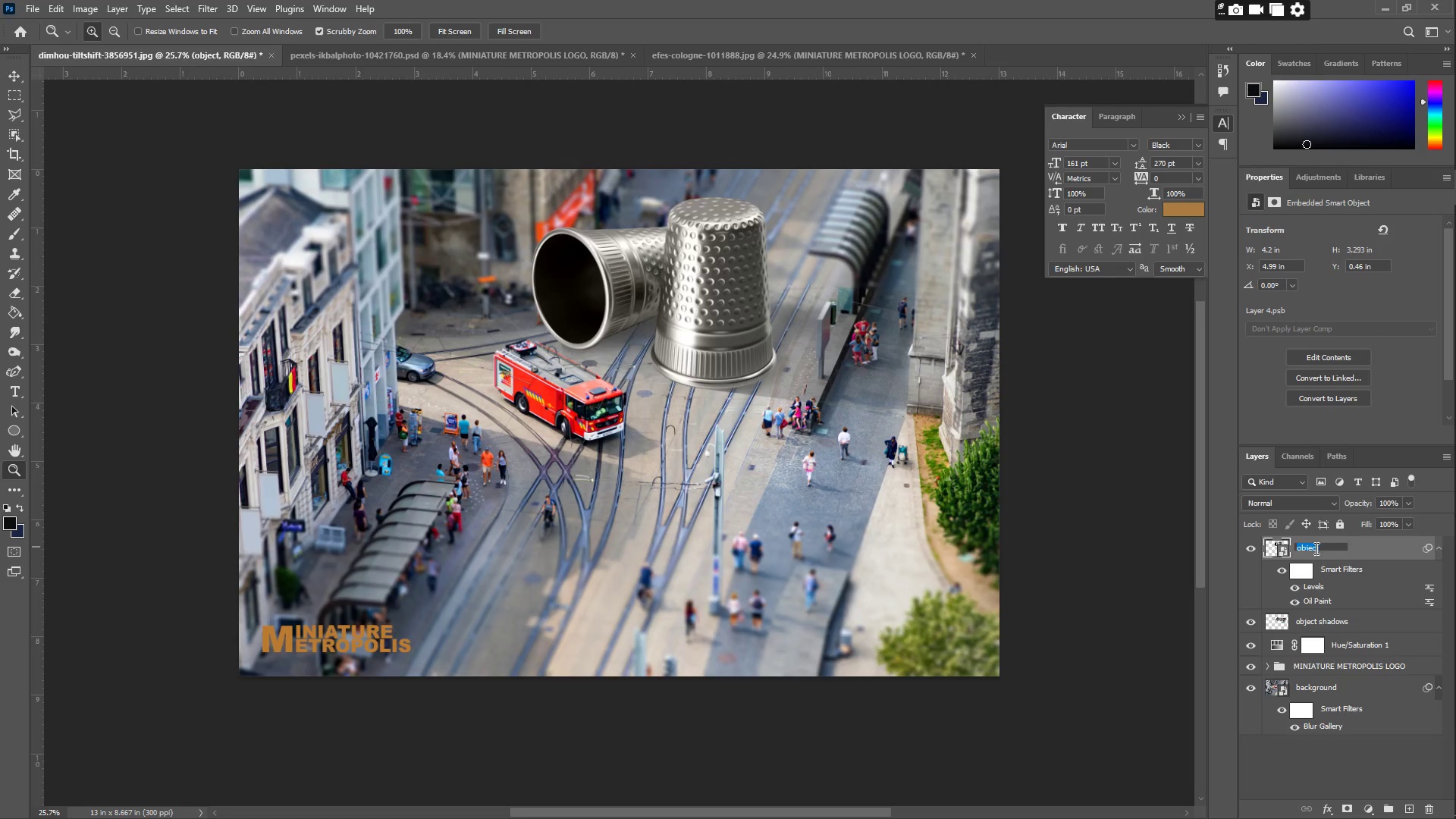 
type(90)
key(Backspace)
key(Backspace)
type([])
 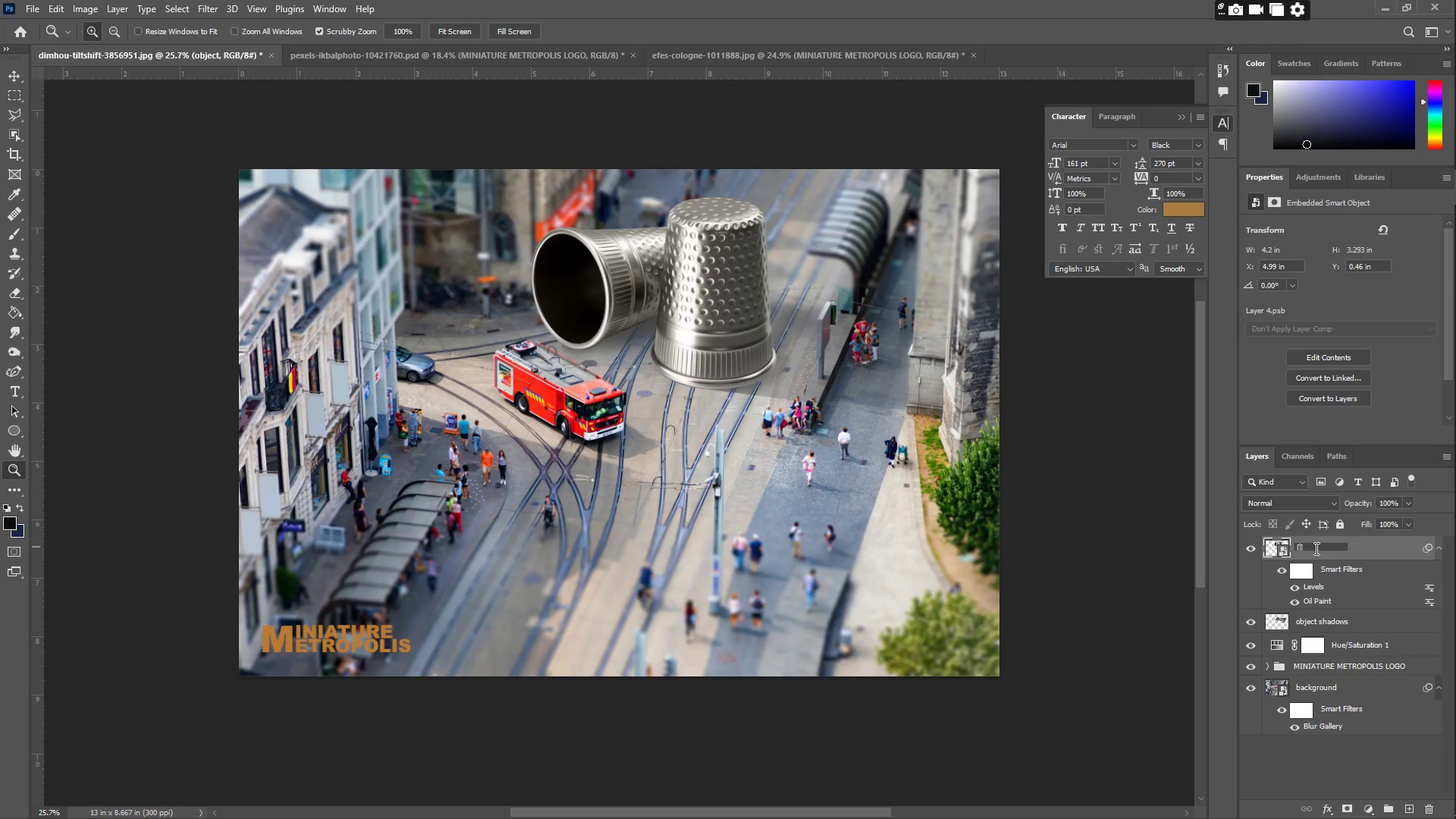 
key(ArrowLeft)
 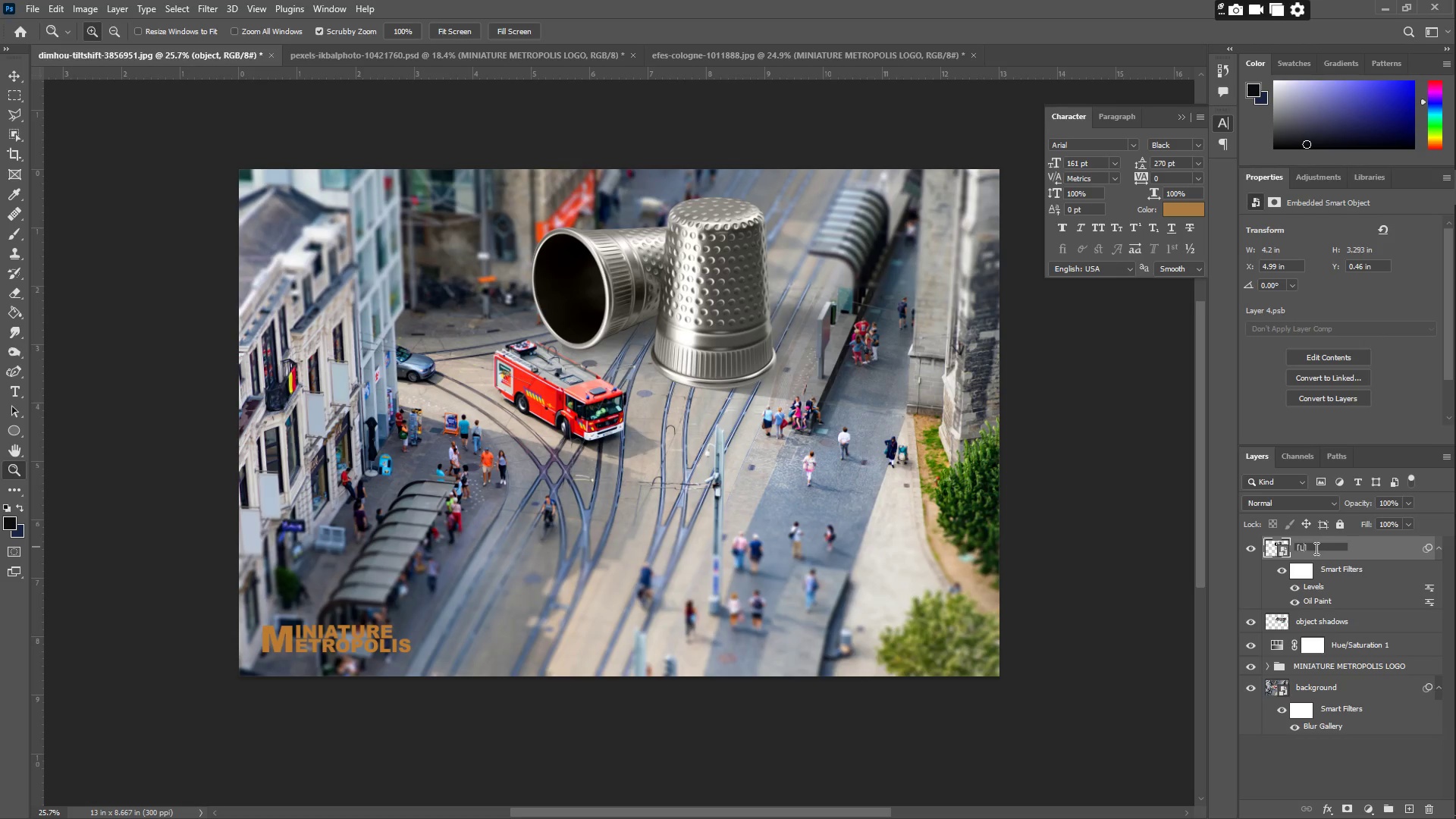 
type(LIT_URBAN))
key(Backspace)
type(_01)
 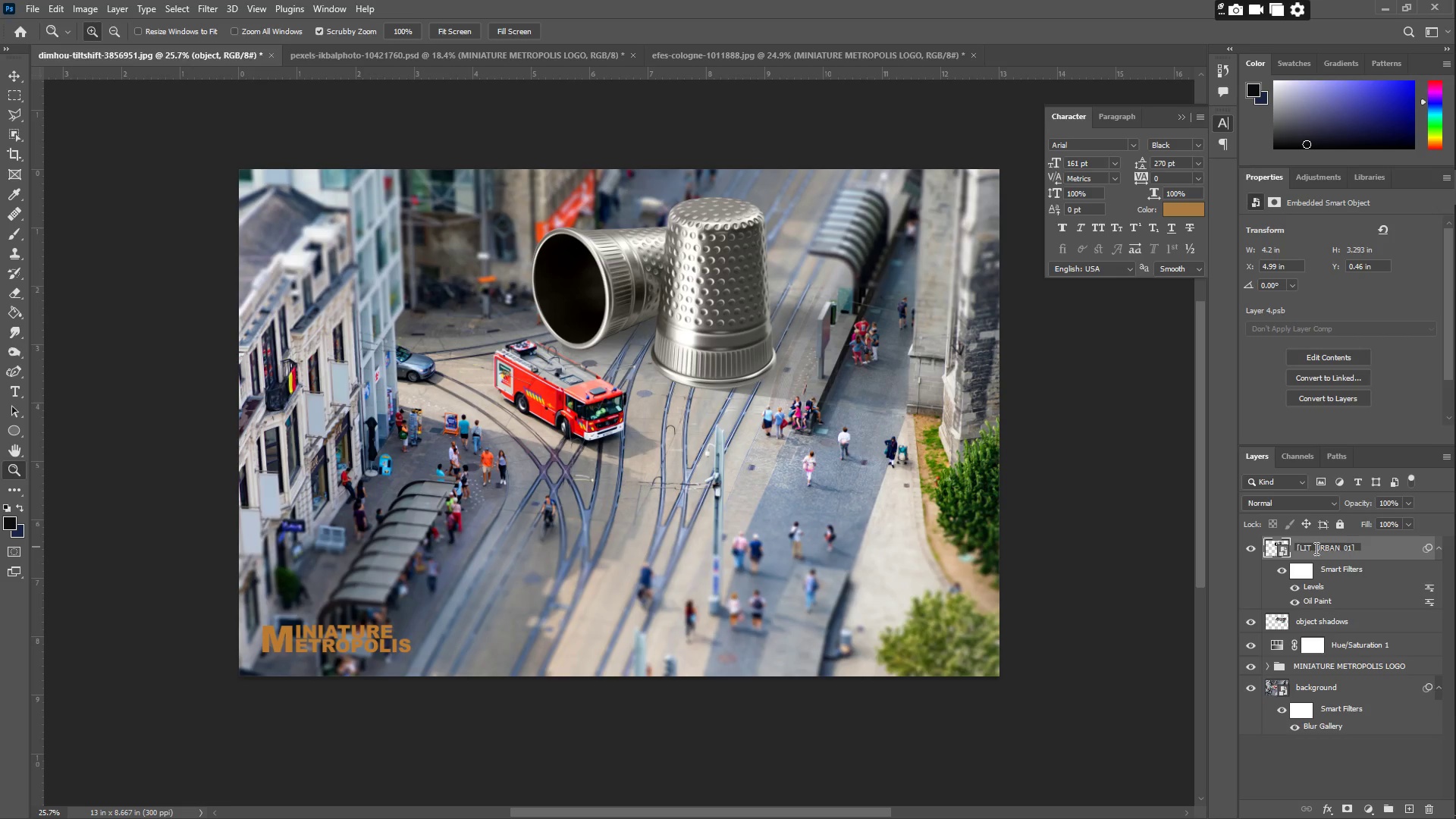 
type(_FX_THUMB)
 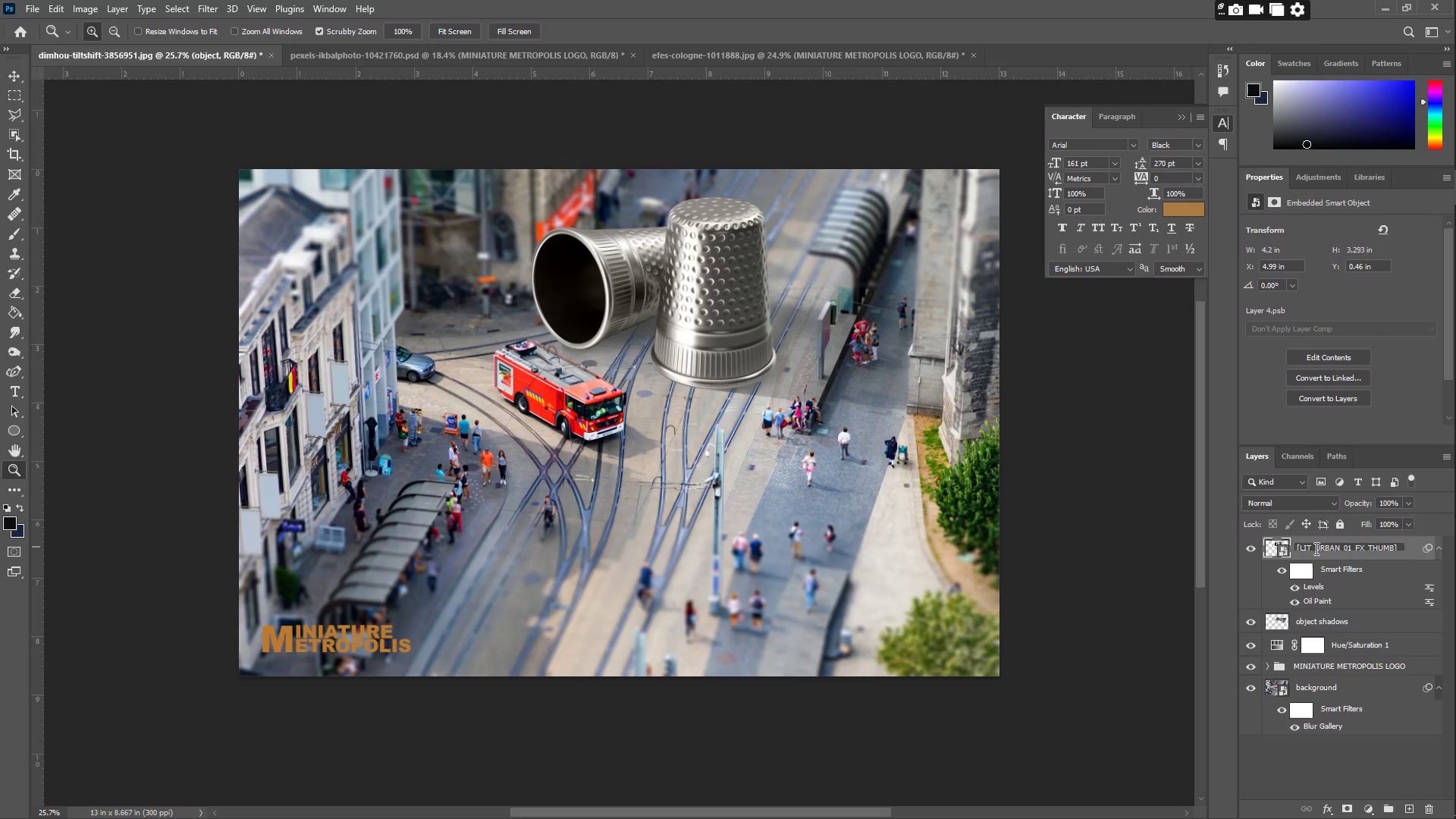 
key(Enter)
 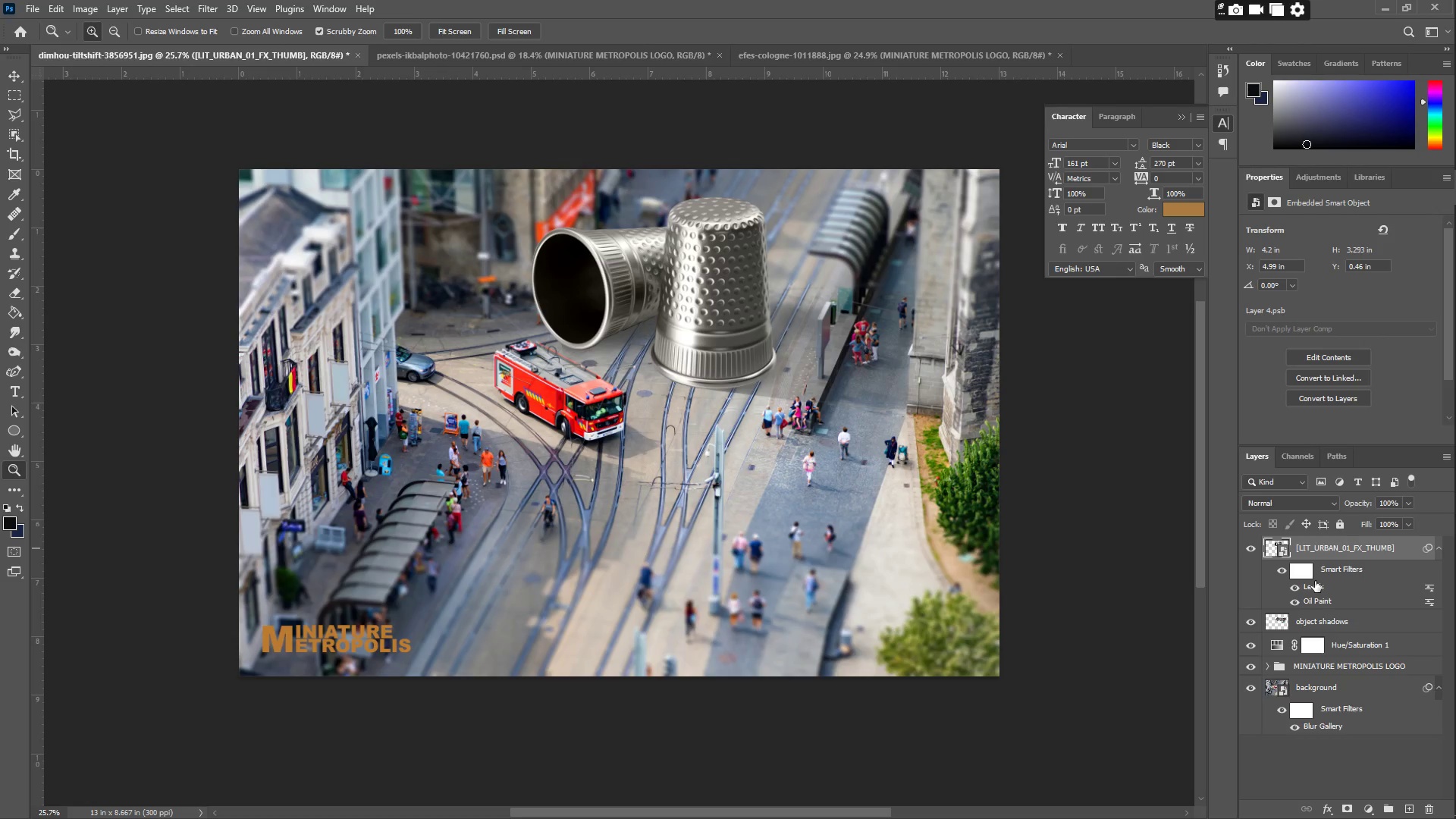 
scroll: coordinate [1335, 595], scroll_direction: up, amount: 2.0
 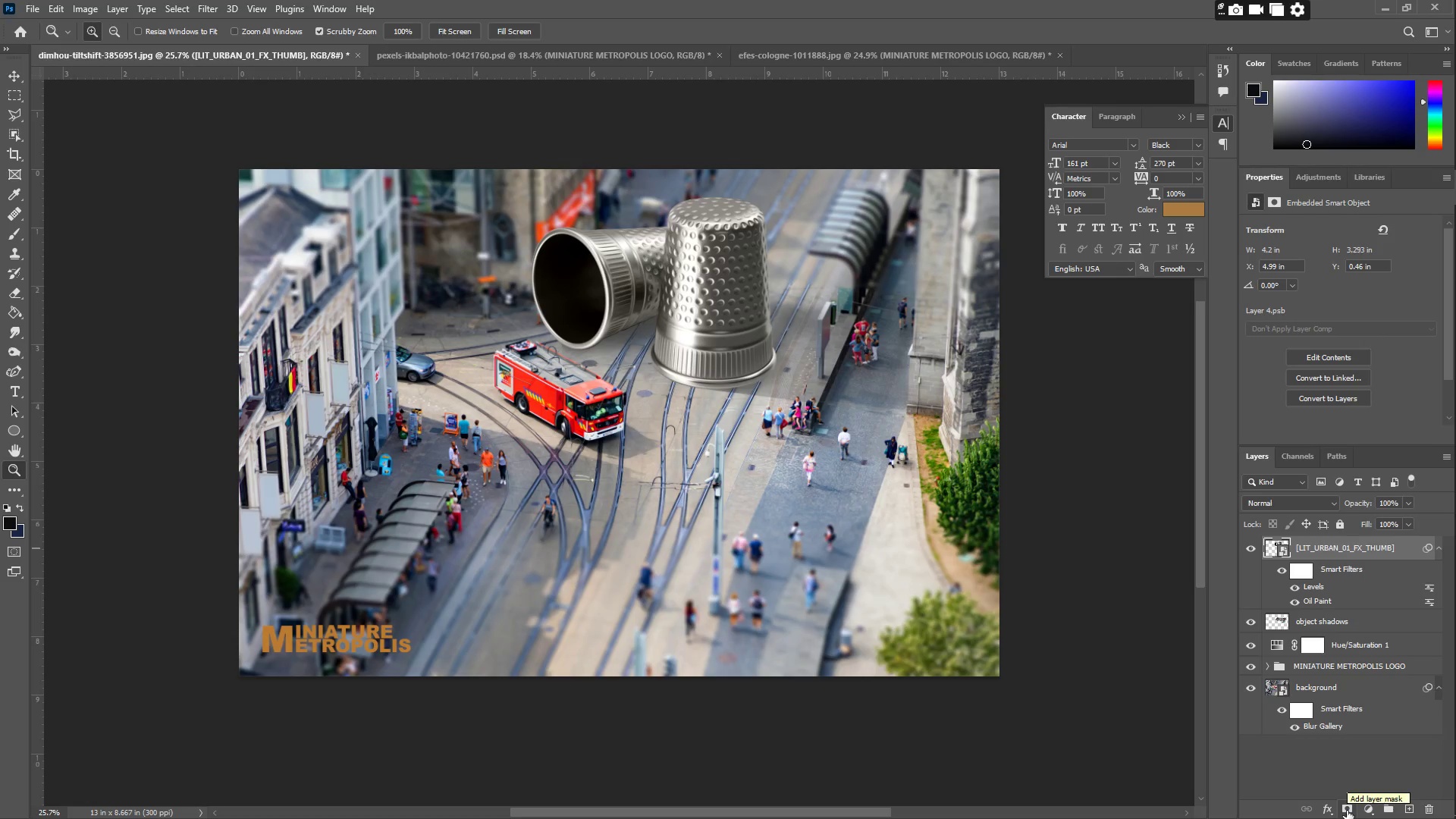 
wait(7.36)
 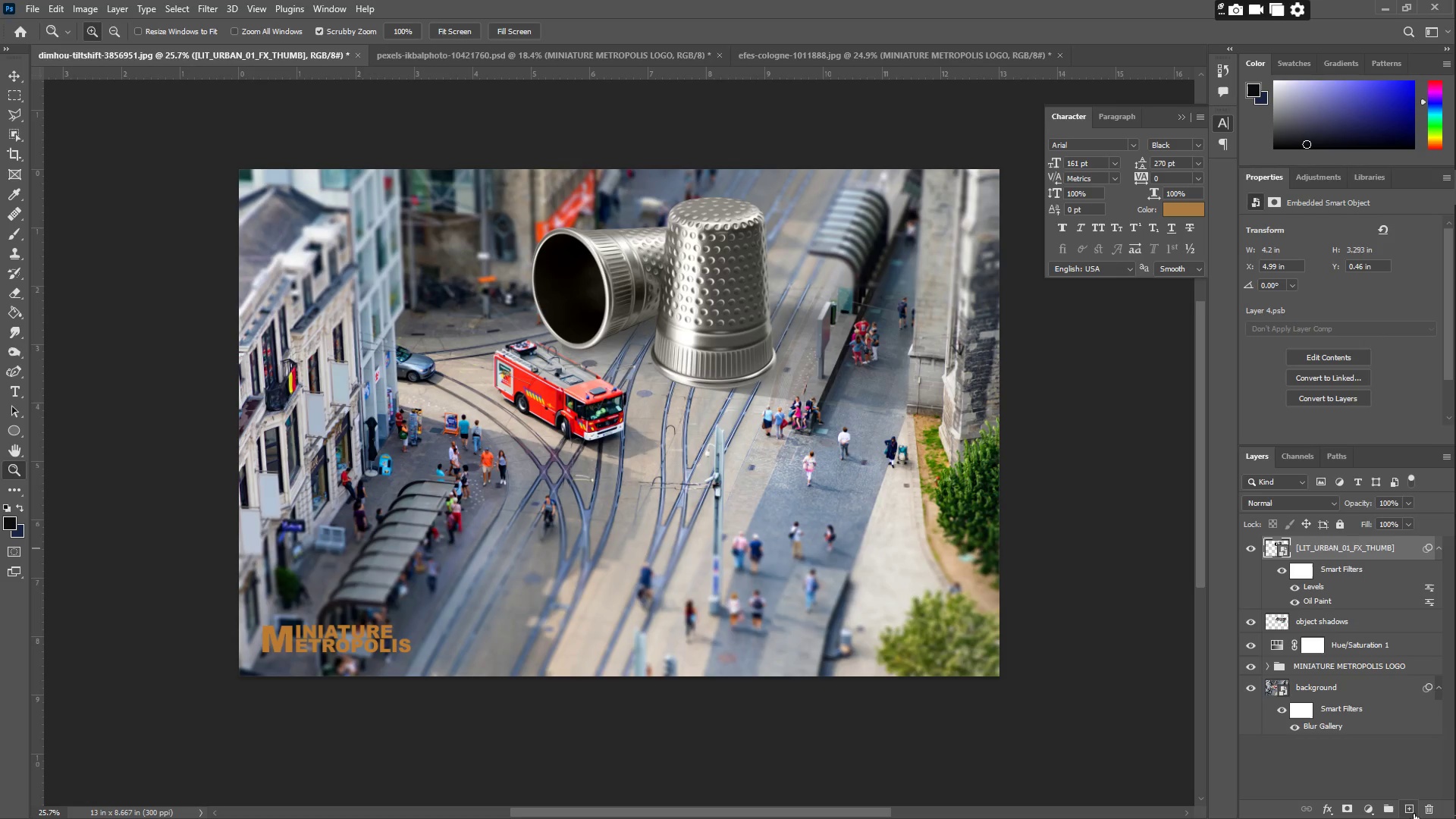 
left_click([1405, 810])
 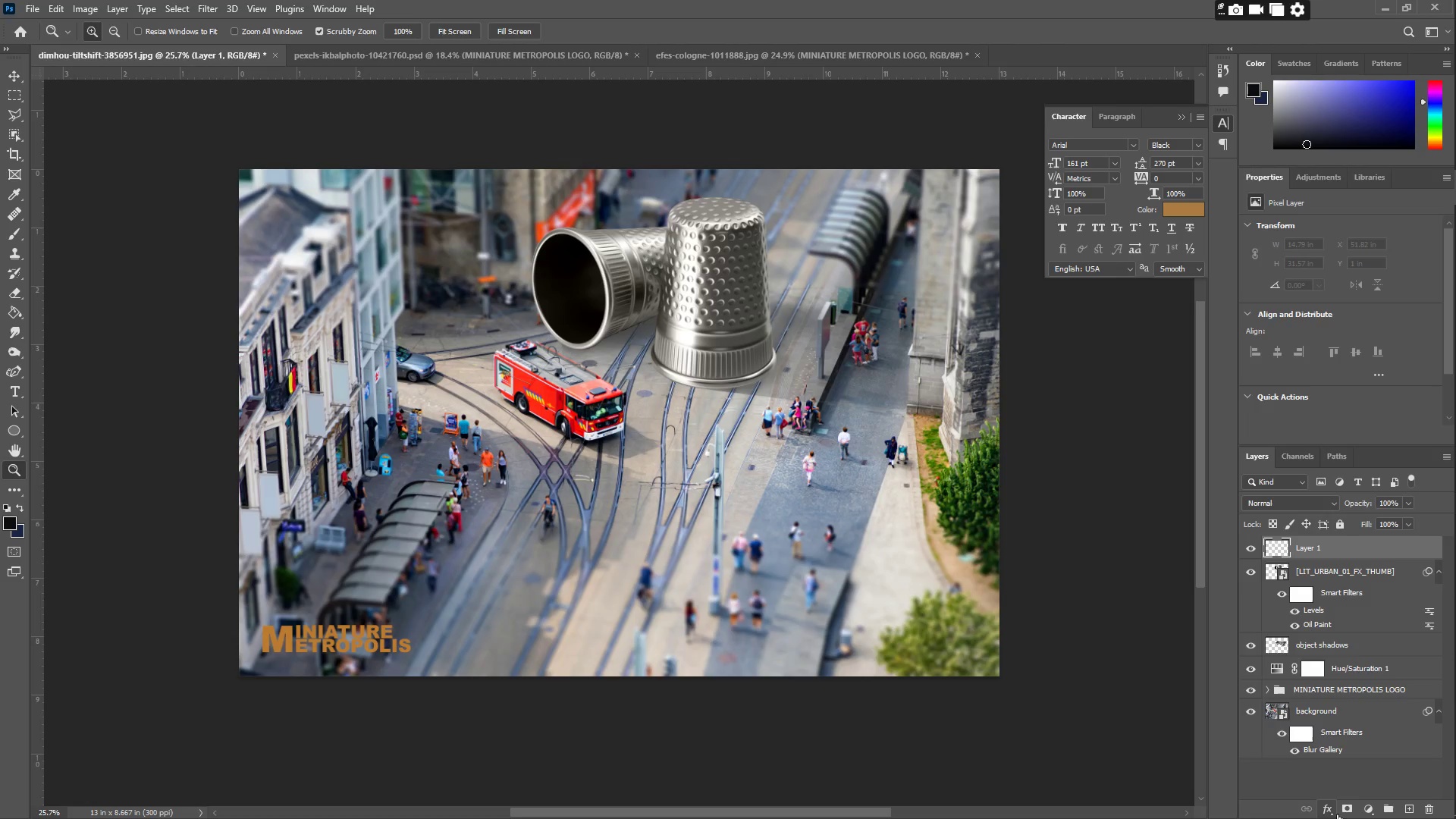 
left_click([1345, 811])
 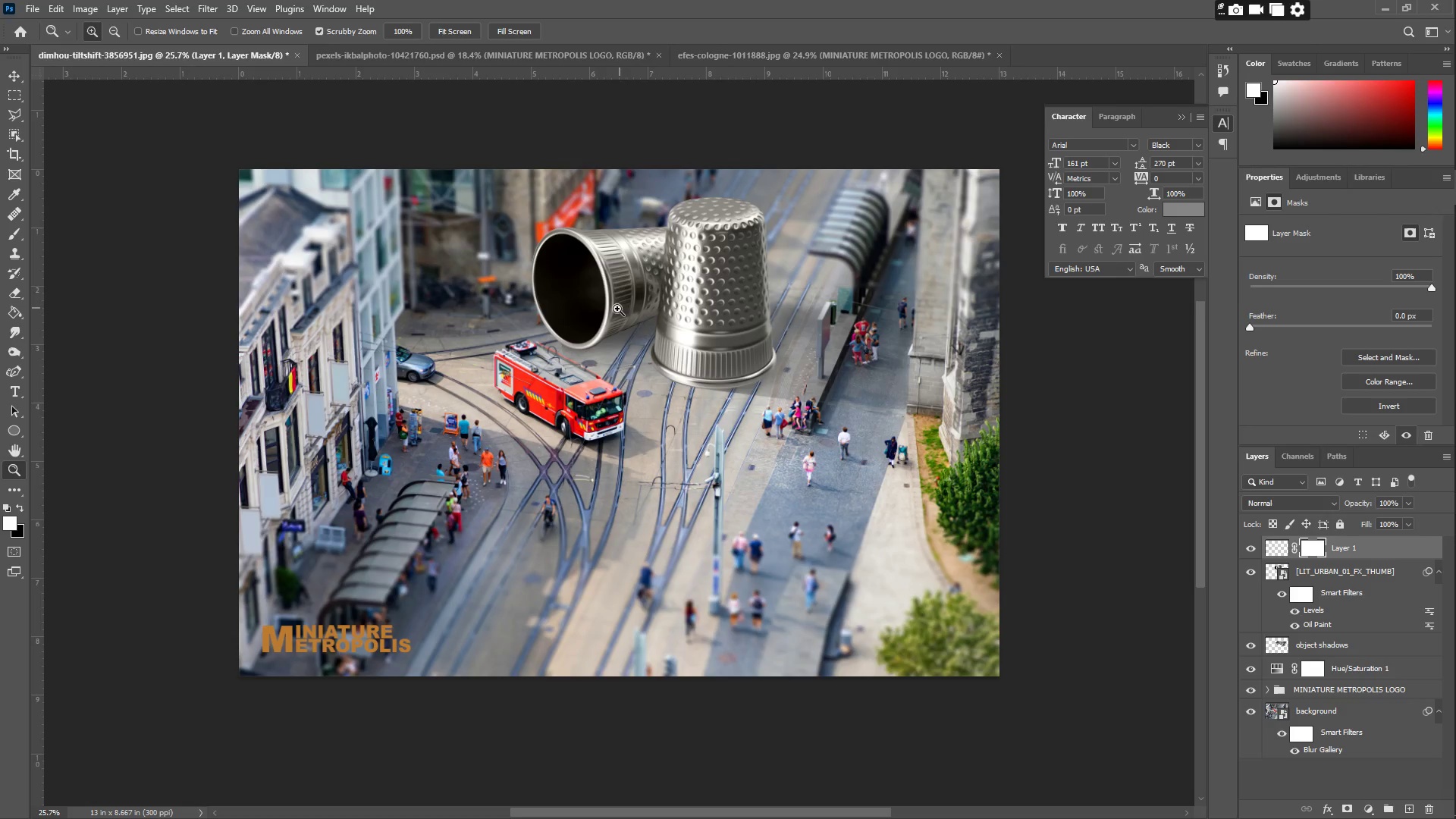 
scroll: coordinate [464, 130], scroll_direction: up, amount: 2.0
 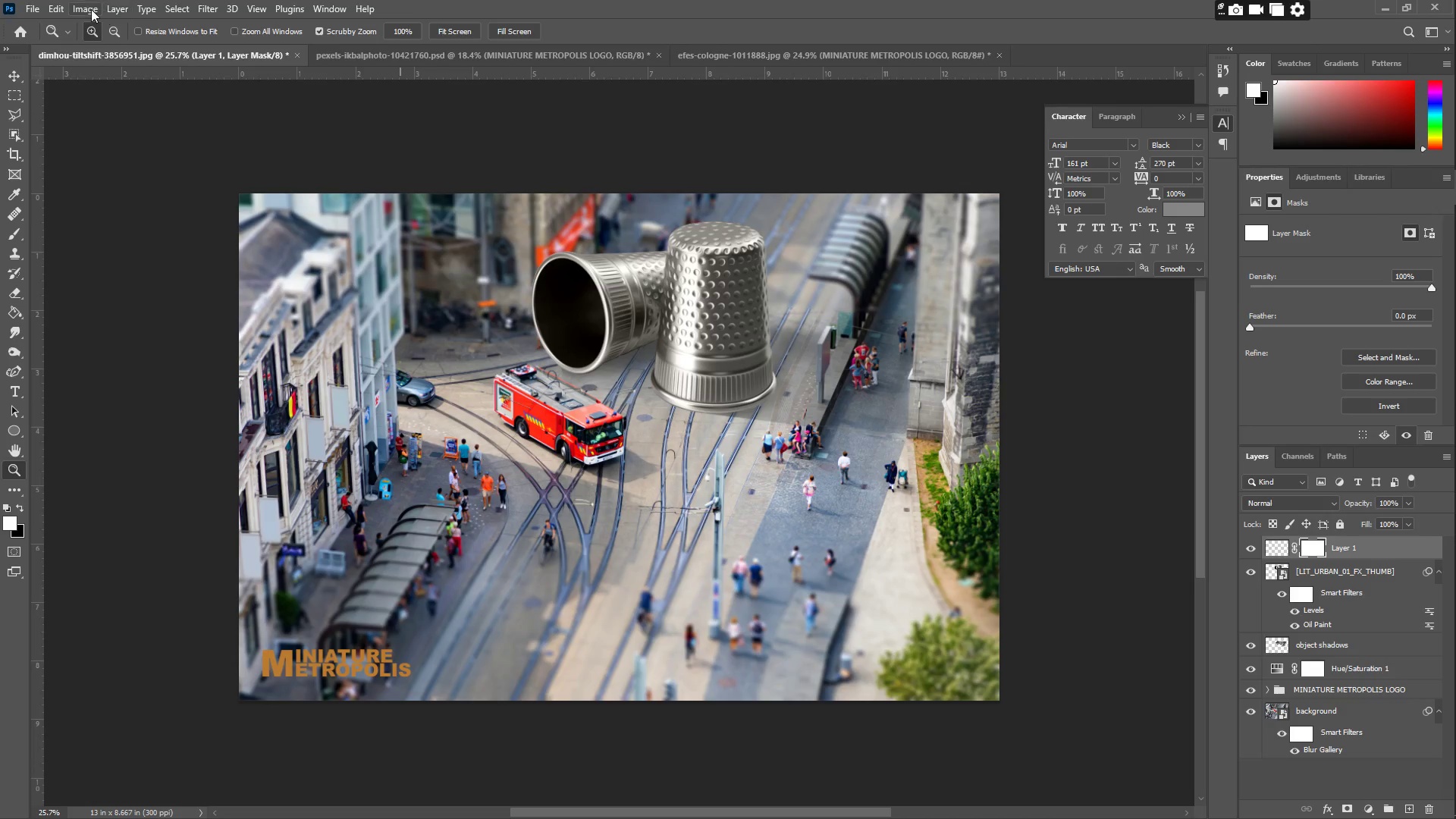 
left_click([130, 48])
 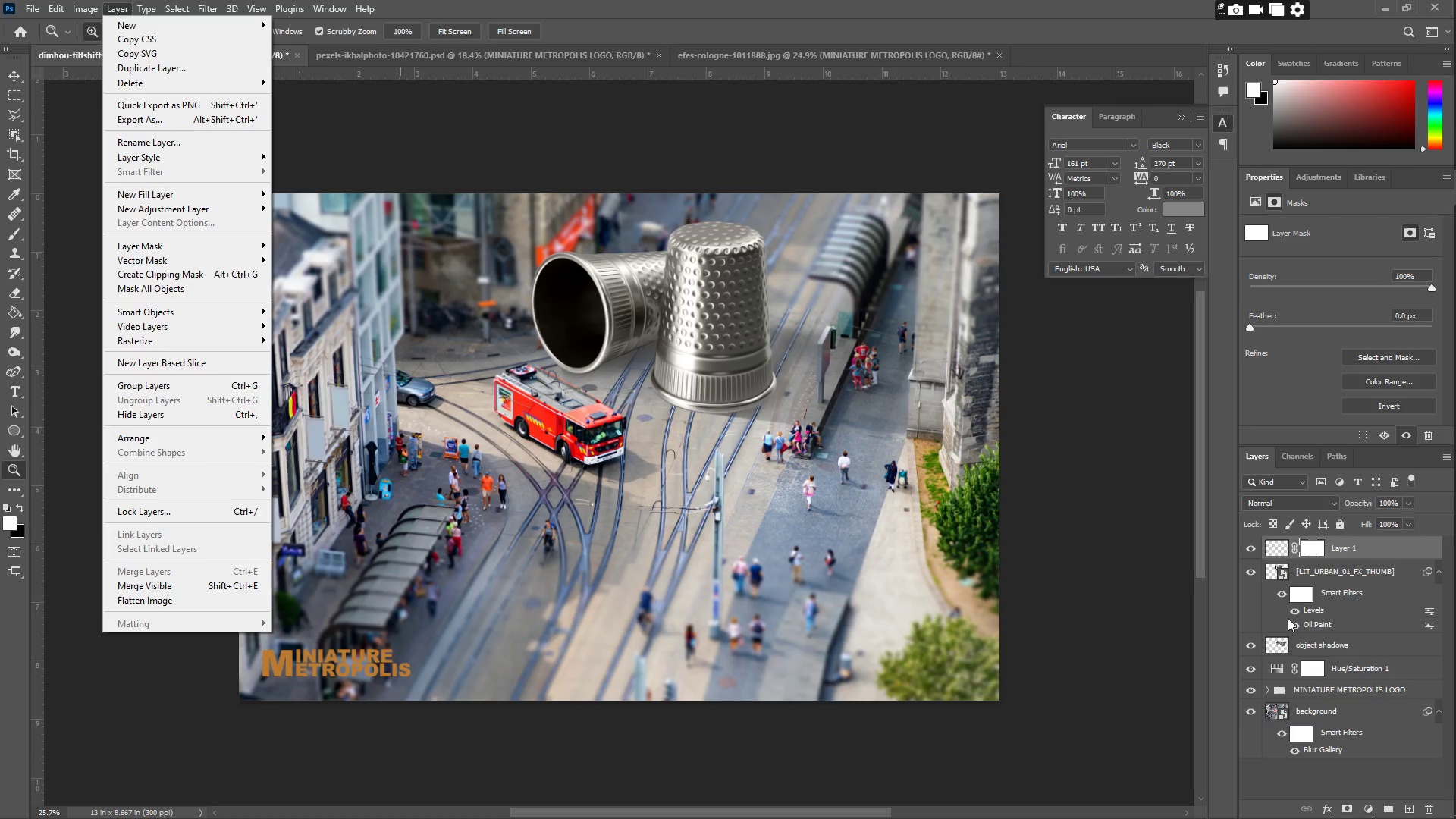 
left_click([1313, 552])
 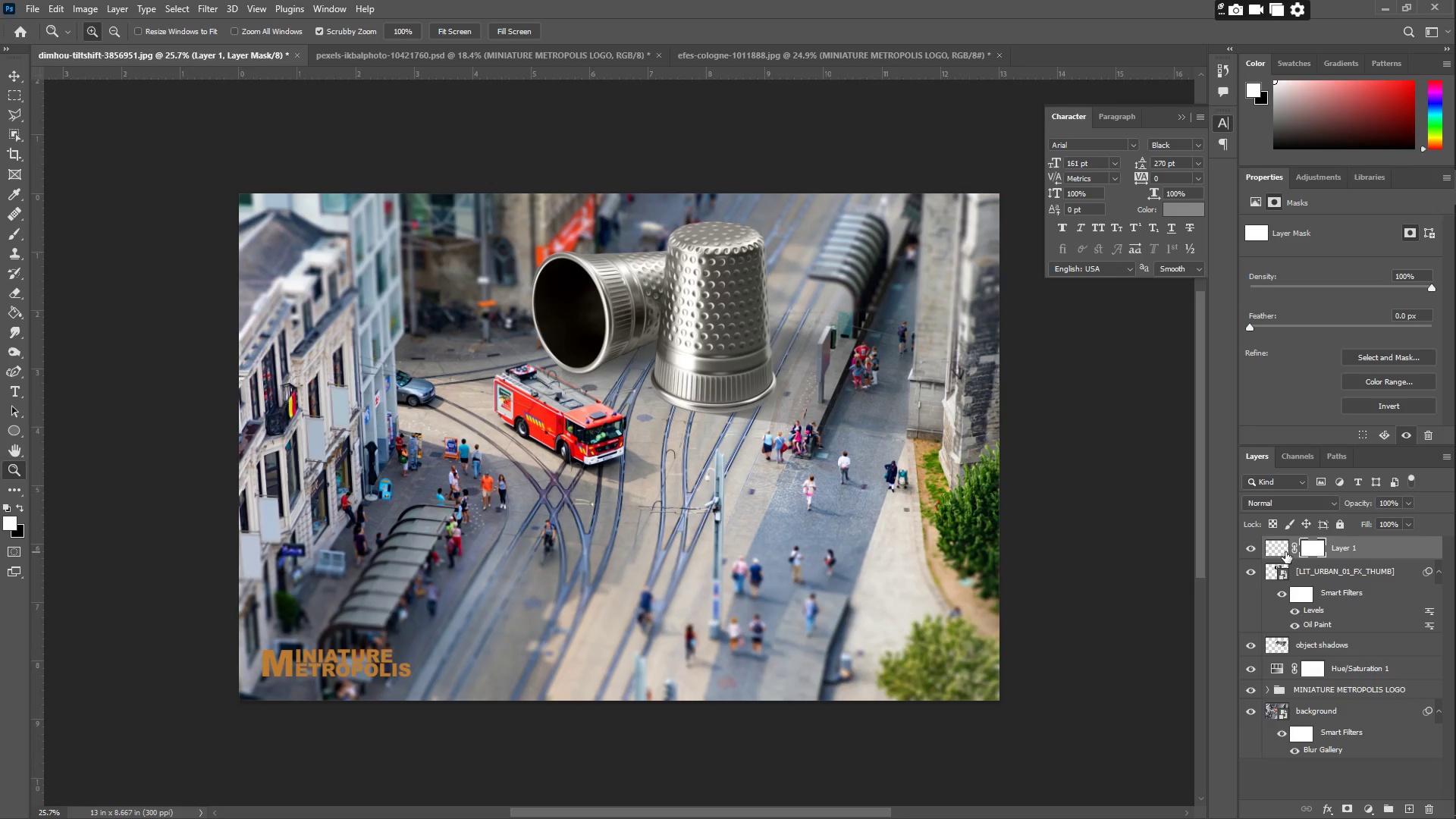 
left_click([1285, 552])
 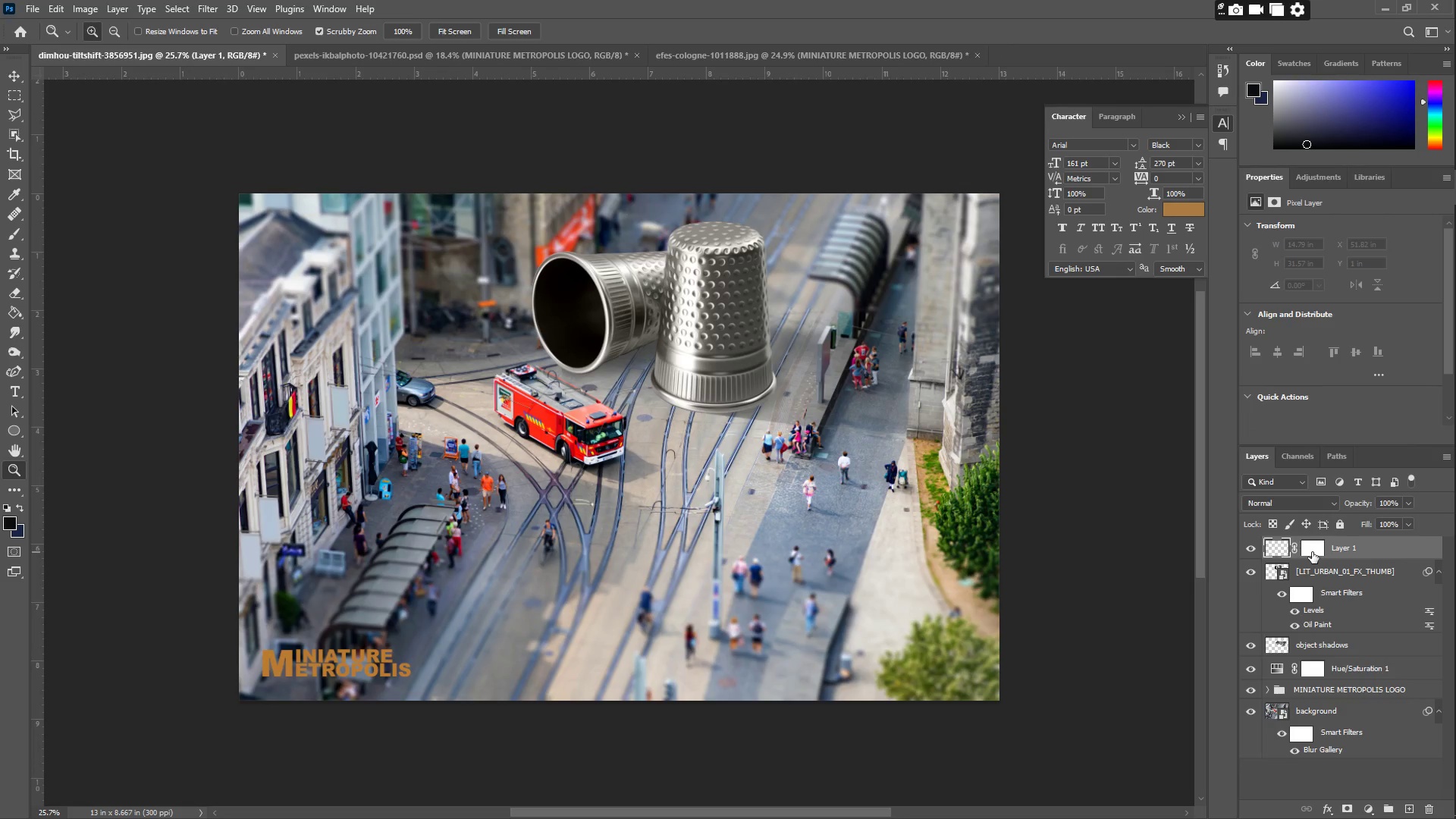 
left_click([1312, 552])
 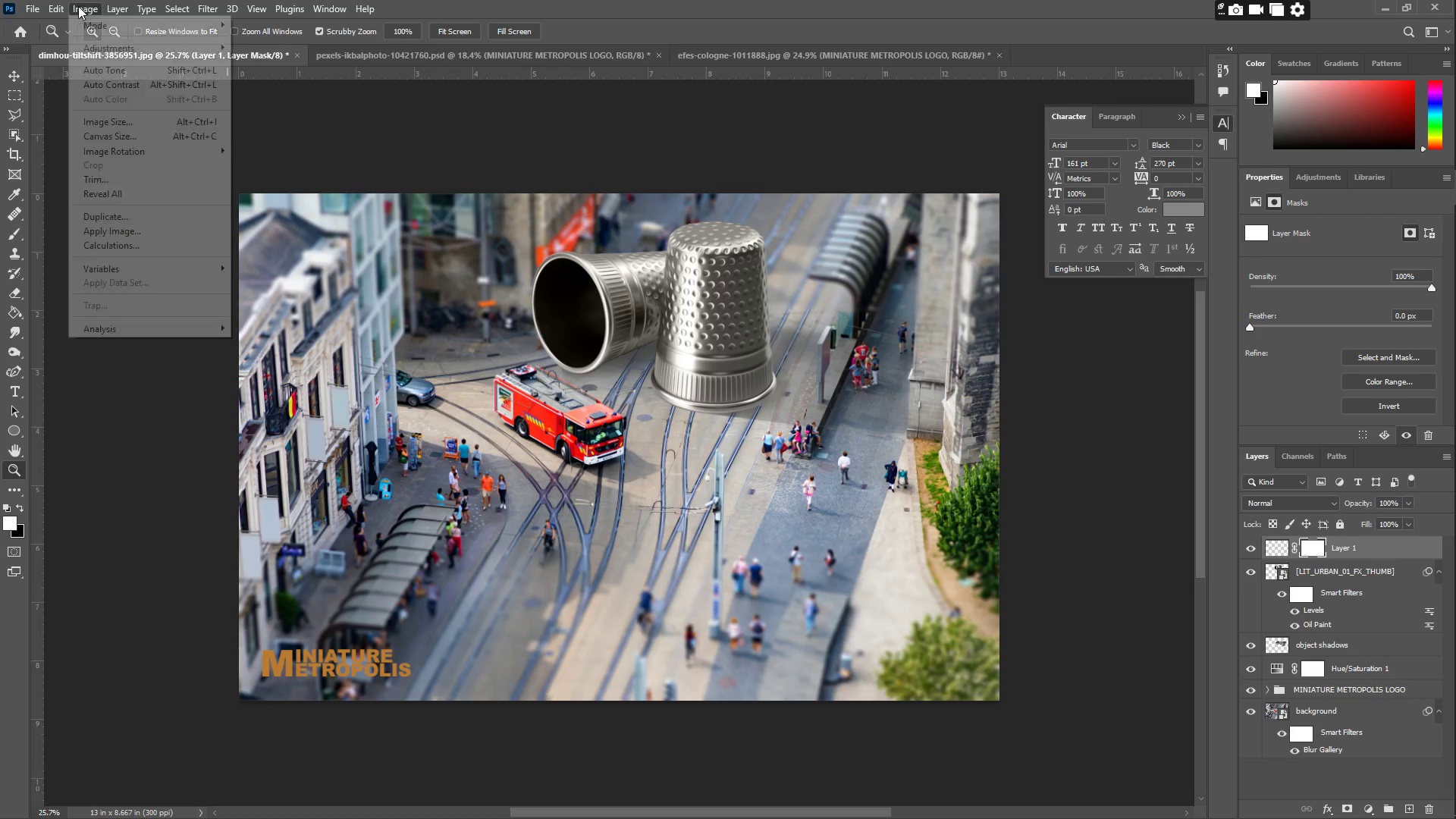 
double_click([130, 49])
 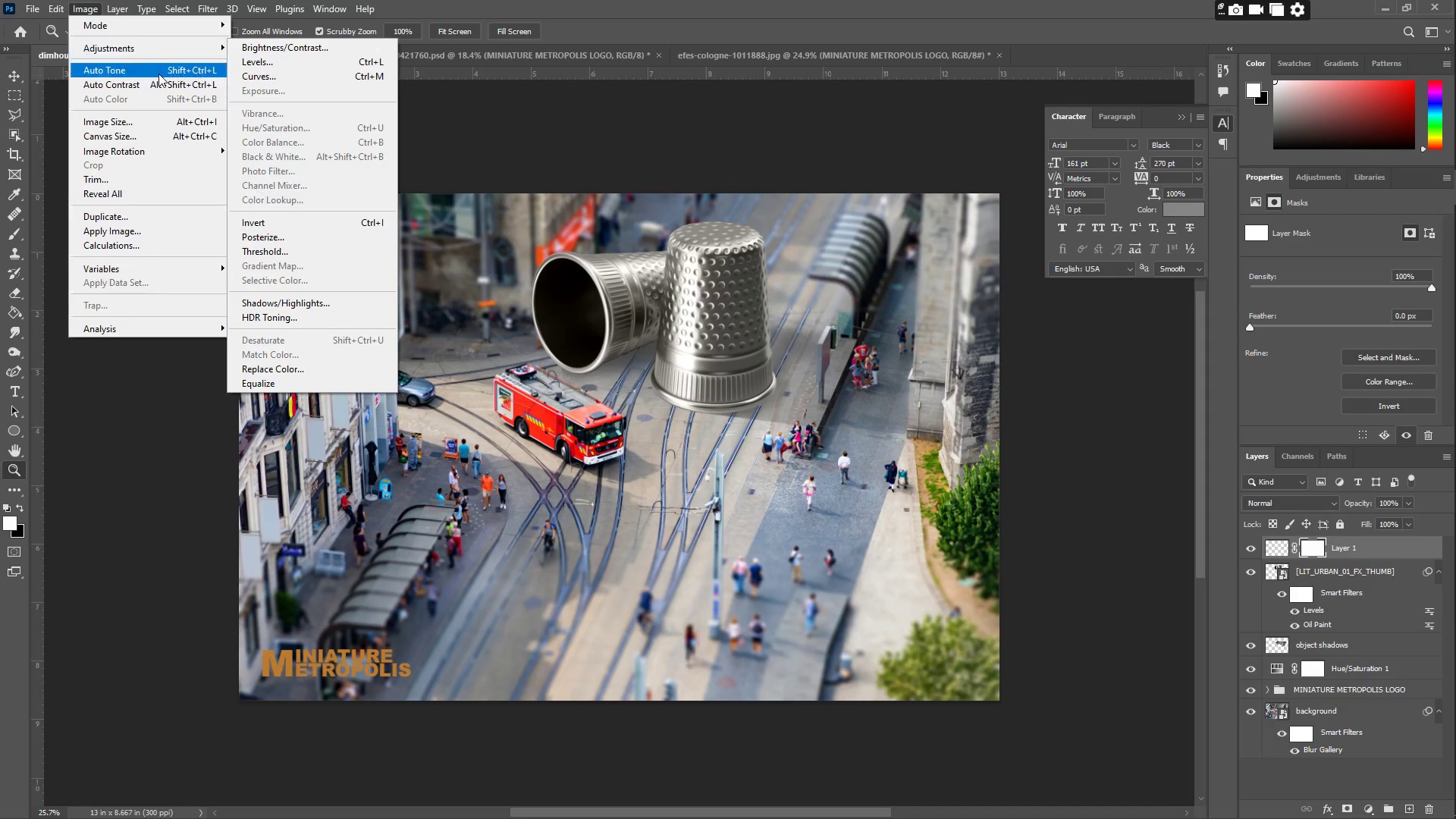 
left_click([122, 28])
 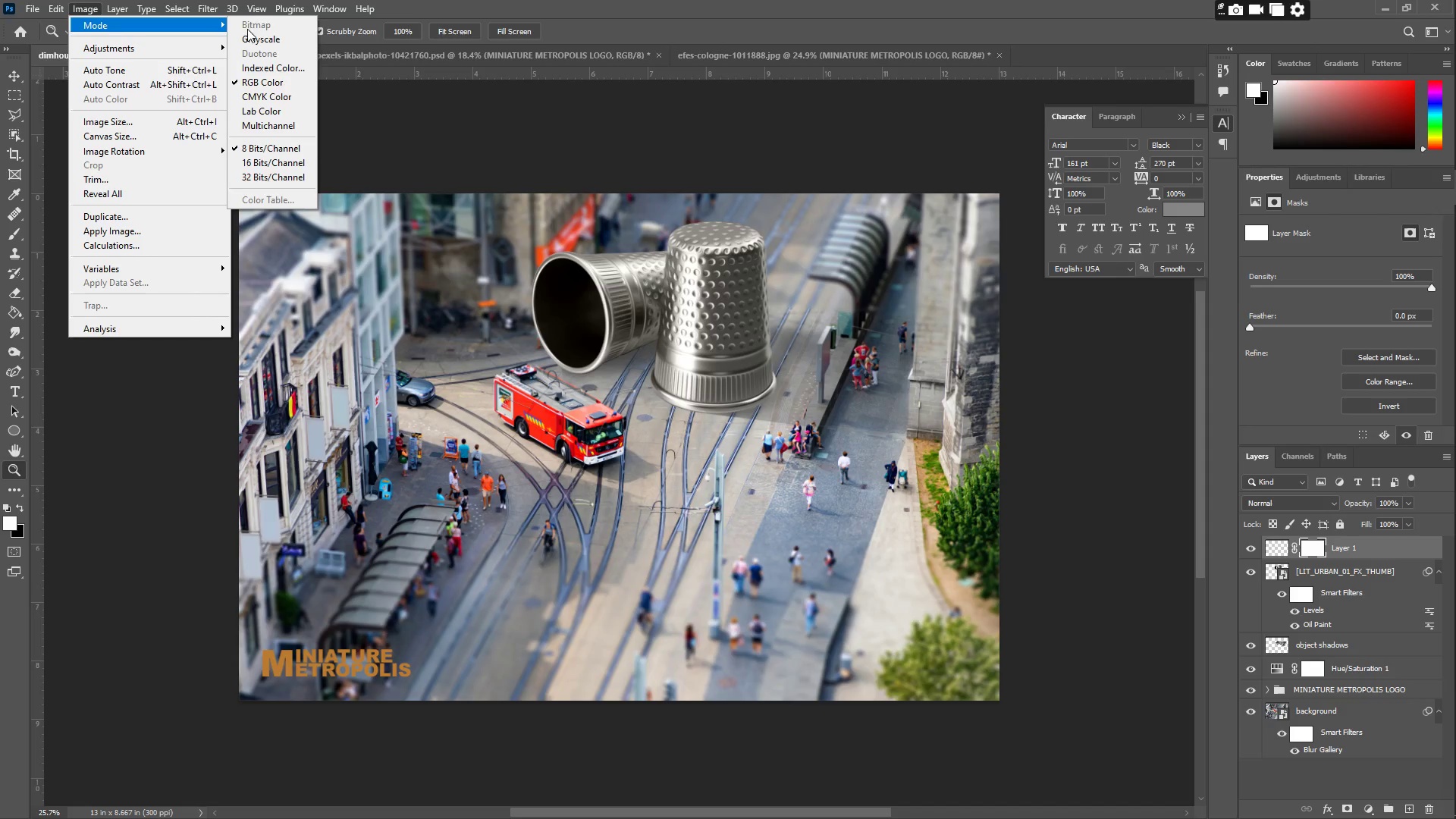 
mouse_move([234, 29])
 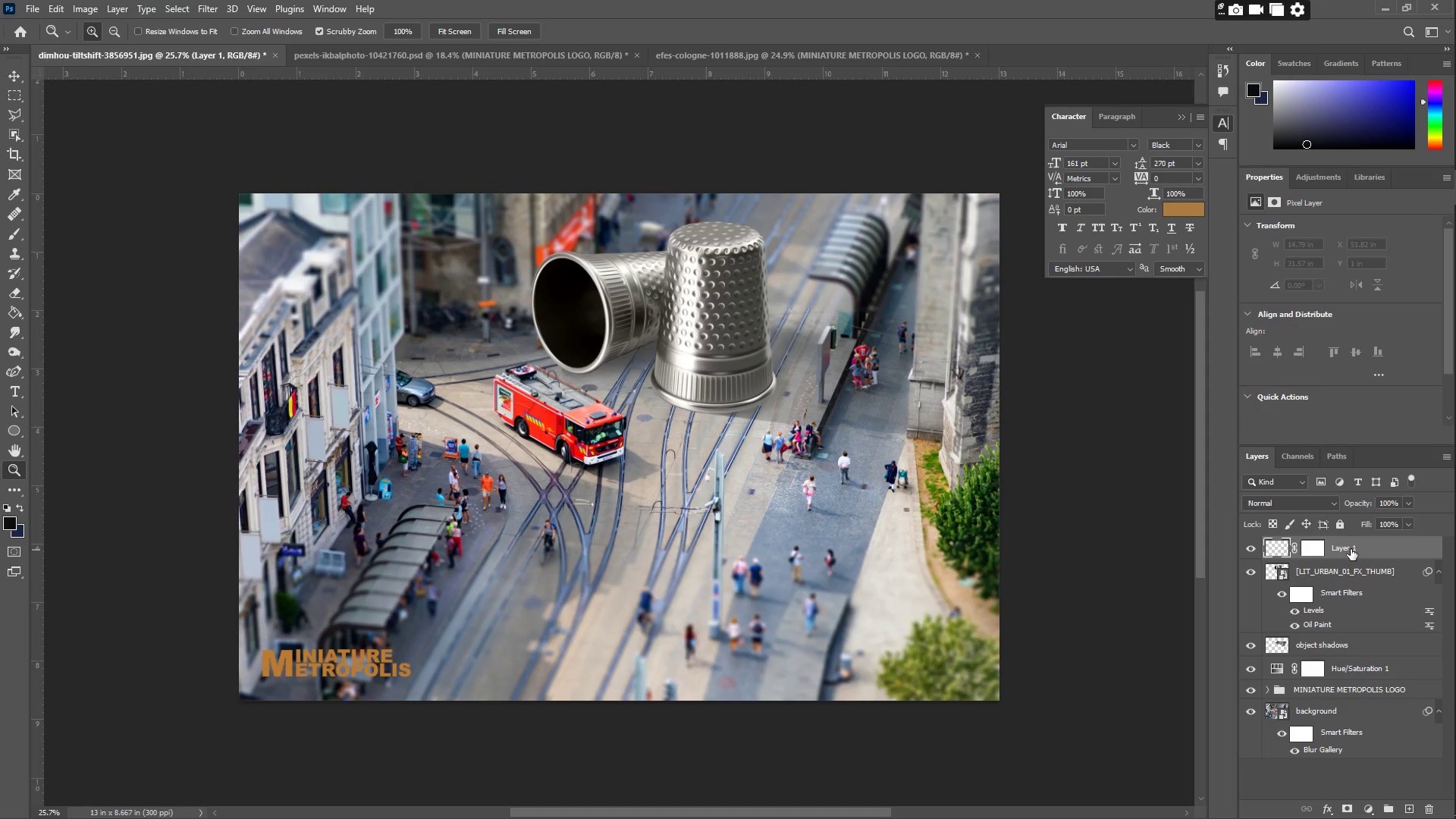 
key(Delete)
 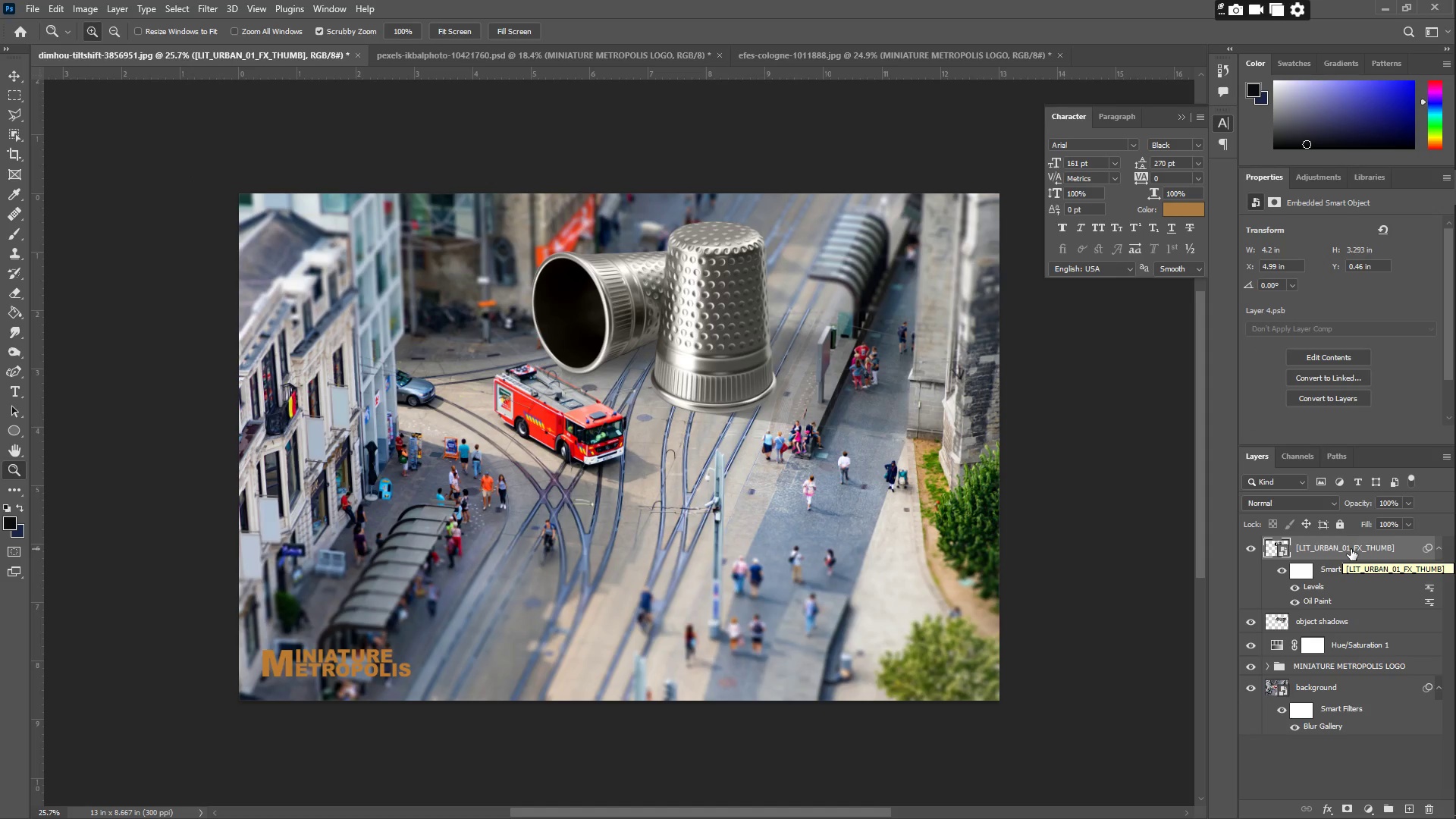 
key(Control+Shift+E)
 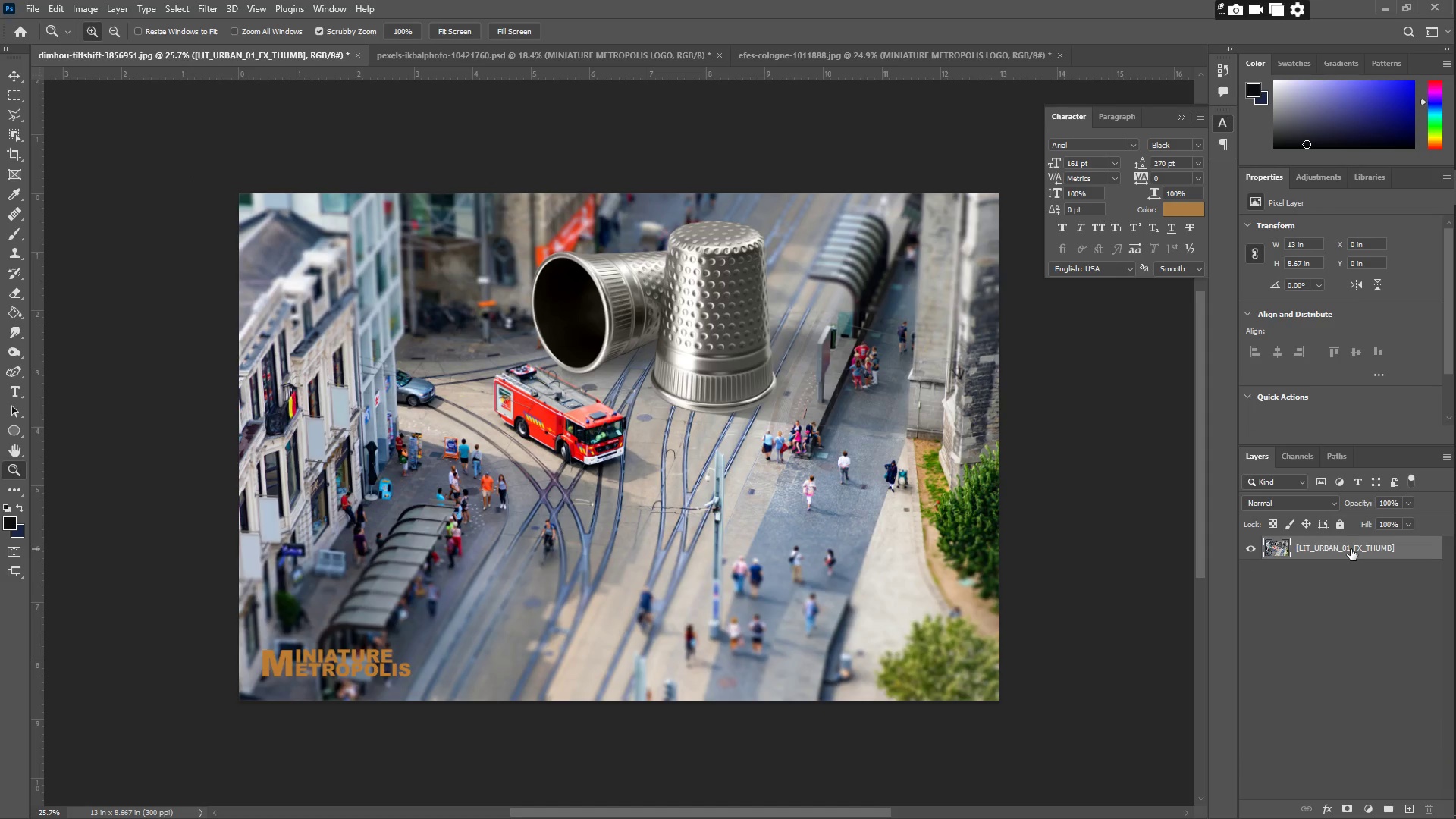 
key(Control+Z)
 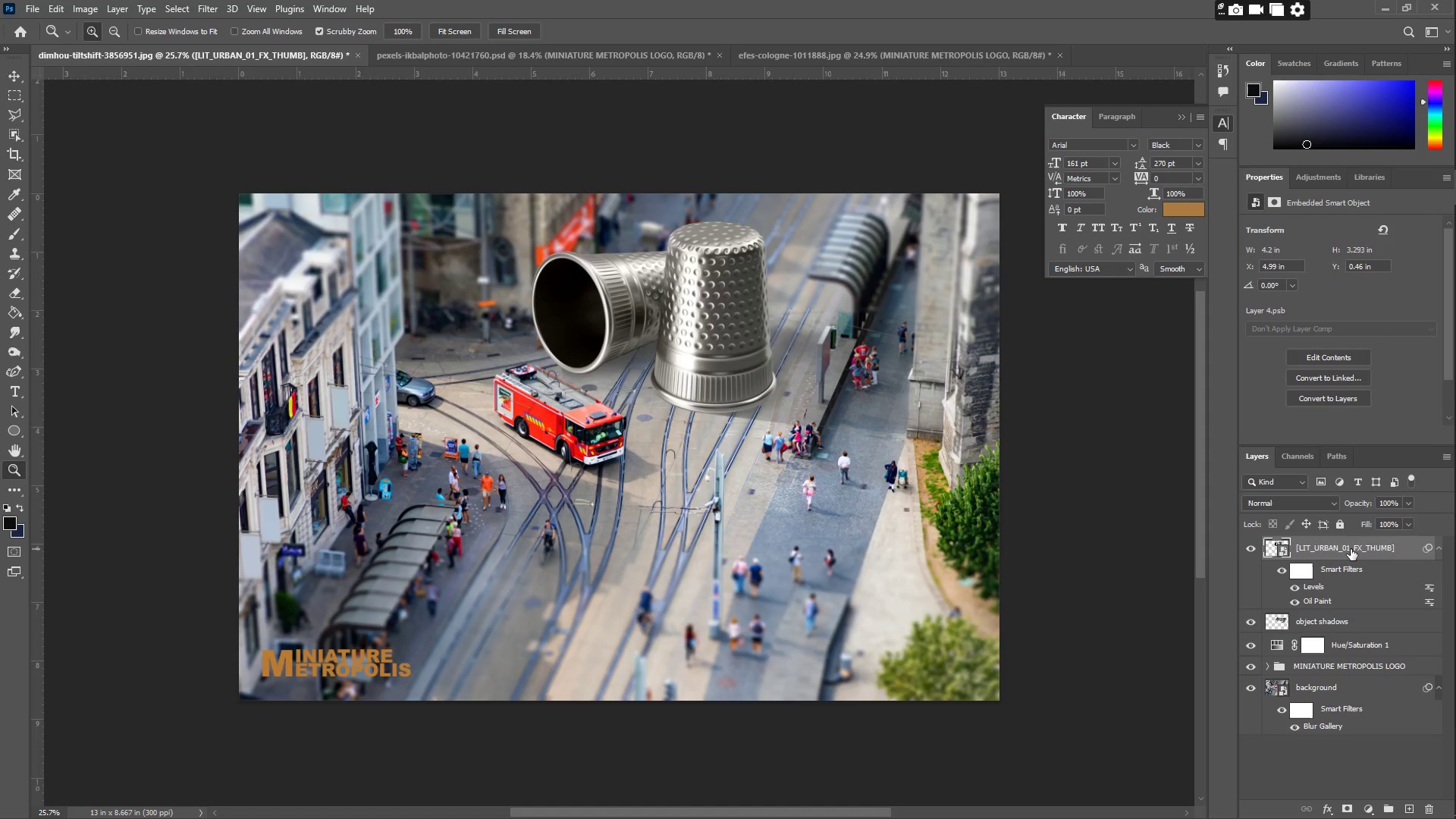 
hold_key(key=ShiftLeft, duration=1.5)
 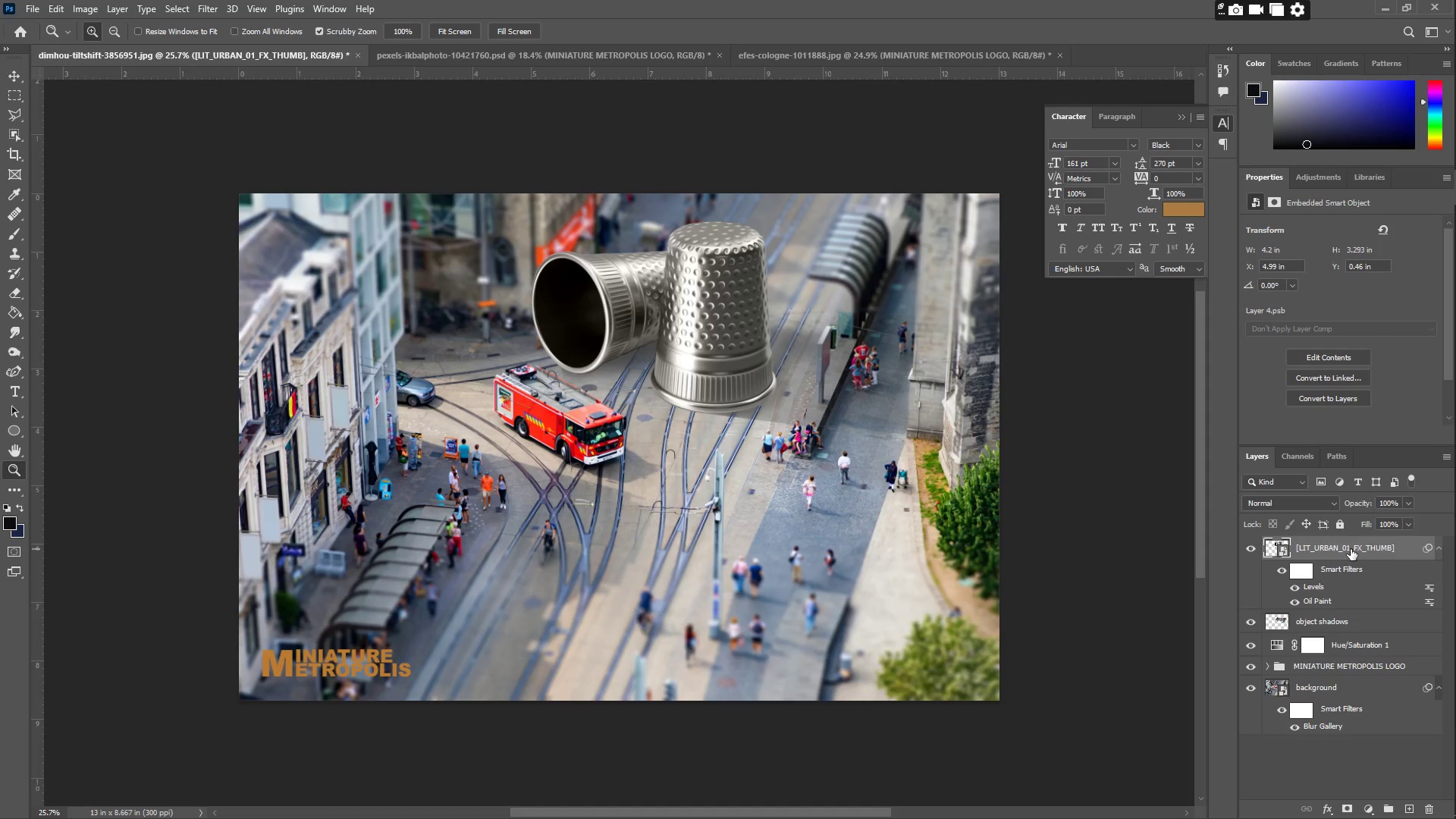 
hold_key(key=ShiftLeft, duration=1.51)
 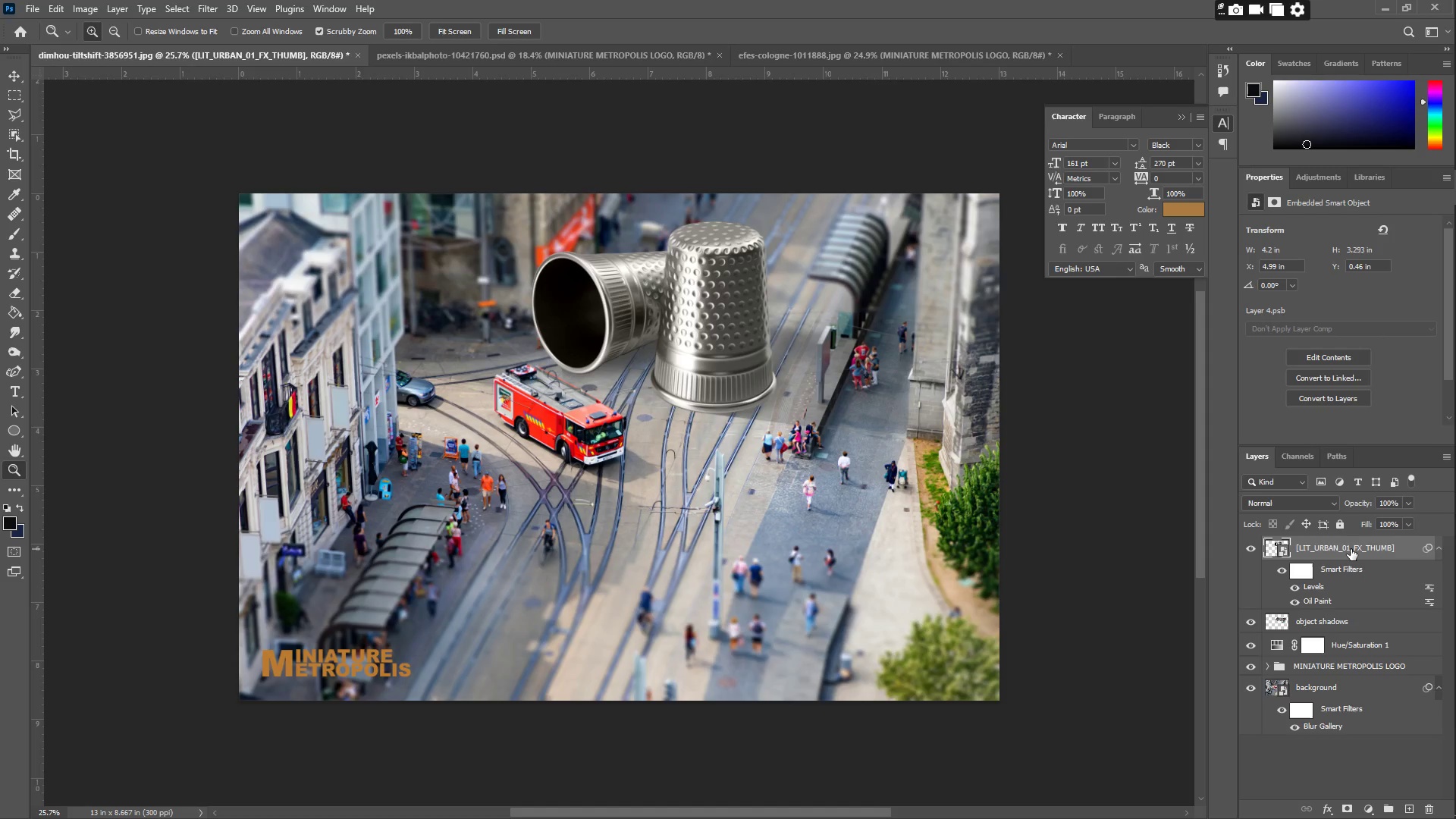 
key(Control+Meta+Shift+J)
 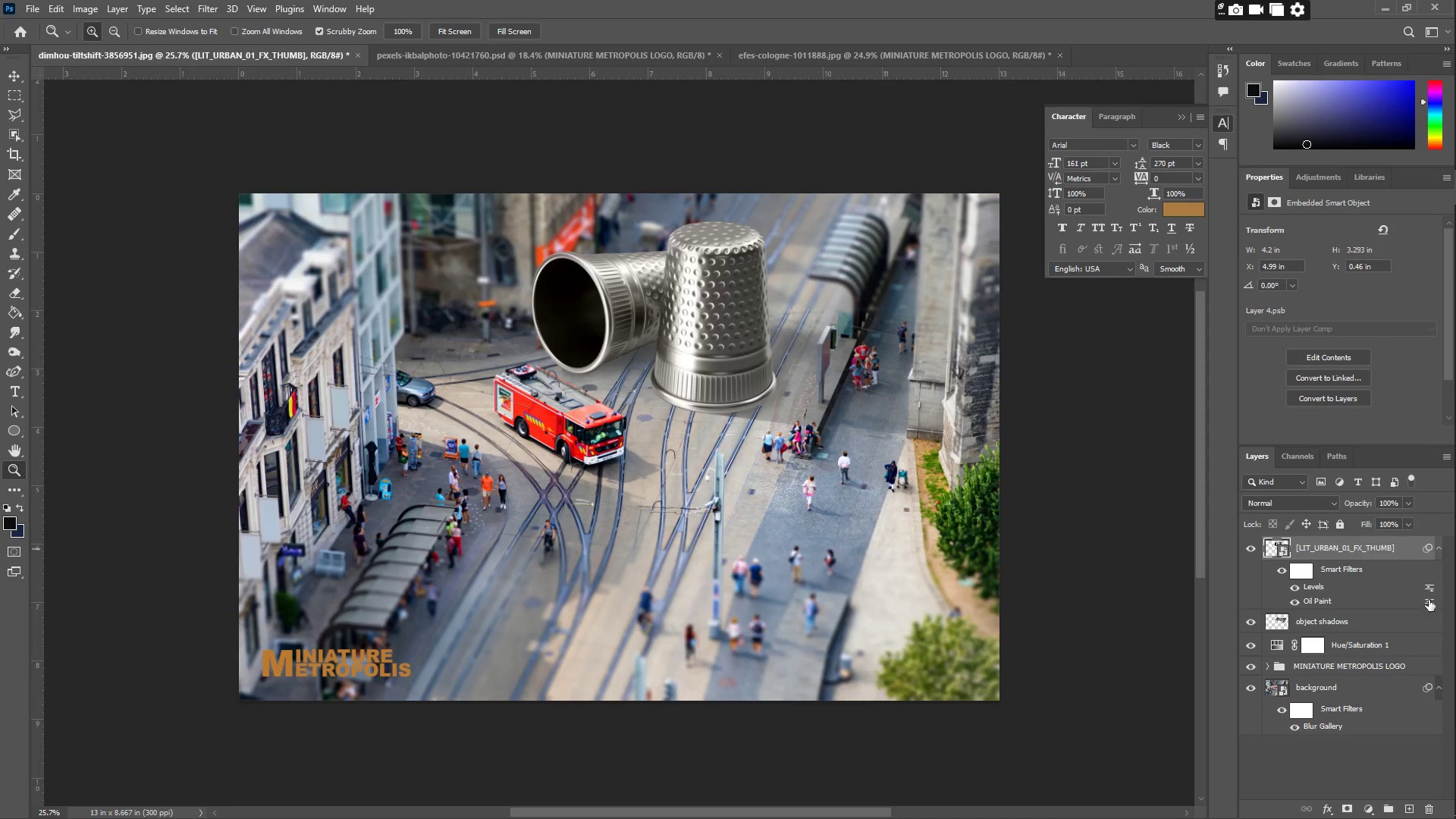 
left_click([1343, 685])
 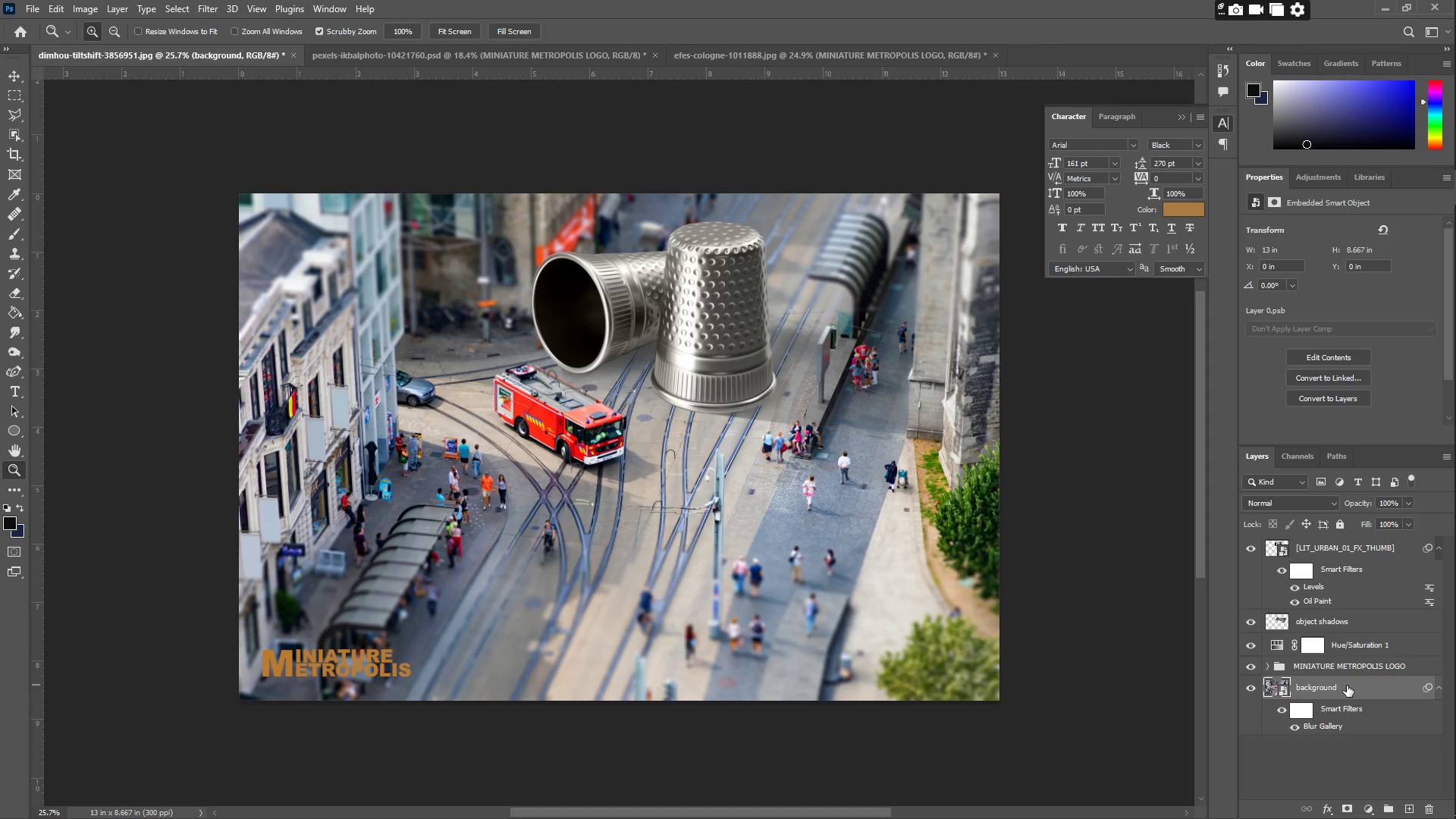 
key(Control+Meta+Shift+J)
 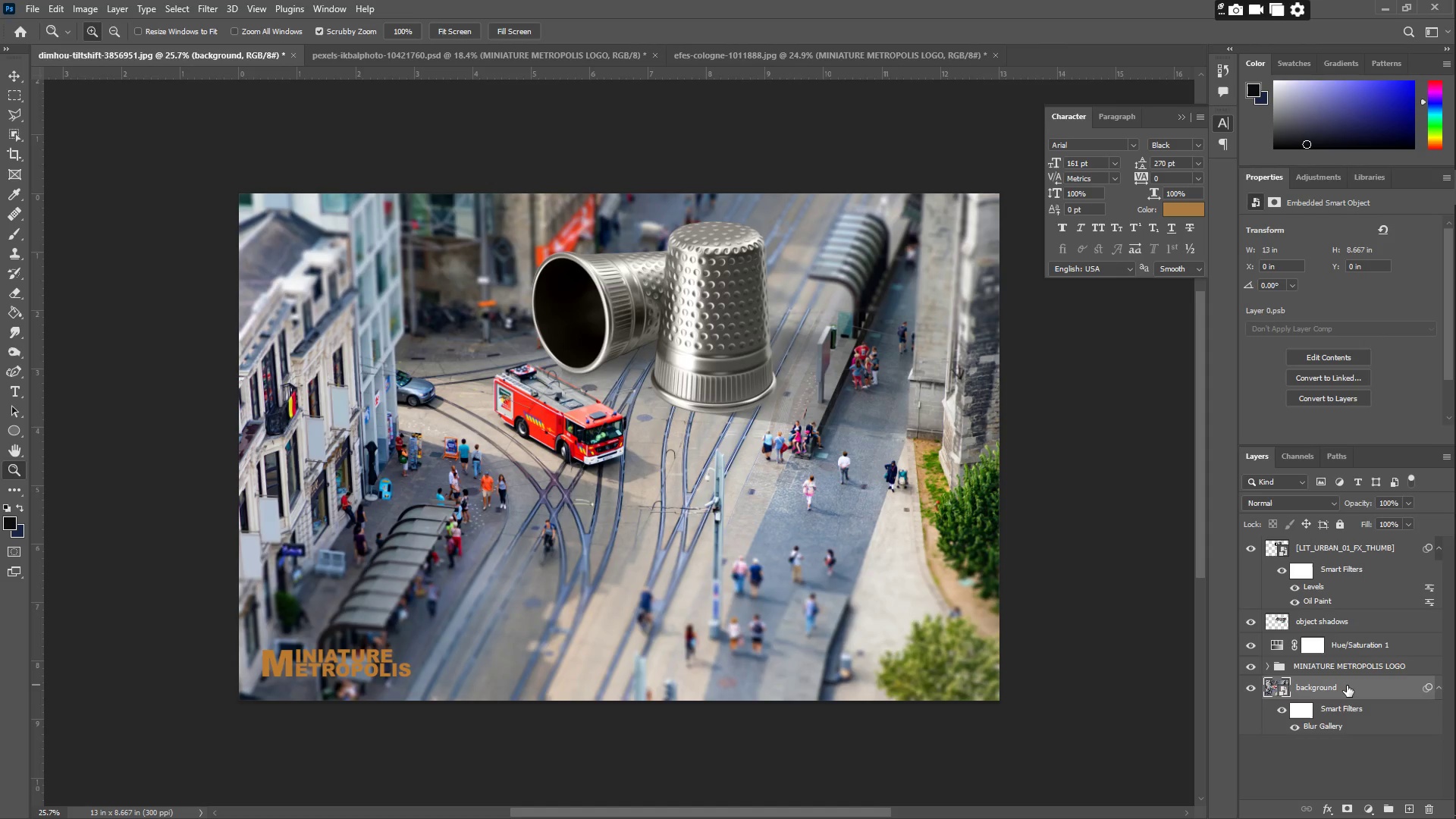 
key(Control+Shift+J)
 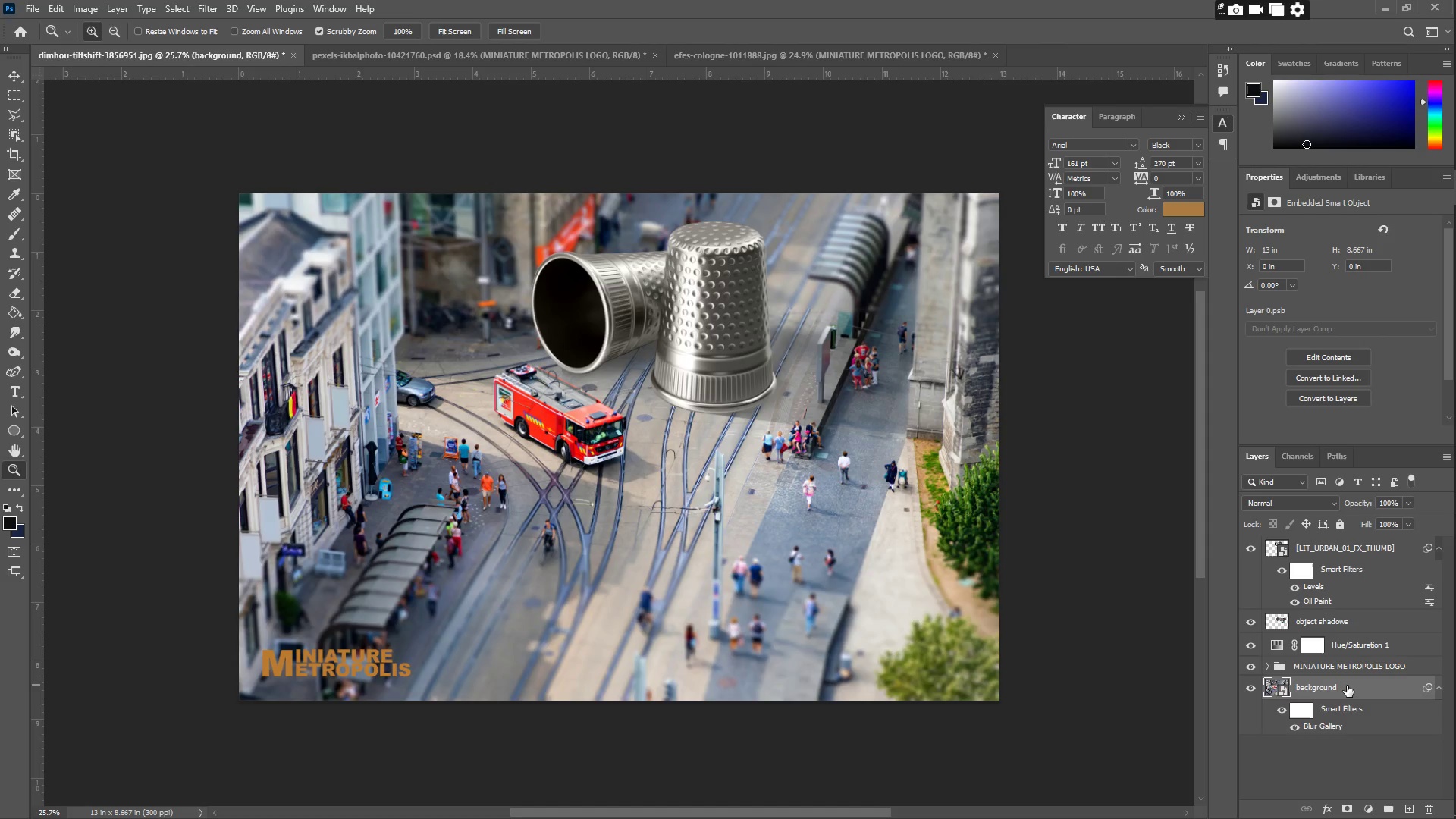 
key(Control+Meta+Shift+J)
 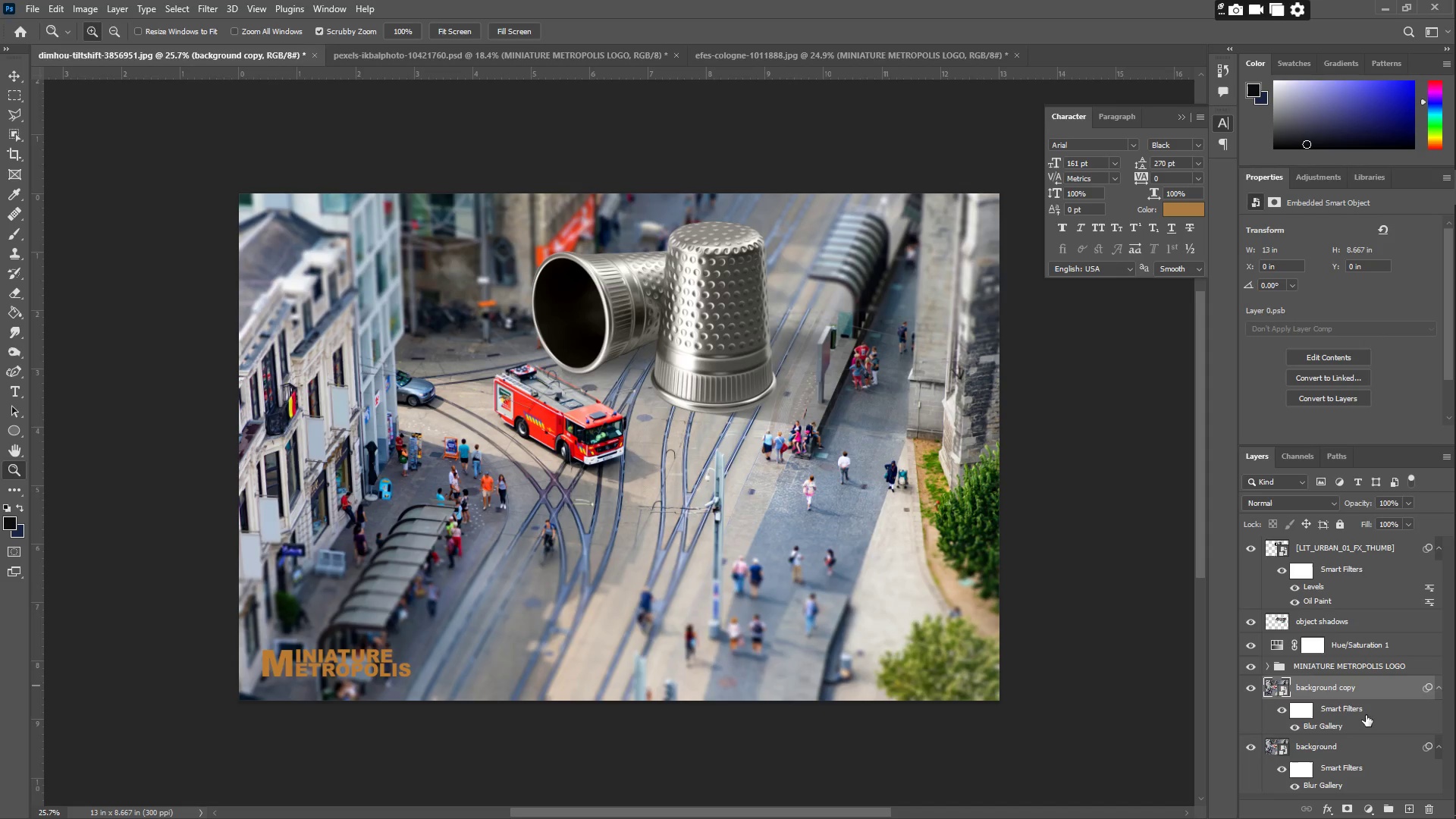 
key(Control+Z)
 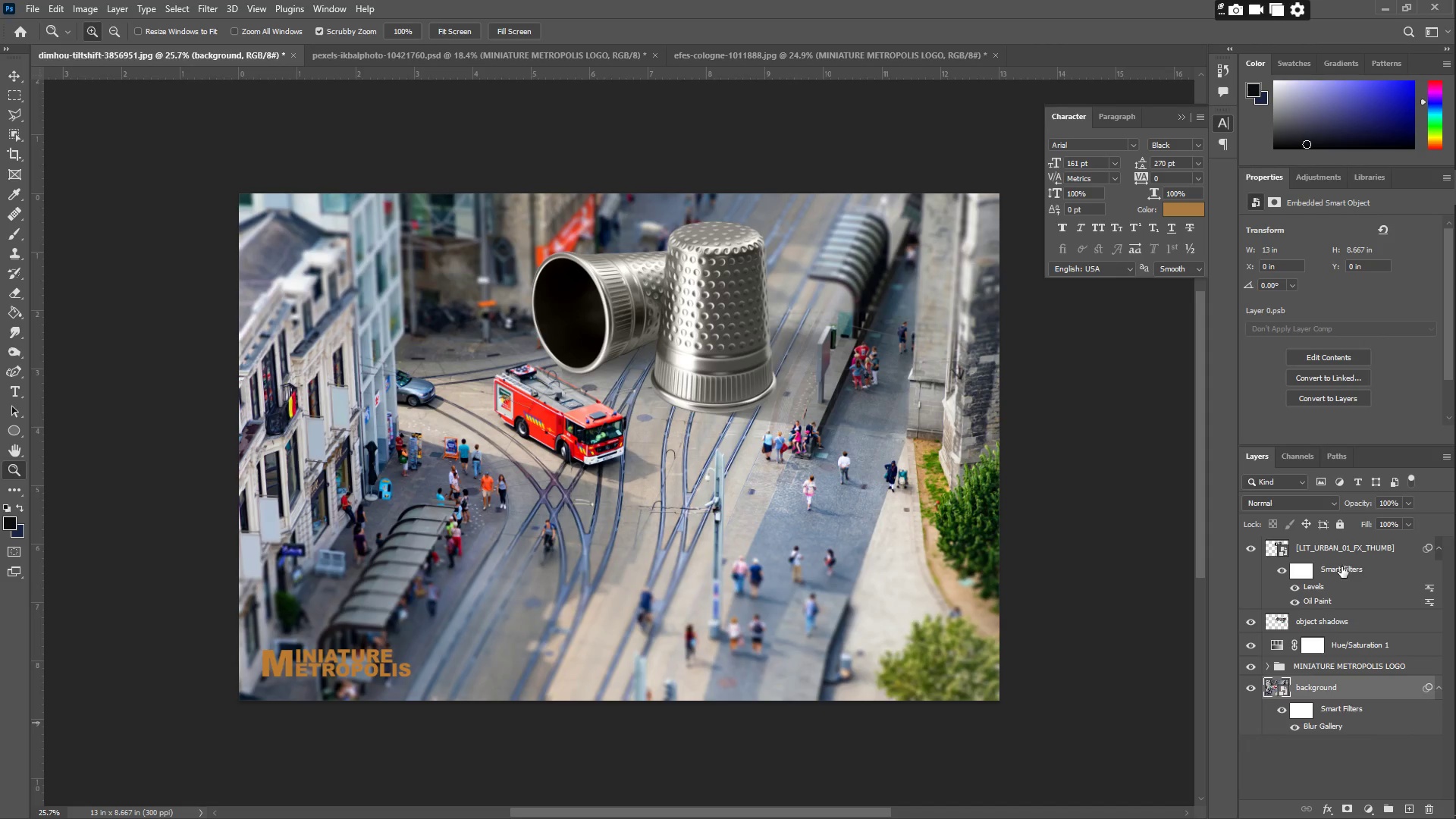 
left_click([1338, 553])
 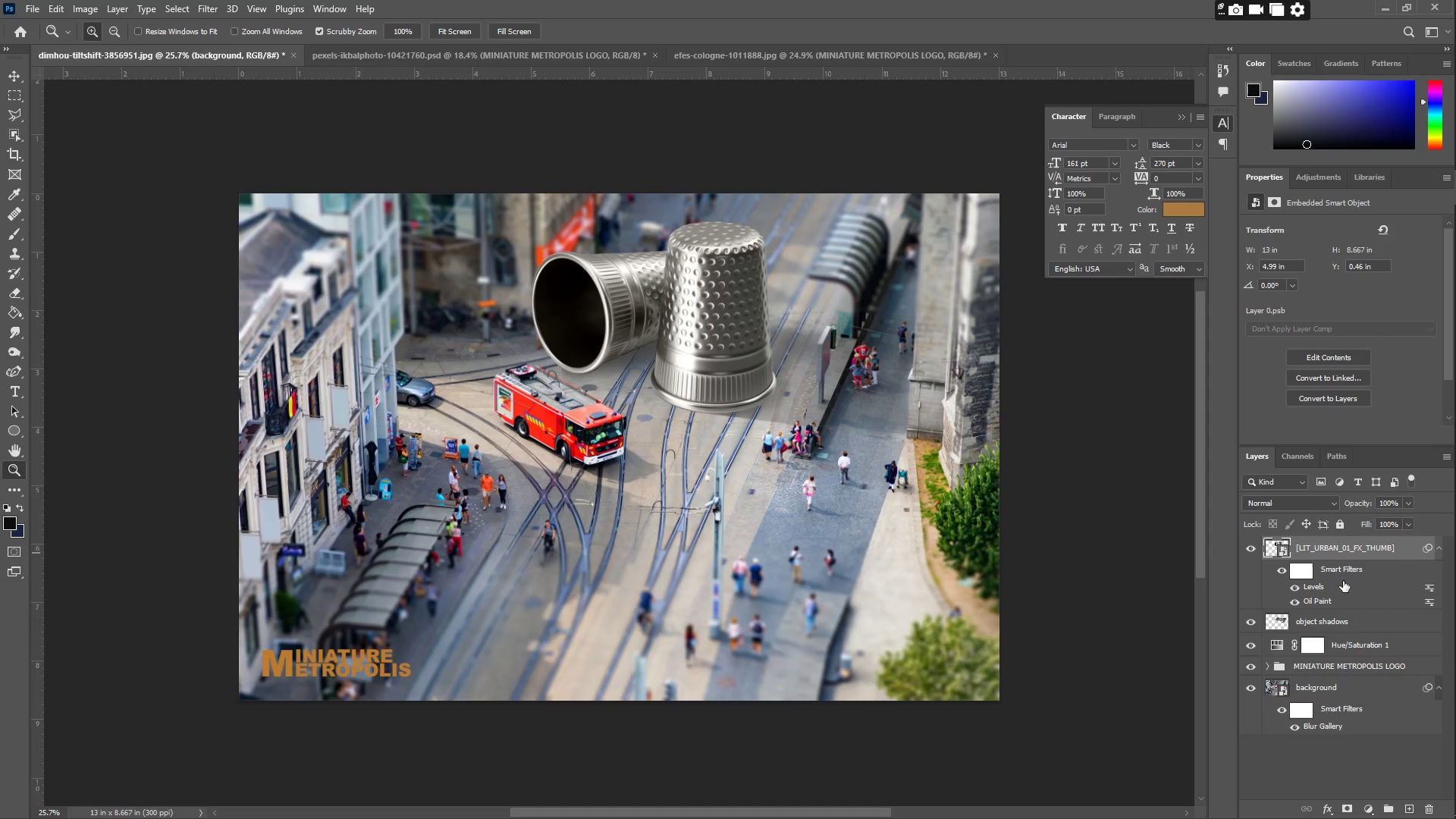 
hold_key(key=ShiftLeft, duration=0.47)
double_click([1341, 726])
 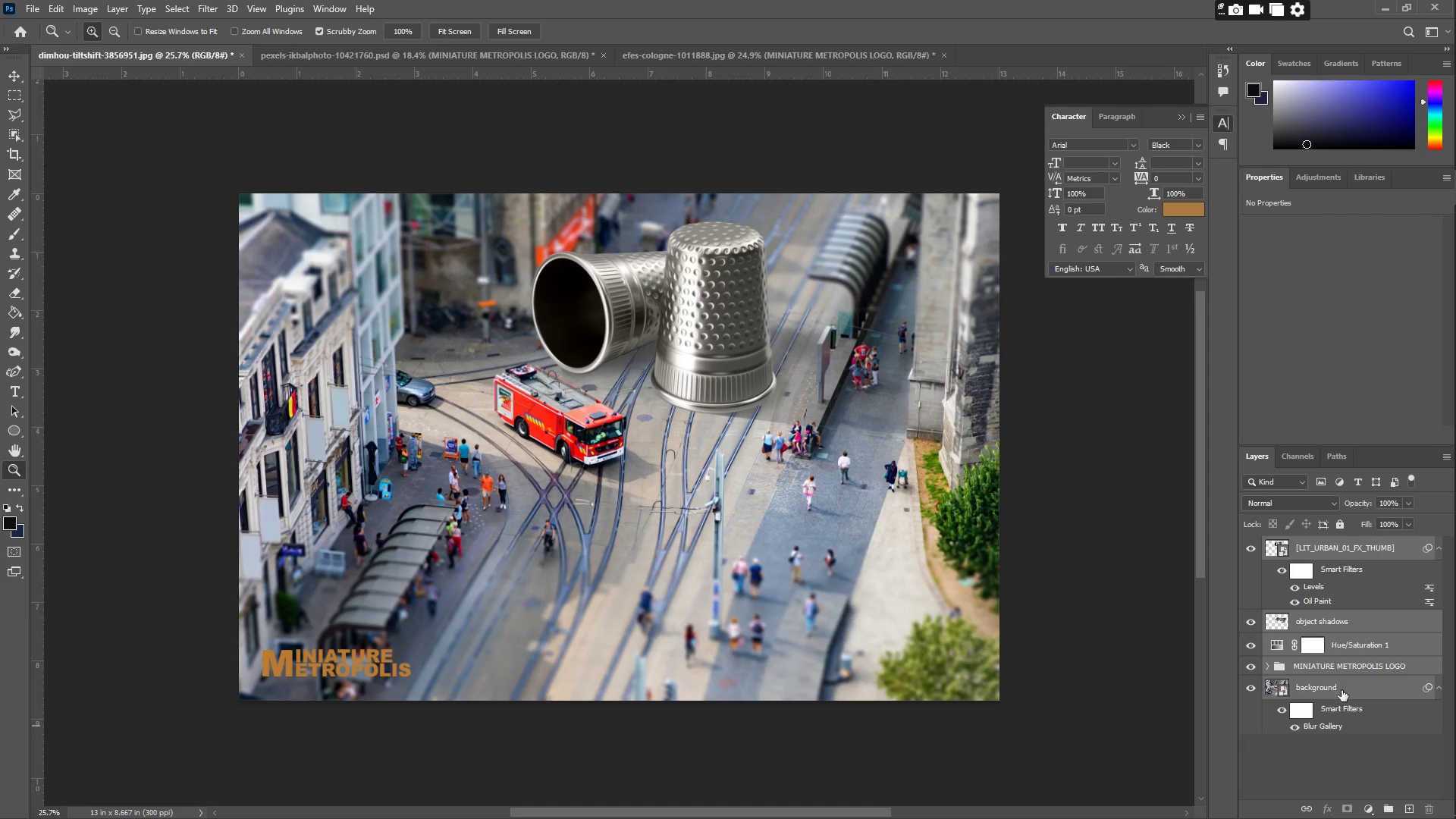 
key(Control+Shift+J)
 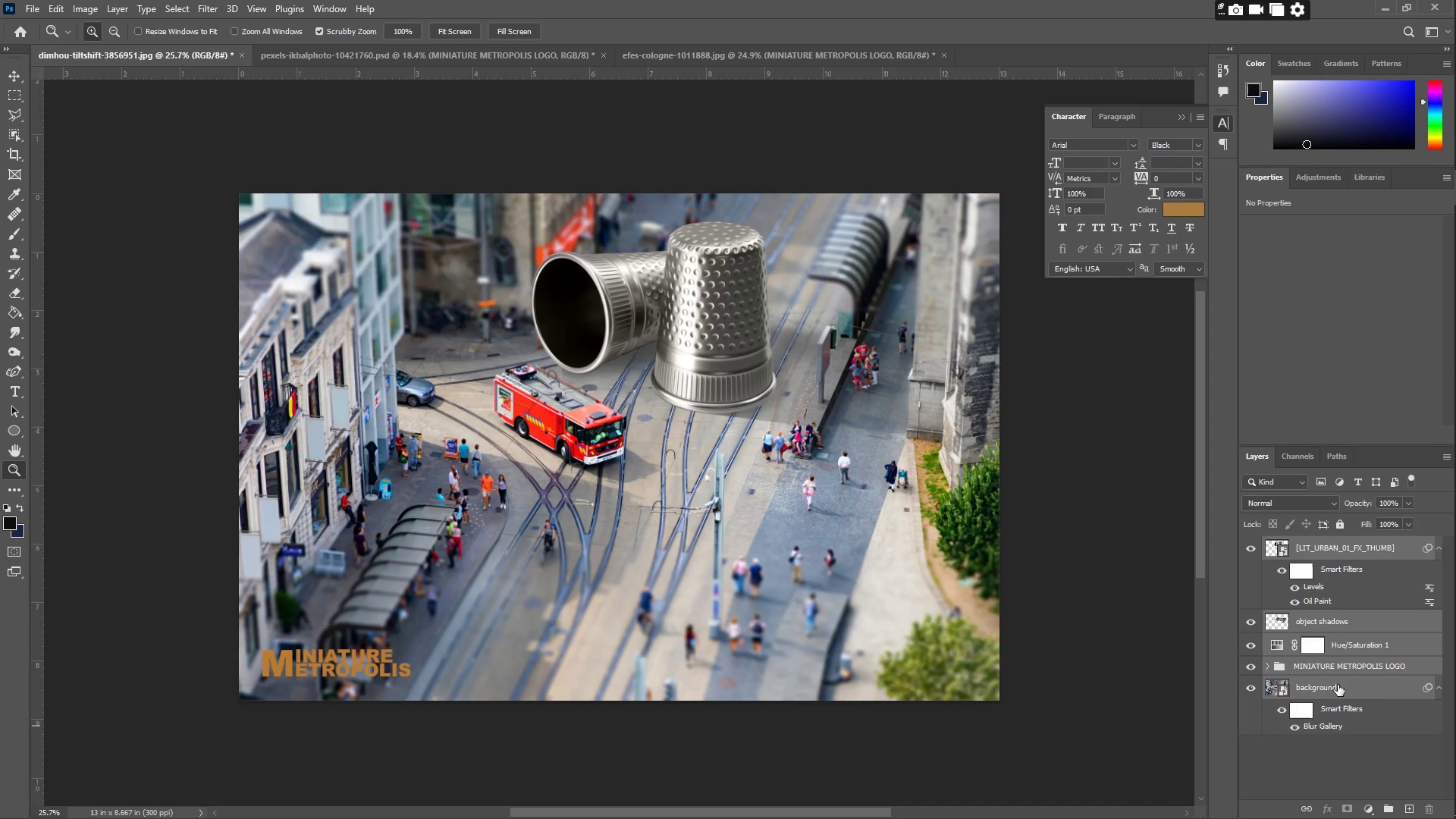 
hold_key(key=AltLeft, duration=0.92)
 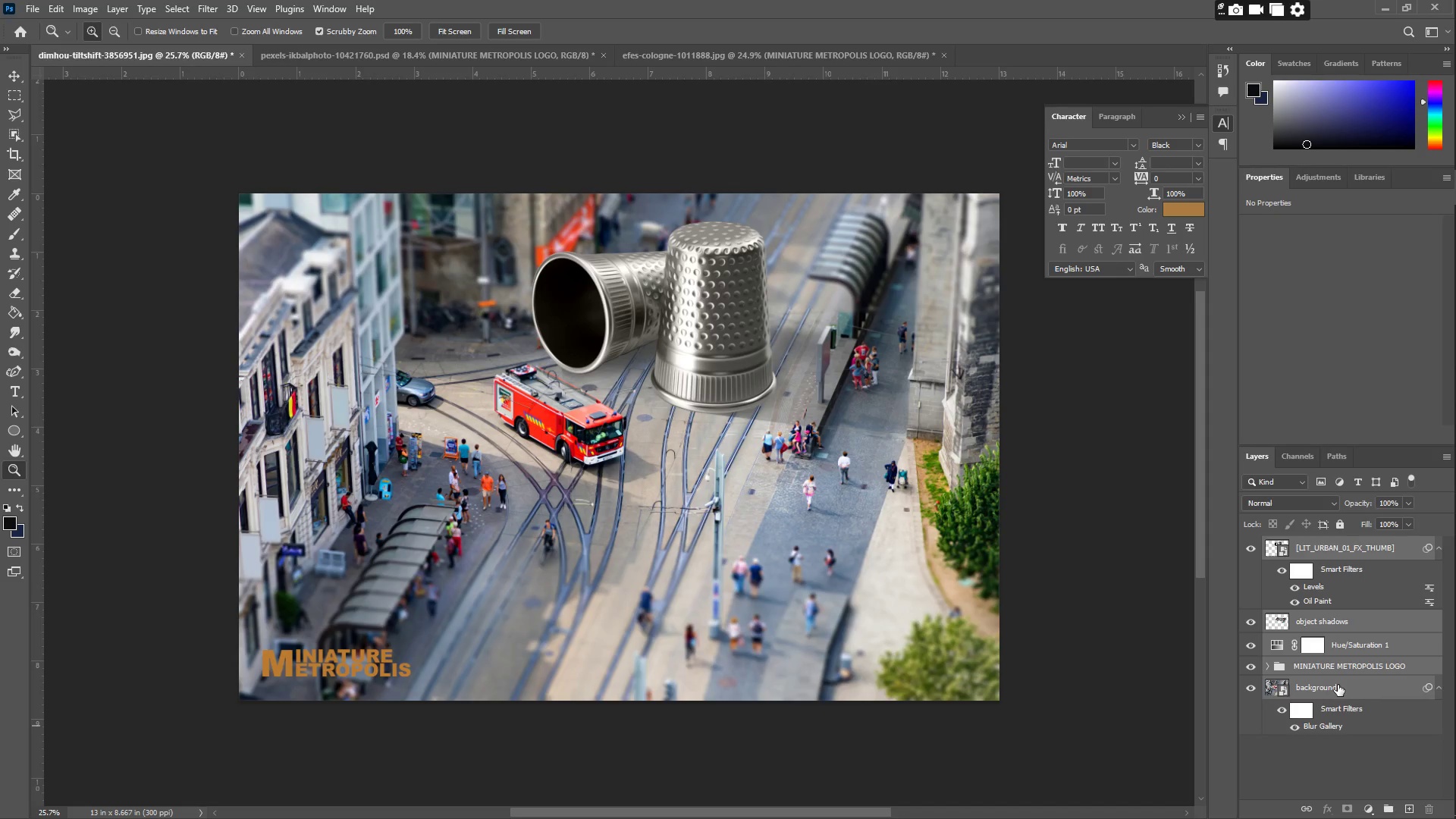 
key(Control+Meta+J)
 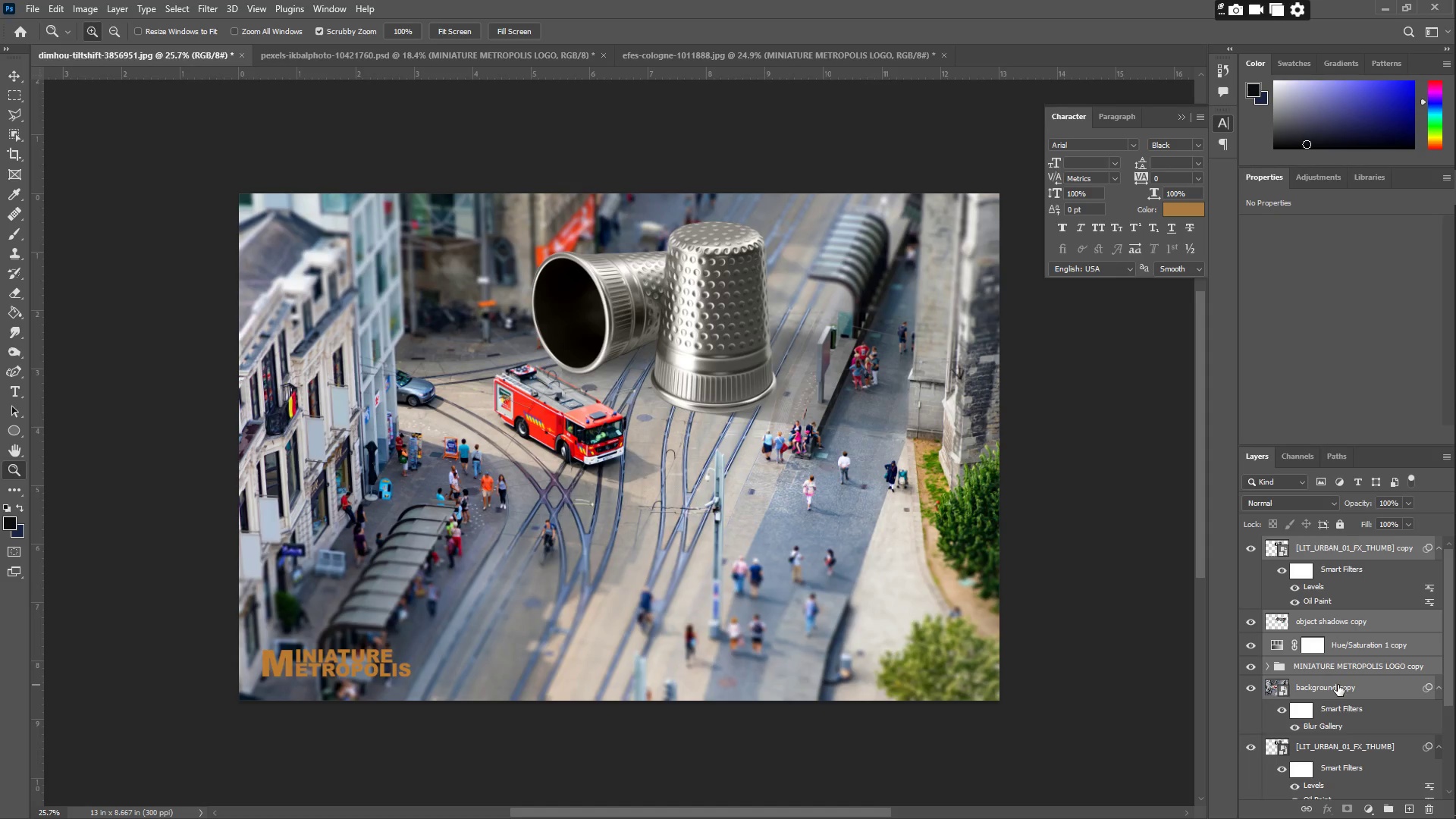 
right_click([1379, 693])
 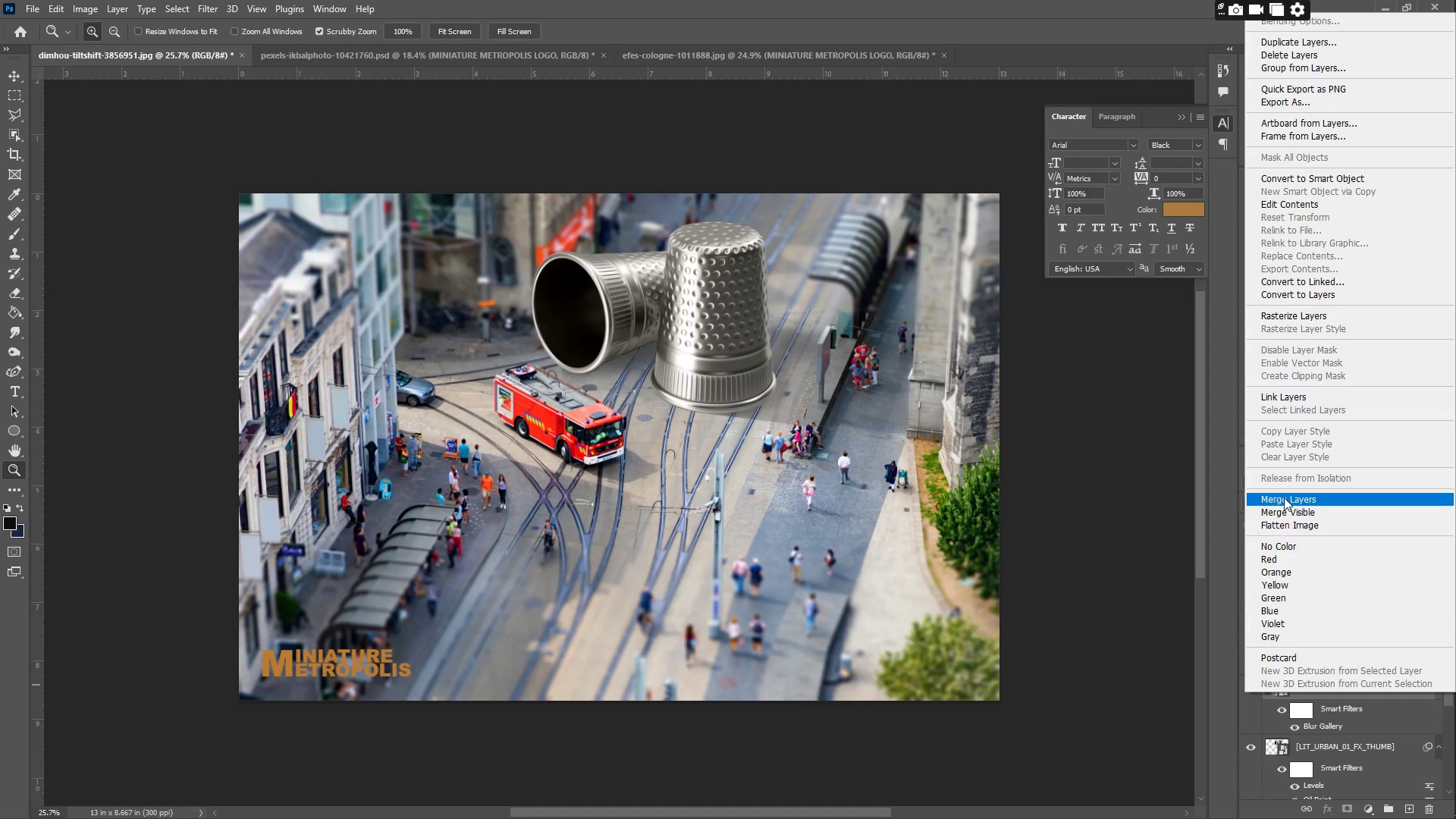 
left_click([1288, 495])
 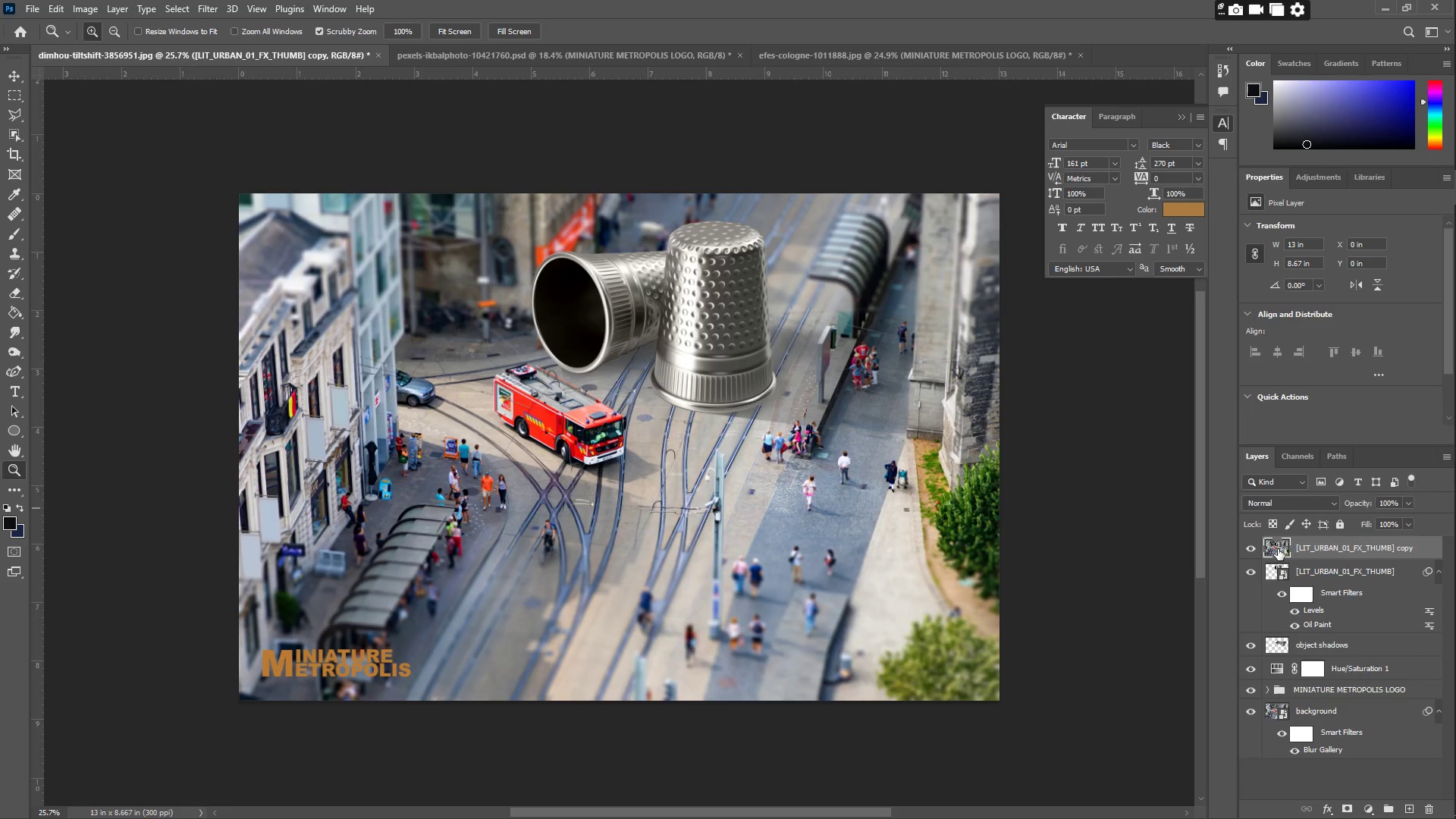 
double_click([1310, 550])
 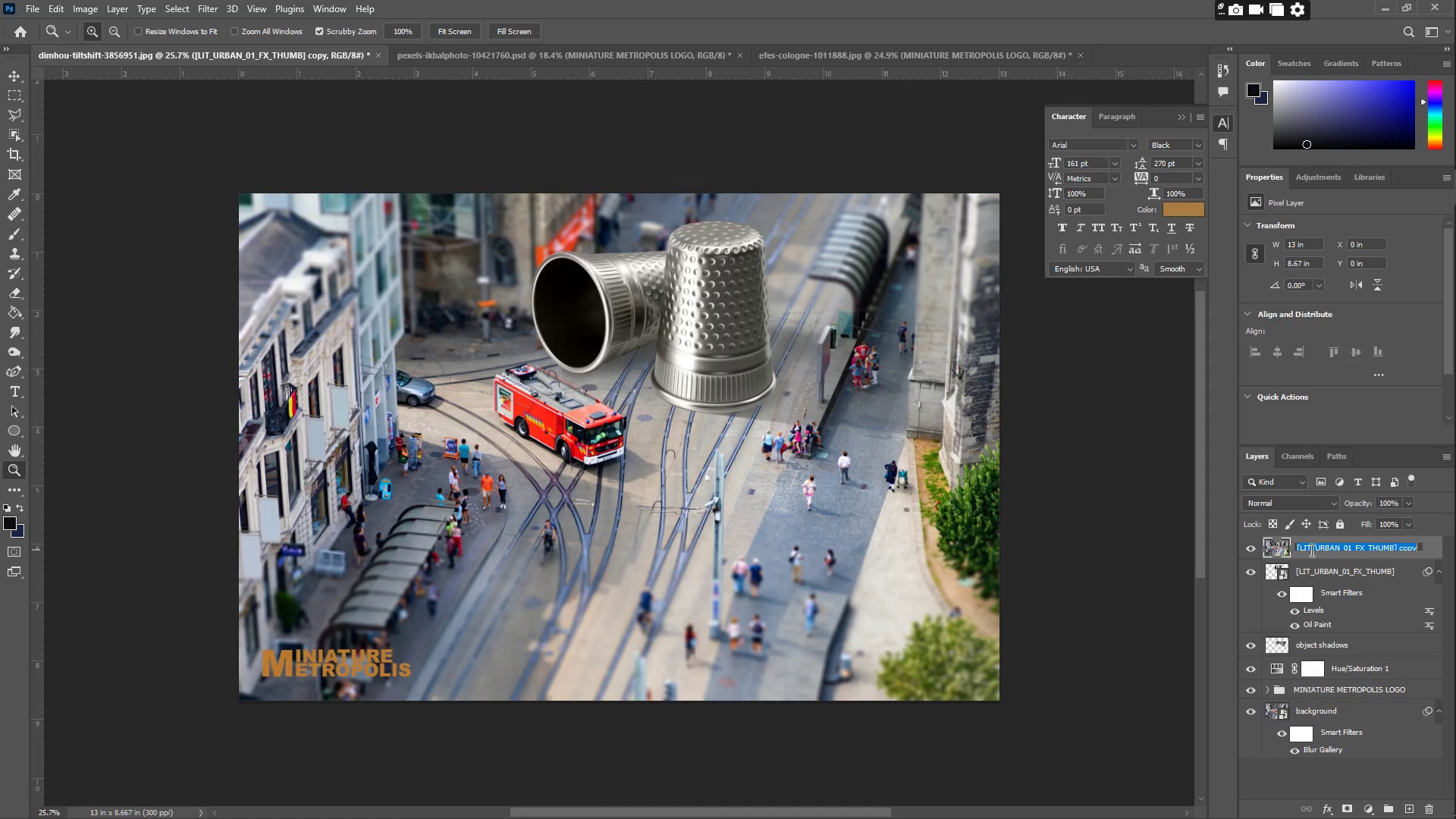 
wait(6.12)
 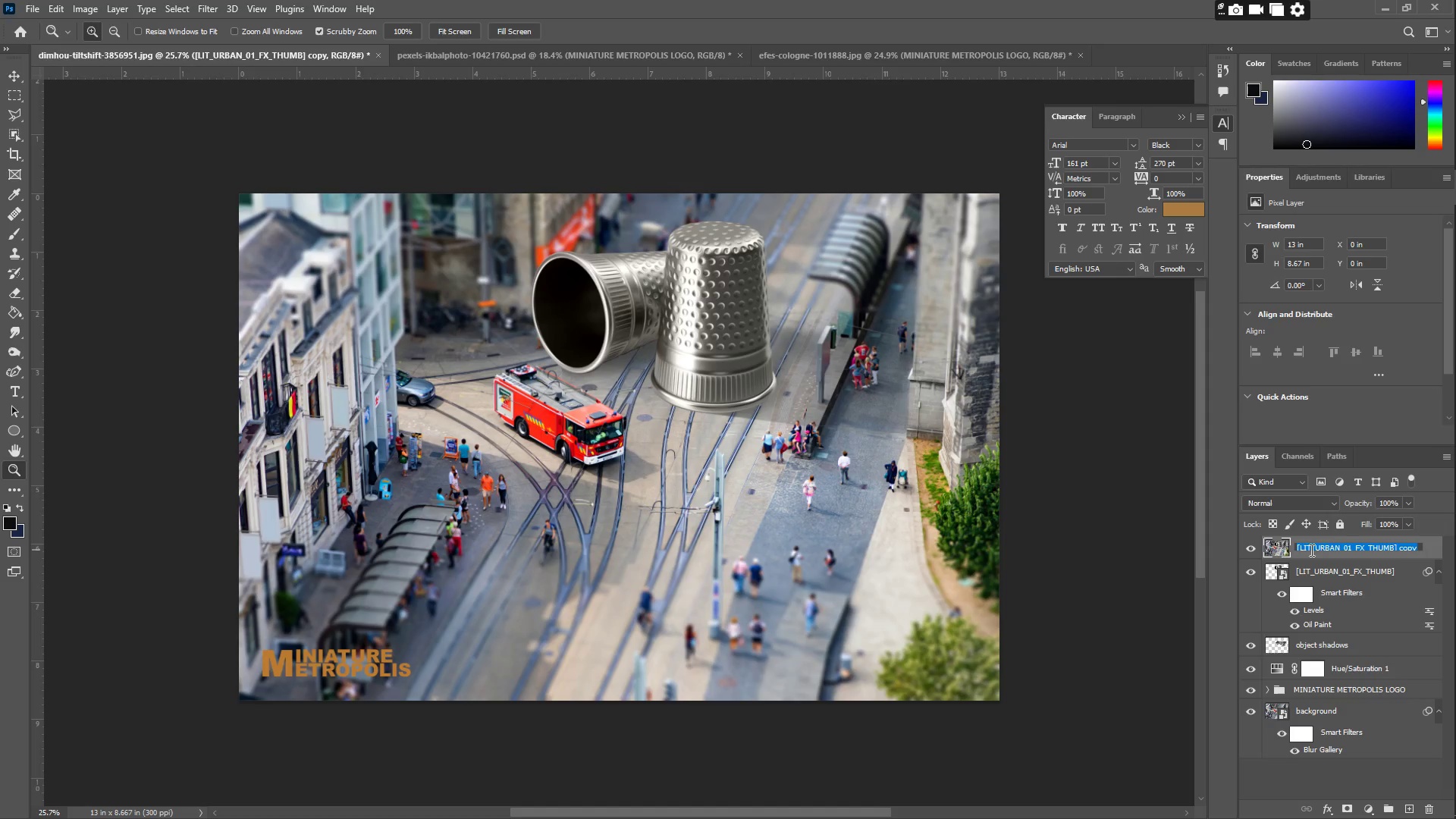 
key(BracketLeft)
 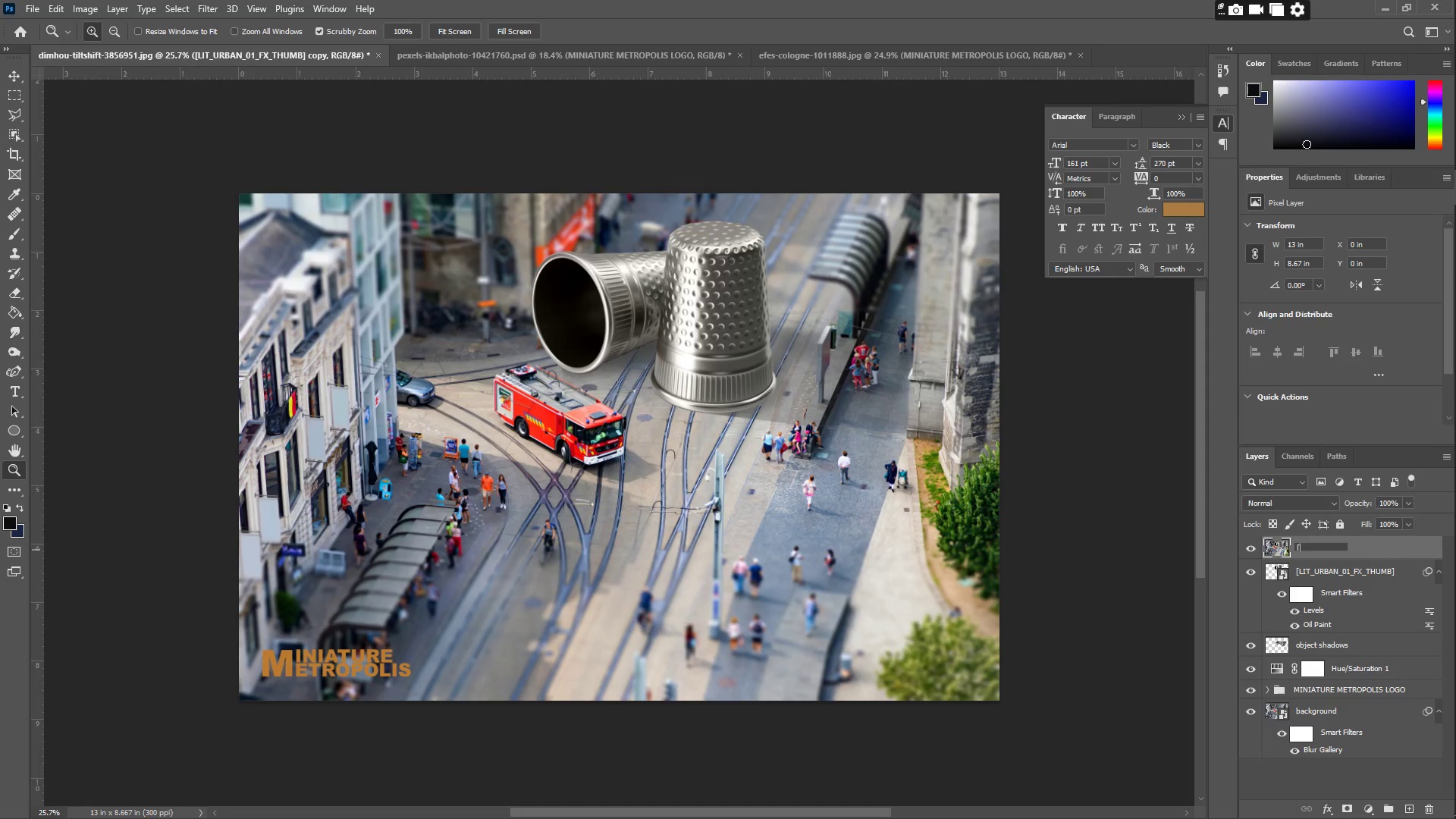 
key(BracketRight)
 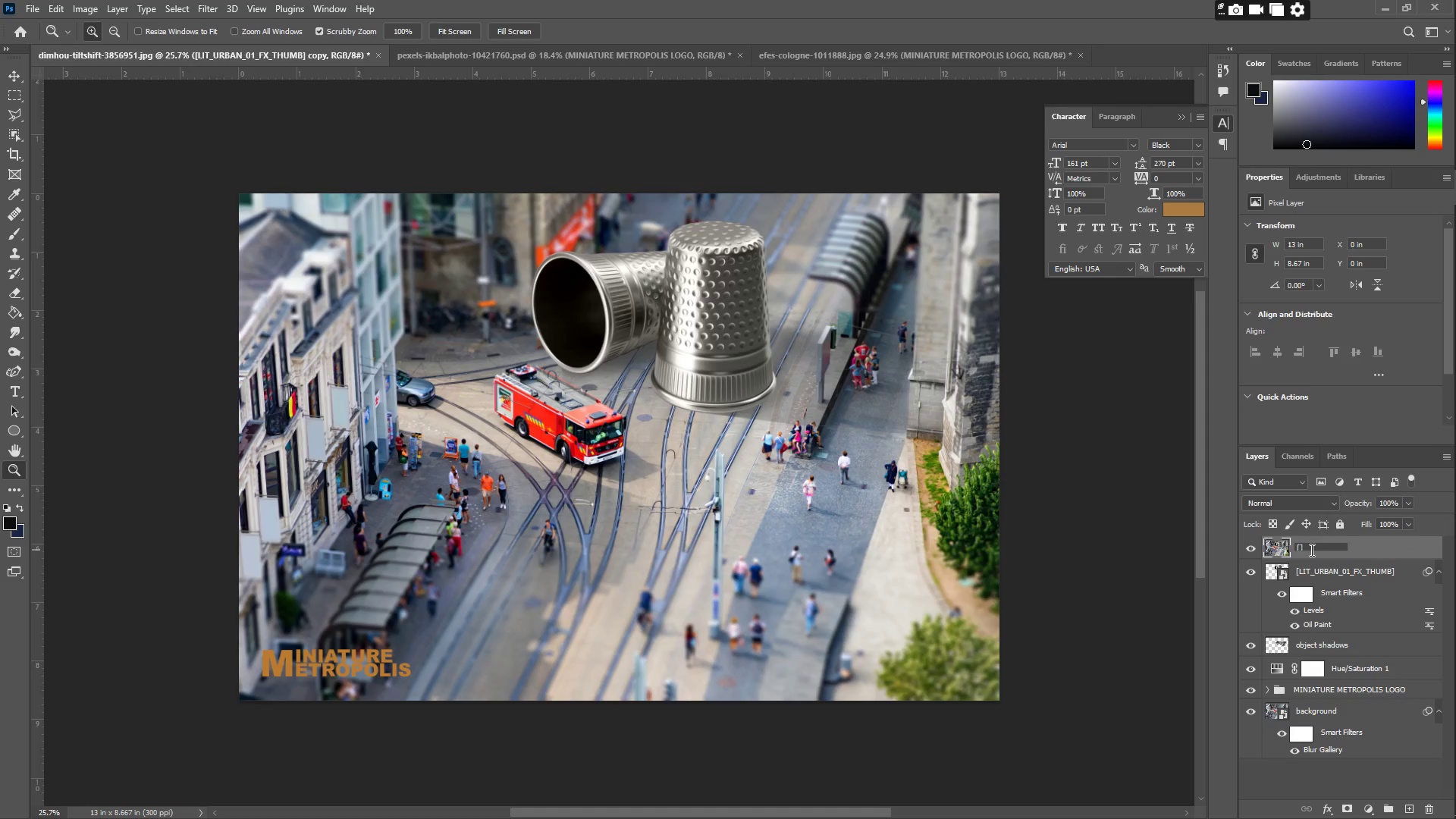 
key(ArrowLeft)
 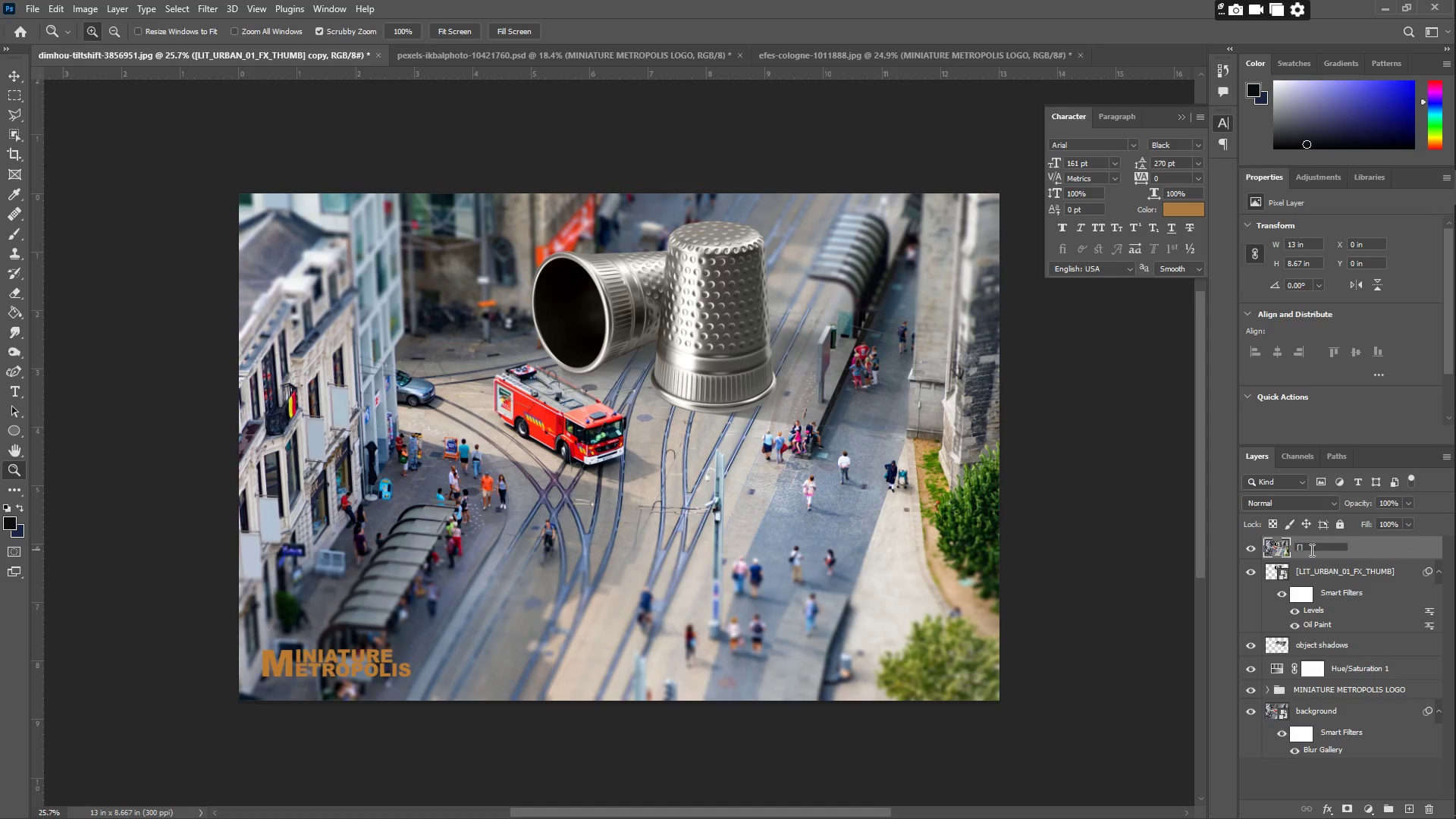 
type(LIT_URBAN()
key(Backspace)
type(_01_COLOR_GRADE)
 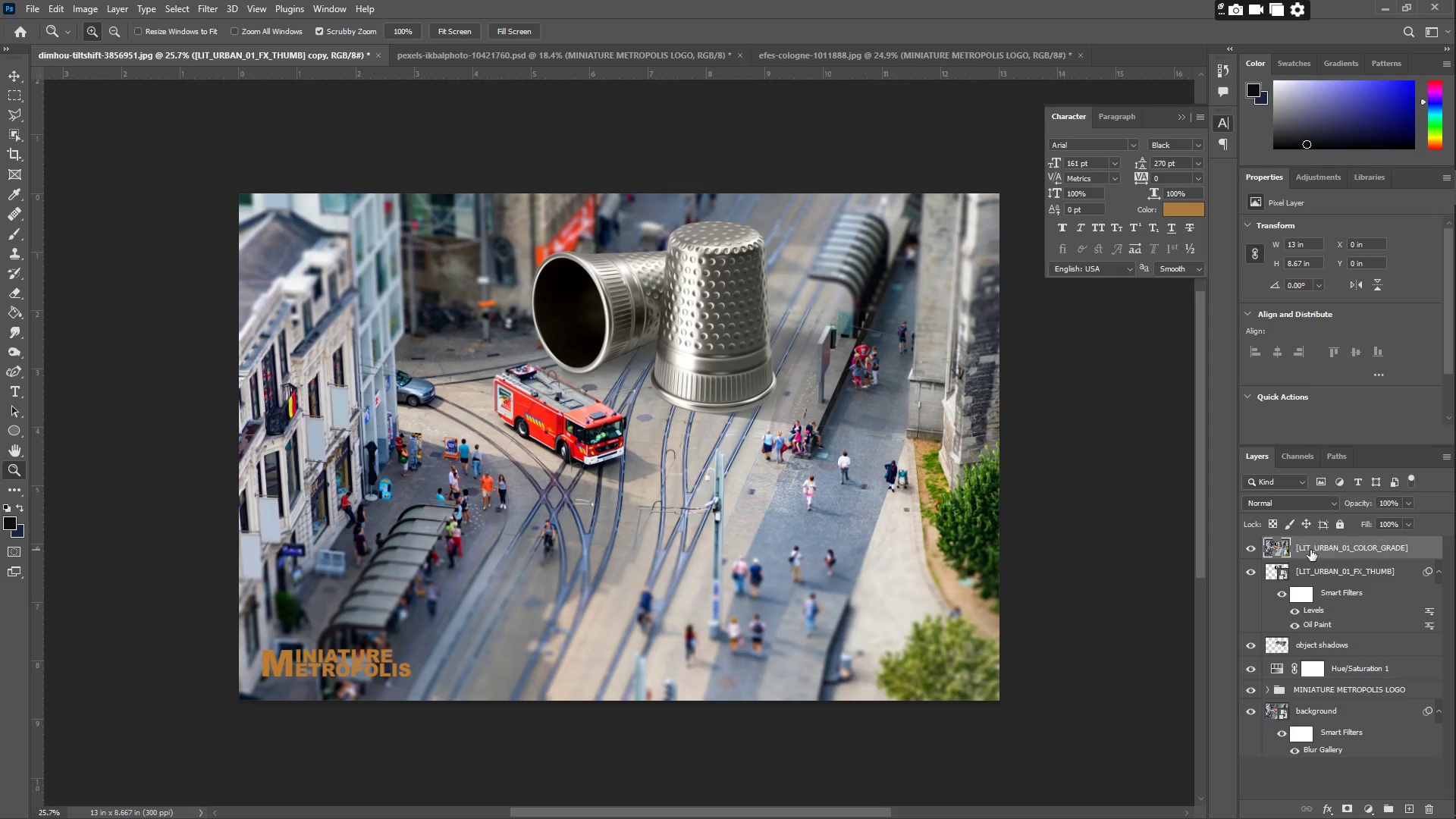 
 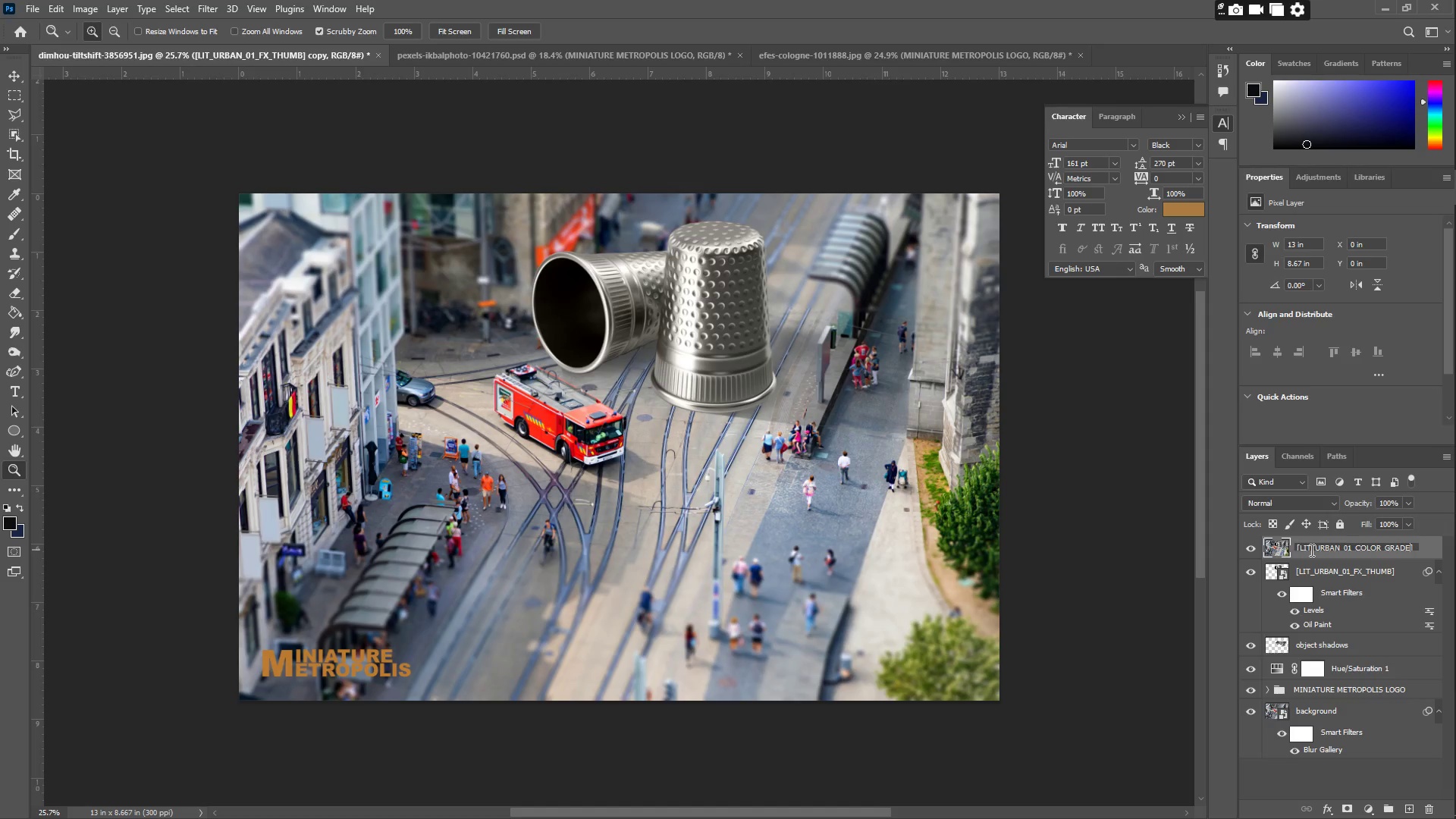 
key(Enter)
 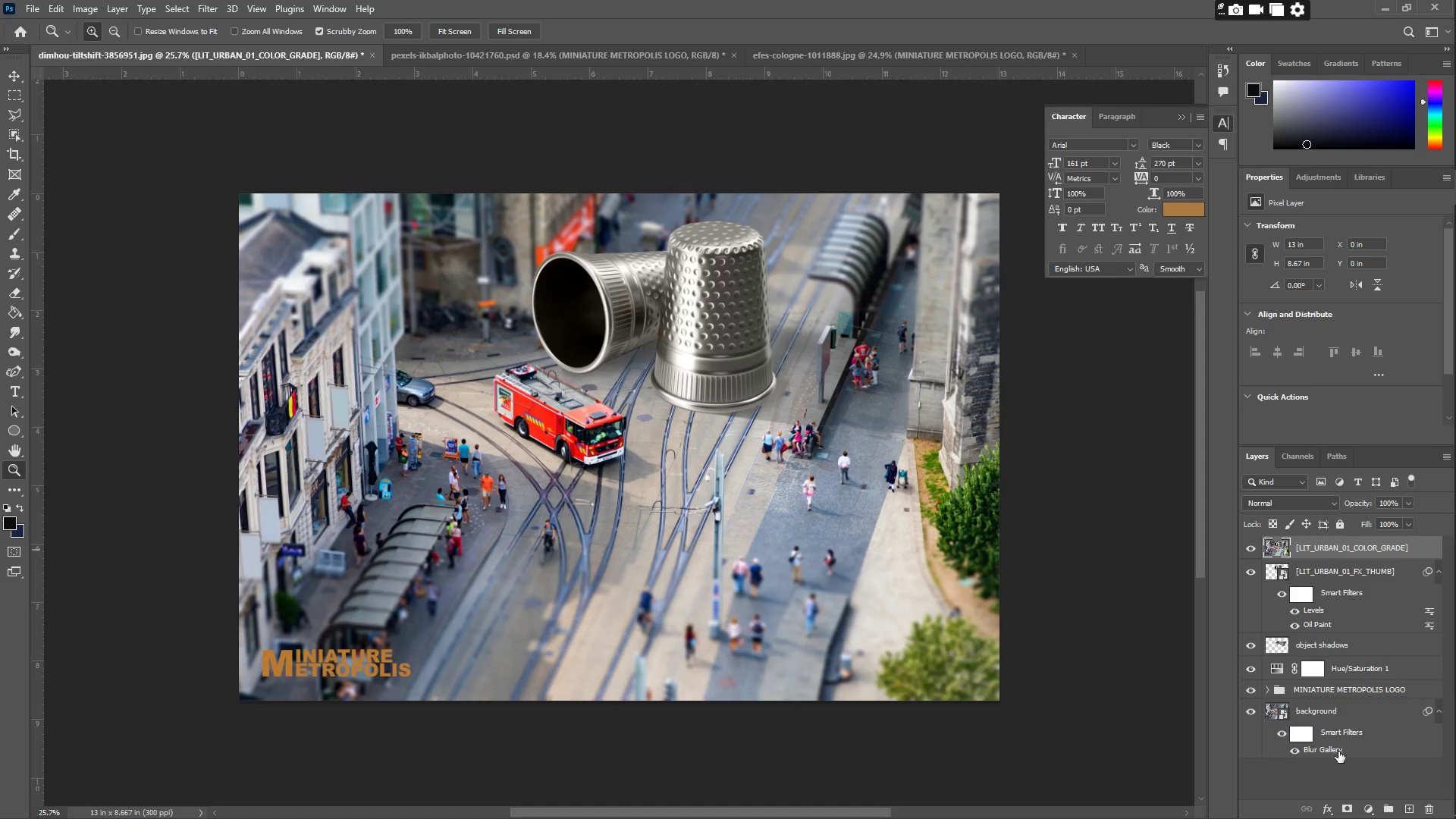 
right_click([1323, 547])
 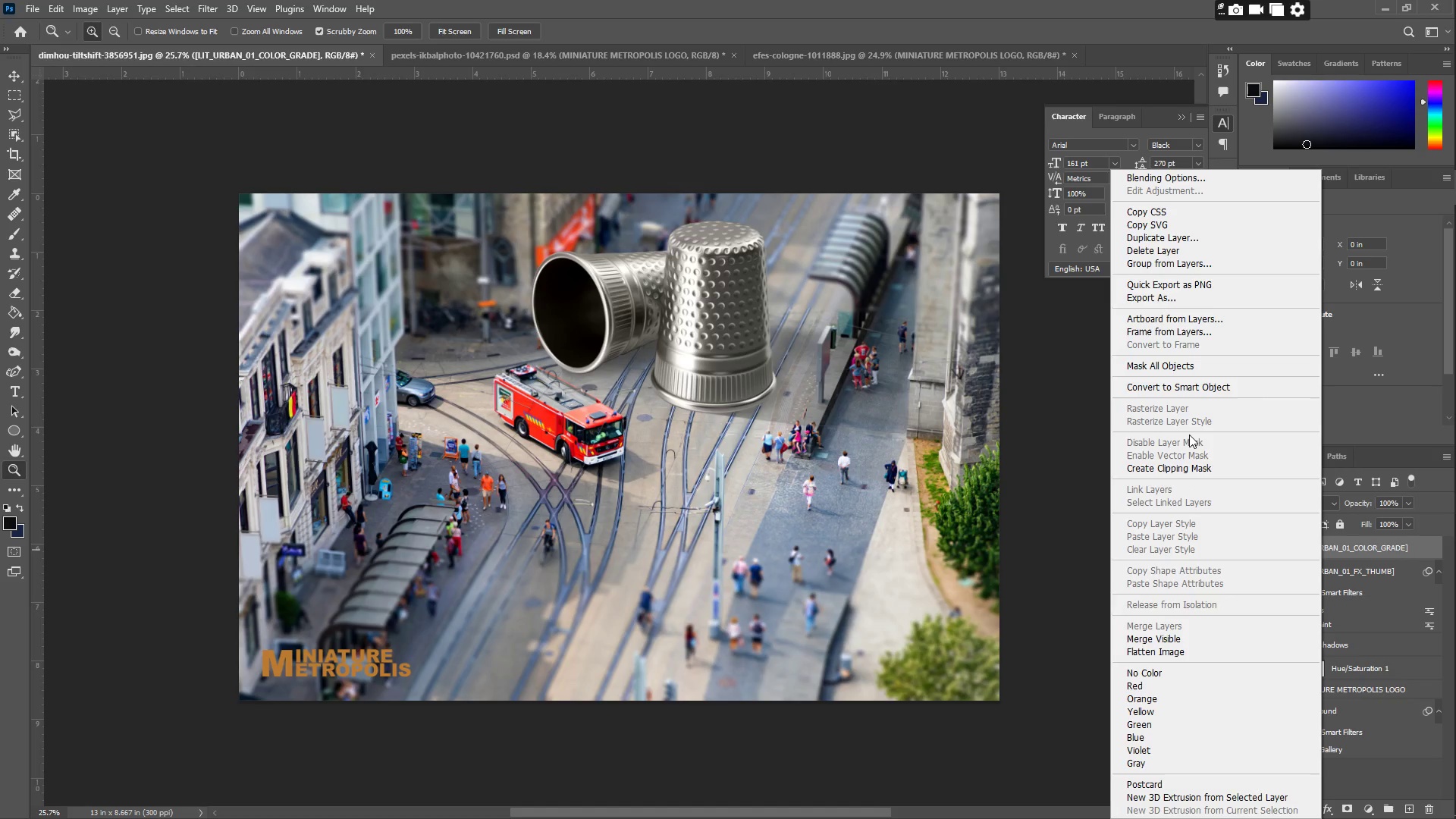 
wait(103.94)
 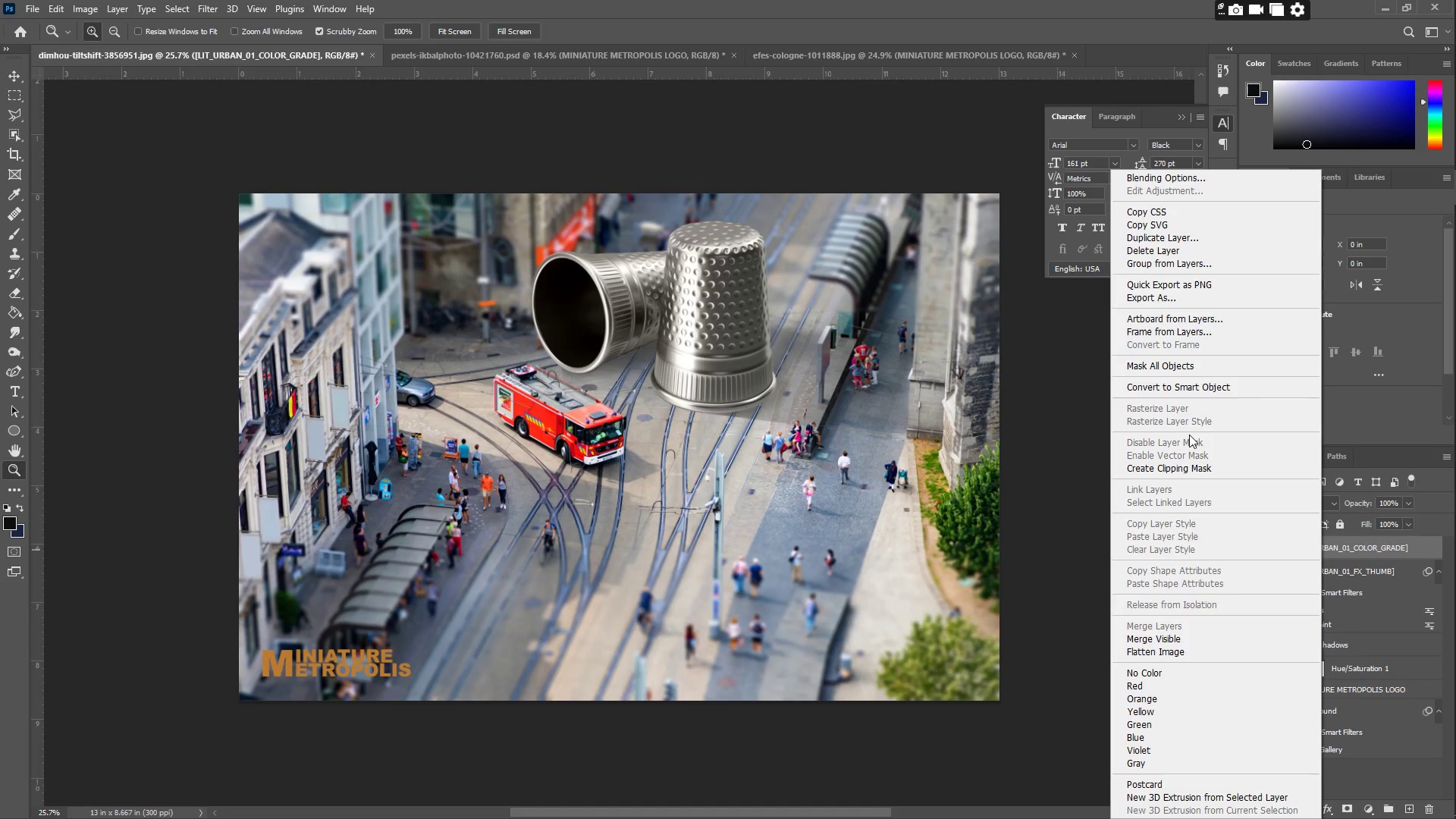 
left_click([1088, 497])
 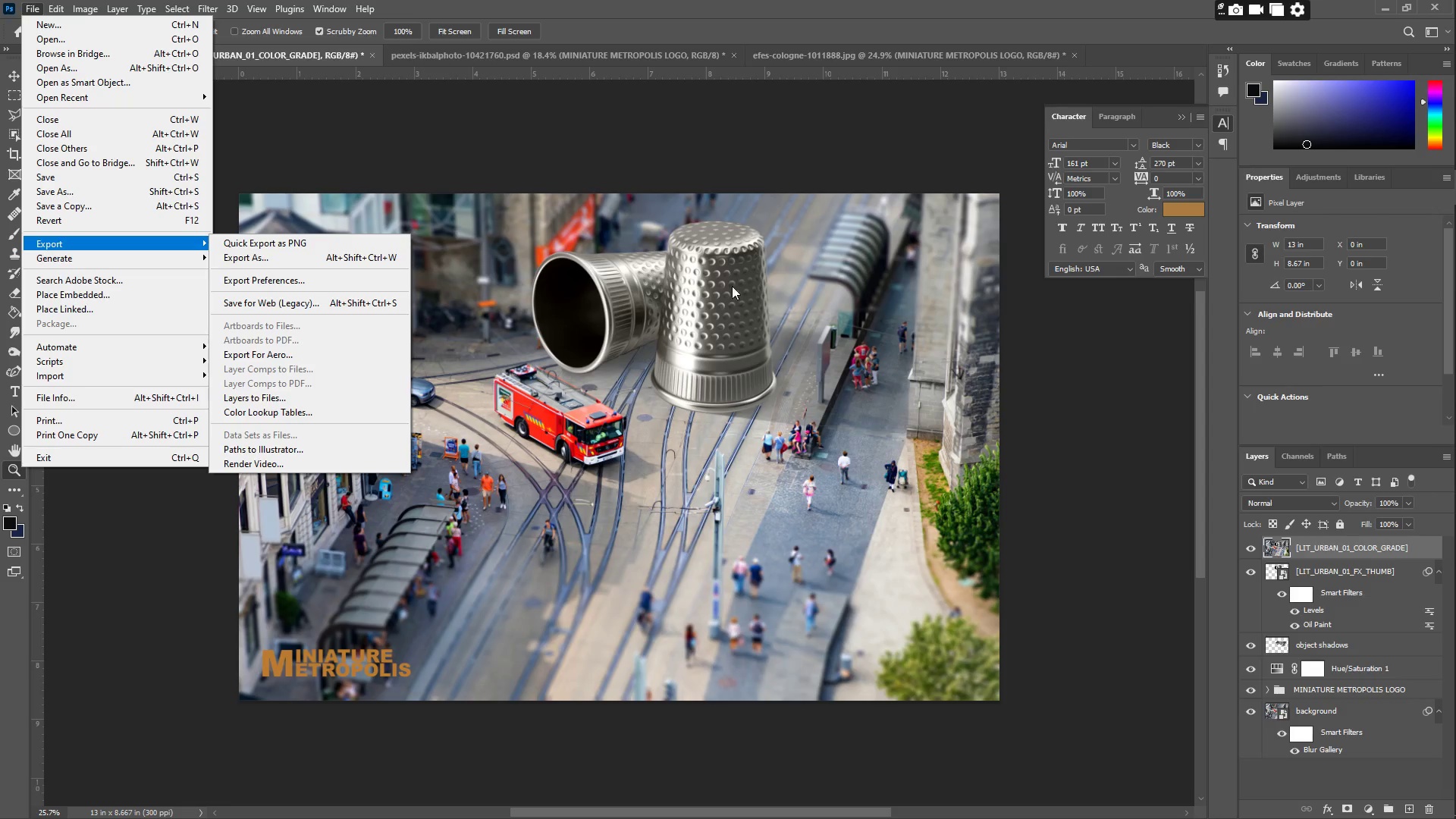 
wait(30.12)
 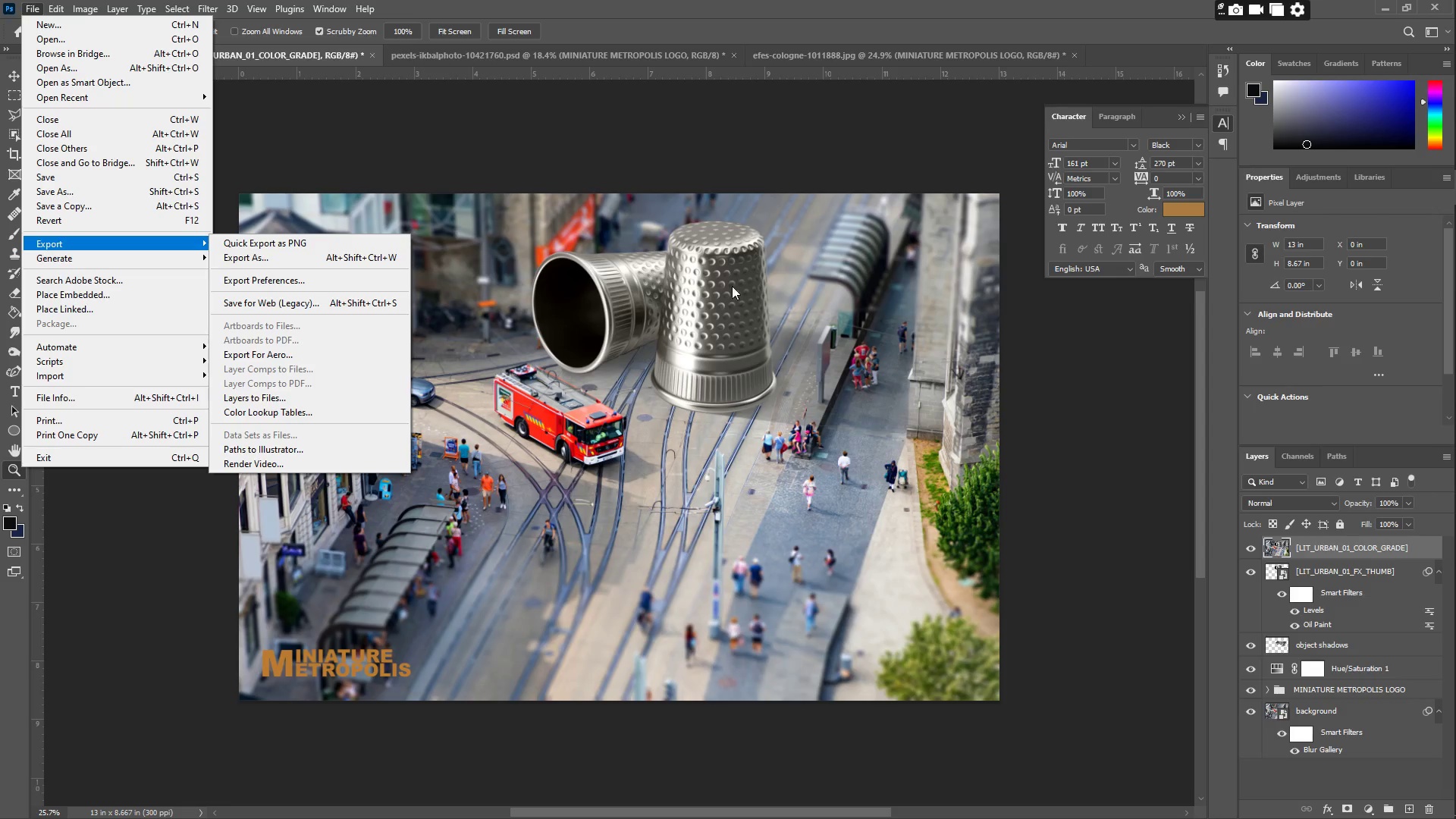 
left_click([118, 581])
 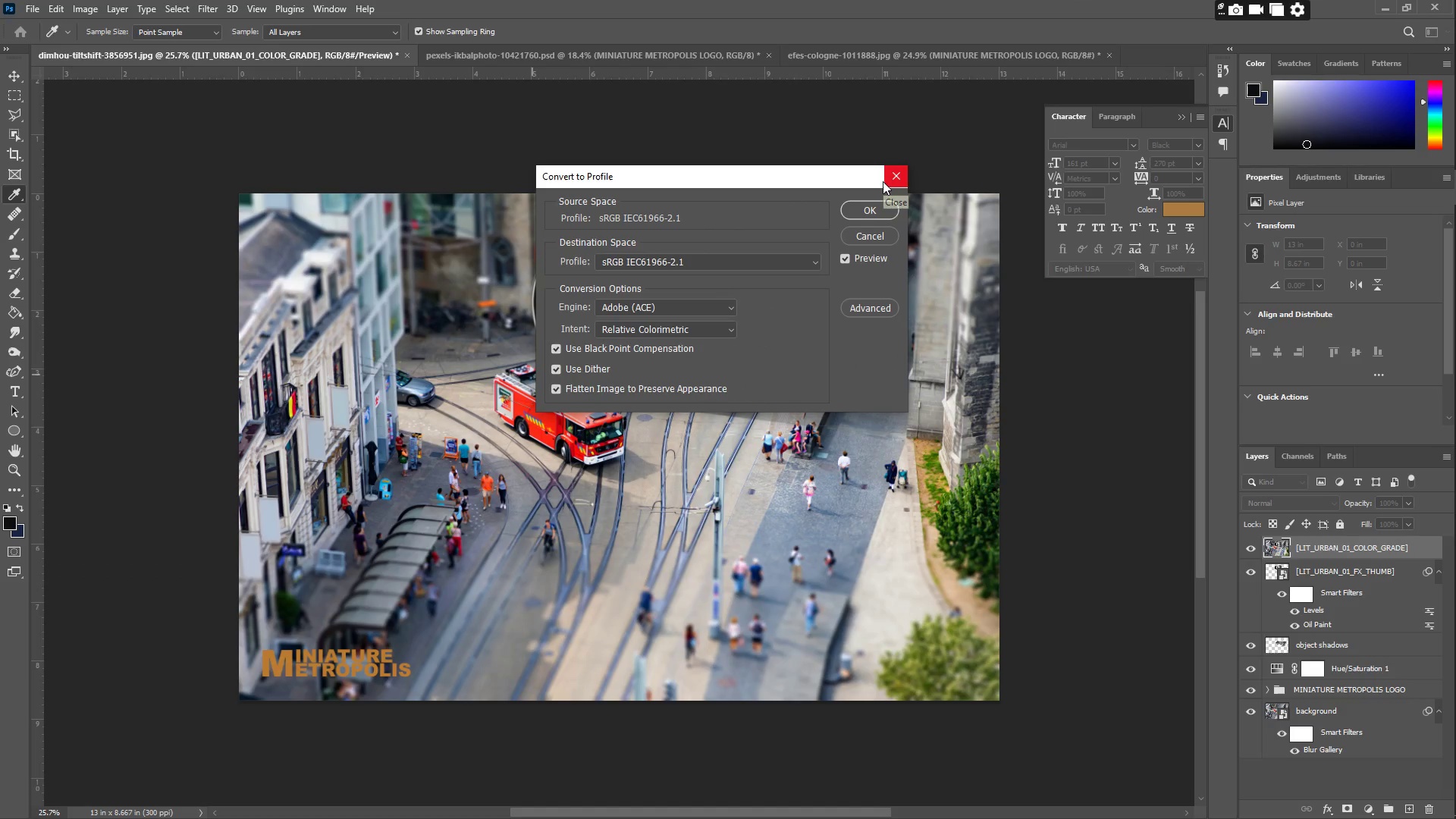 
wait(5.39)
 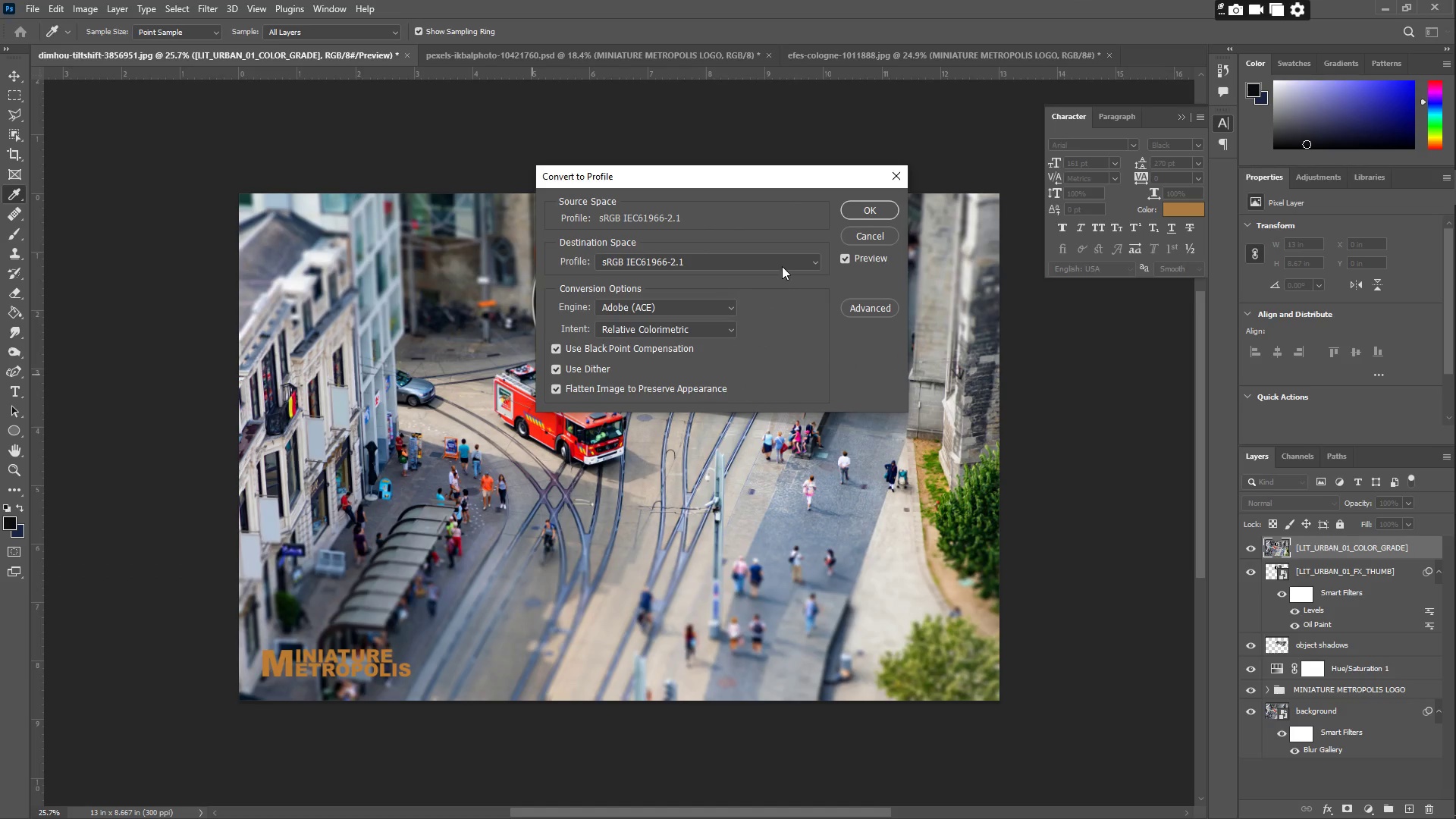 
left_click([883, 181])
 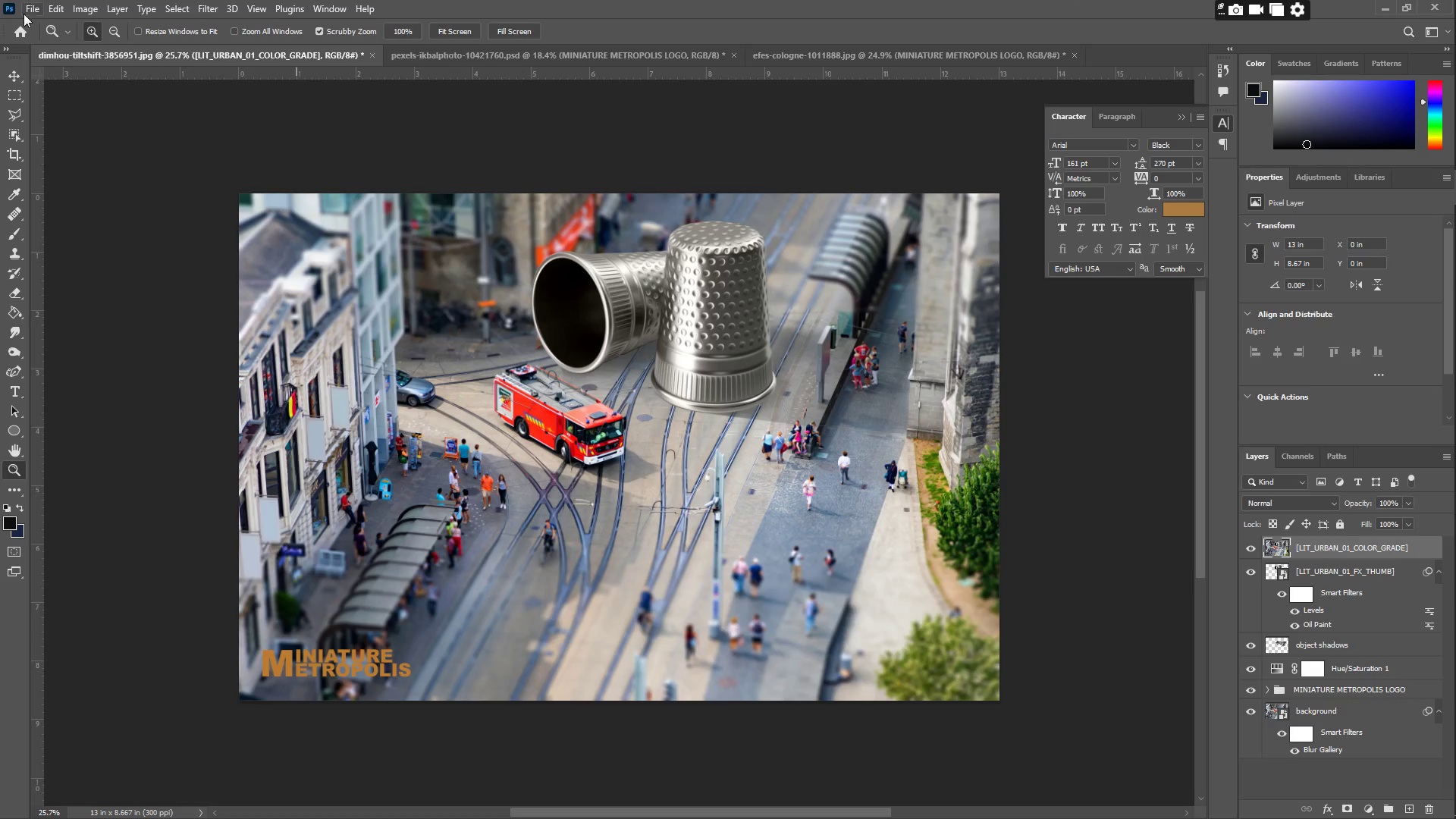 
left_click([29, 14])
 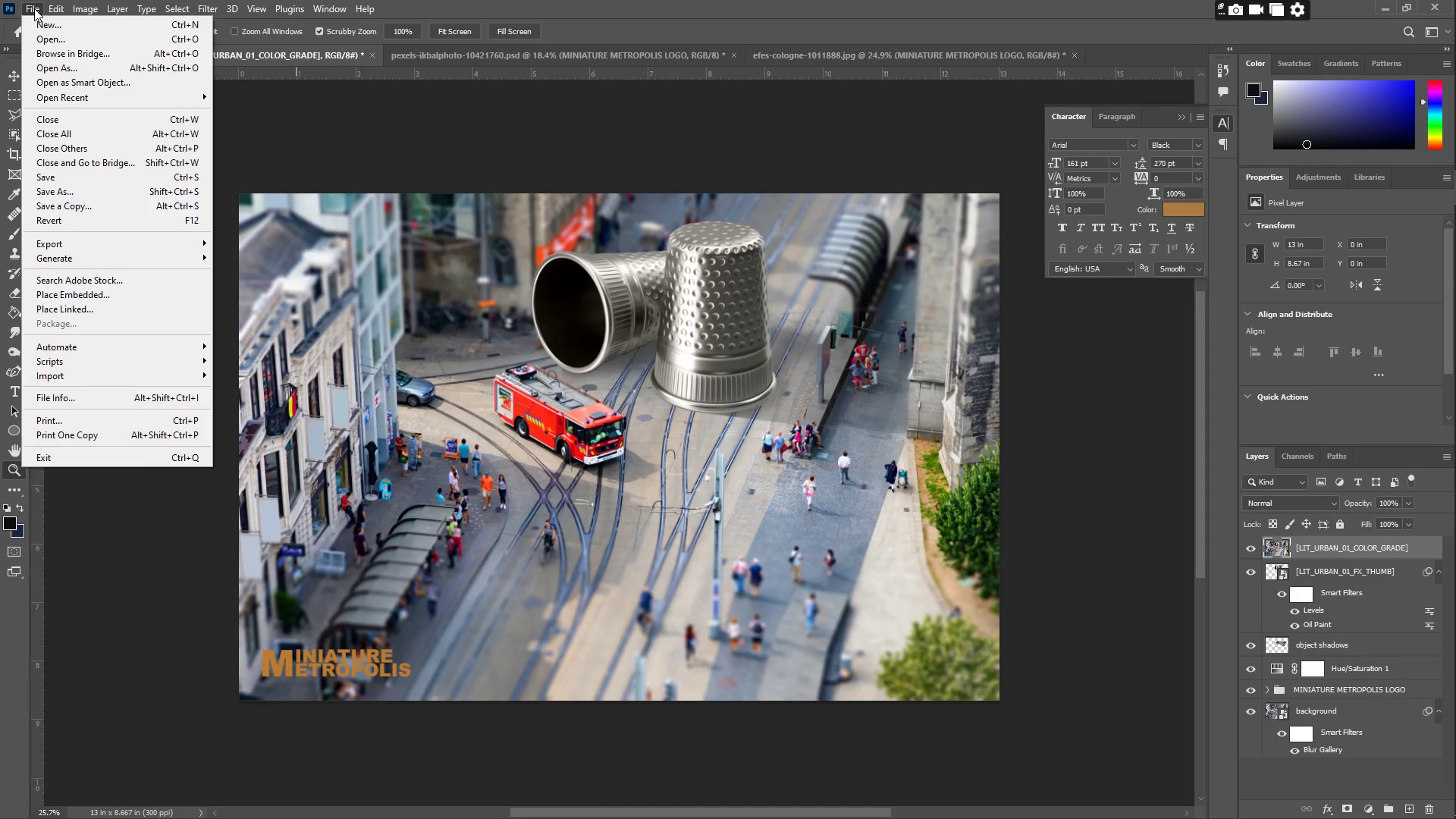 
wait(13.72)
 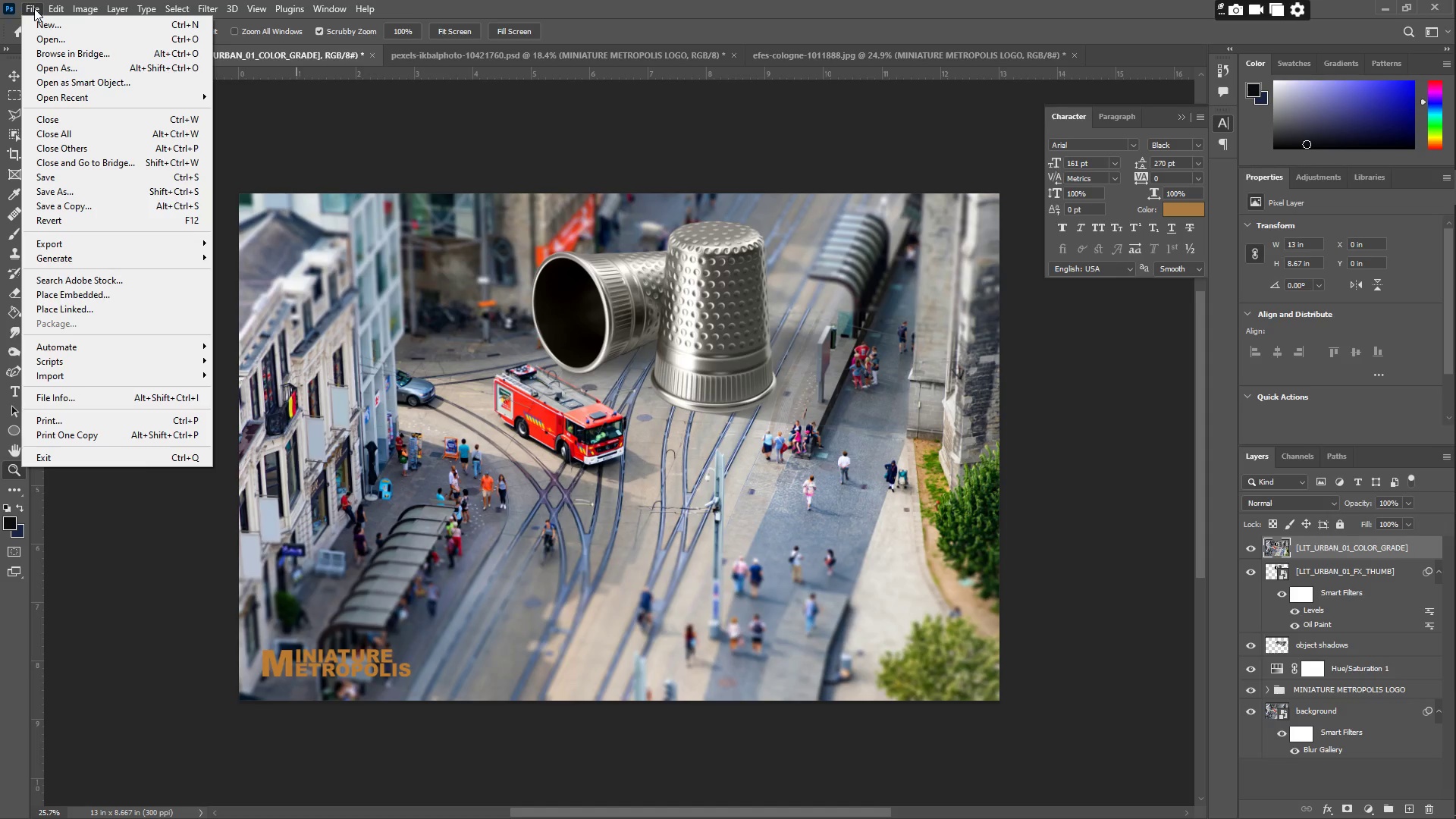 
left_click([732, 271])
 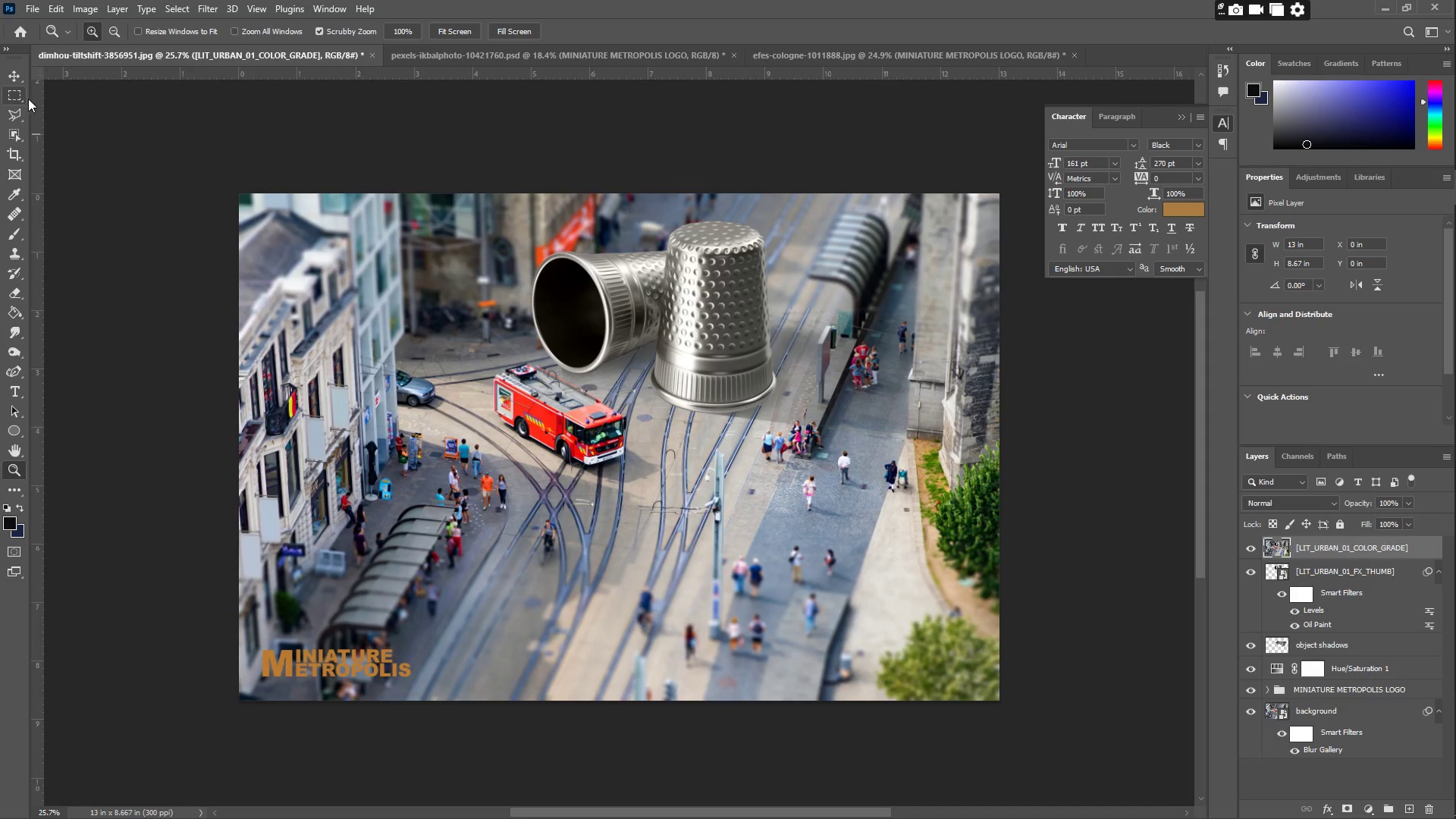 
wait(7.34)
 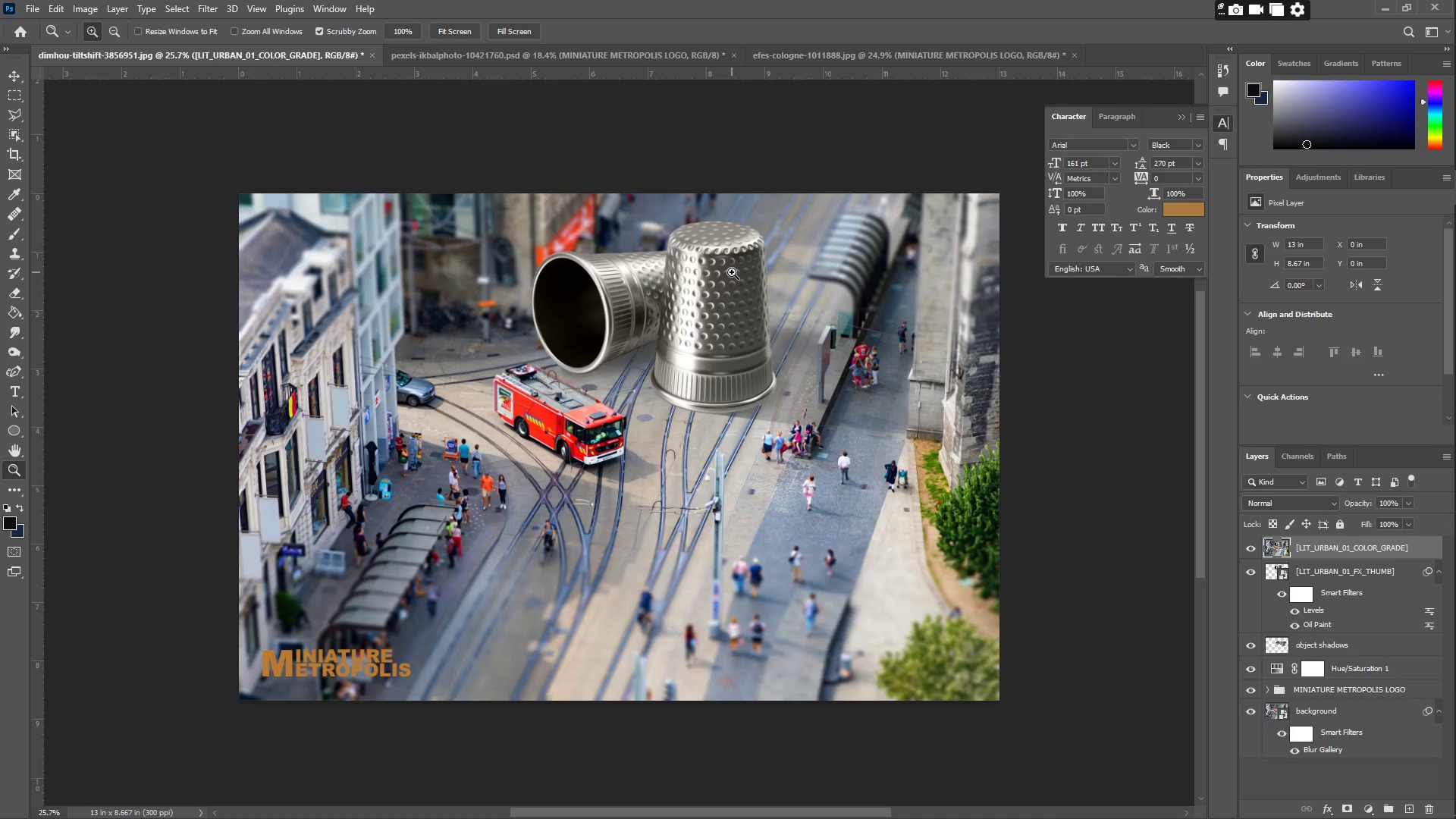 
left_click([1354, 573])
 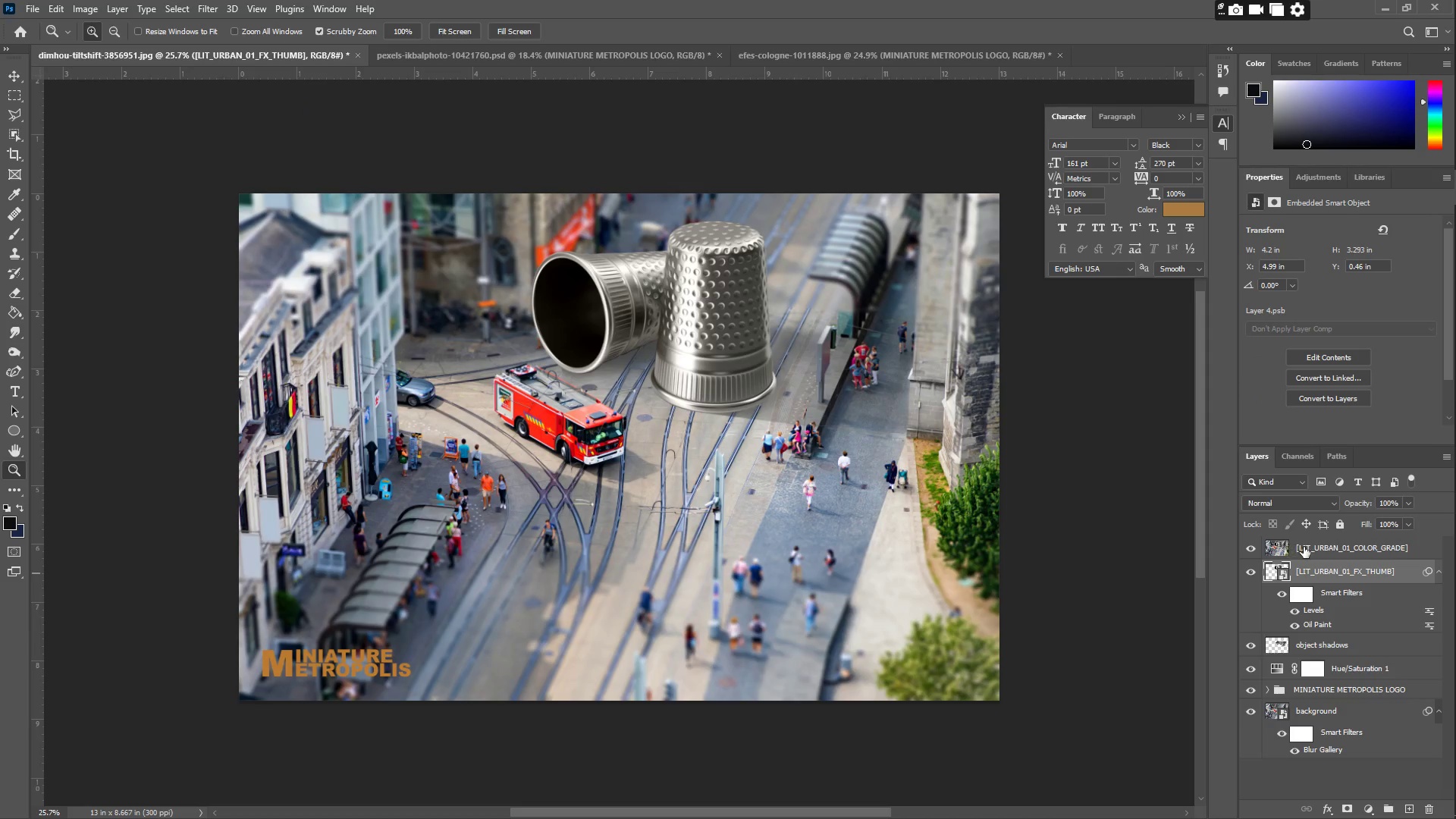 
left_click([1328, 551])
 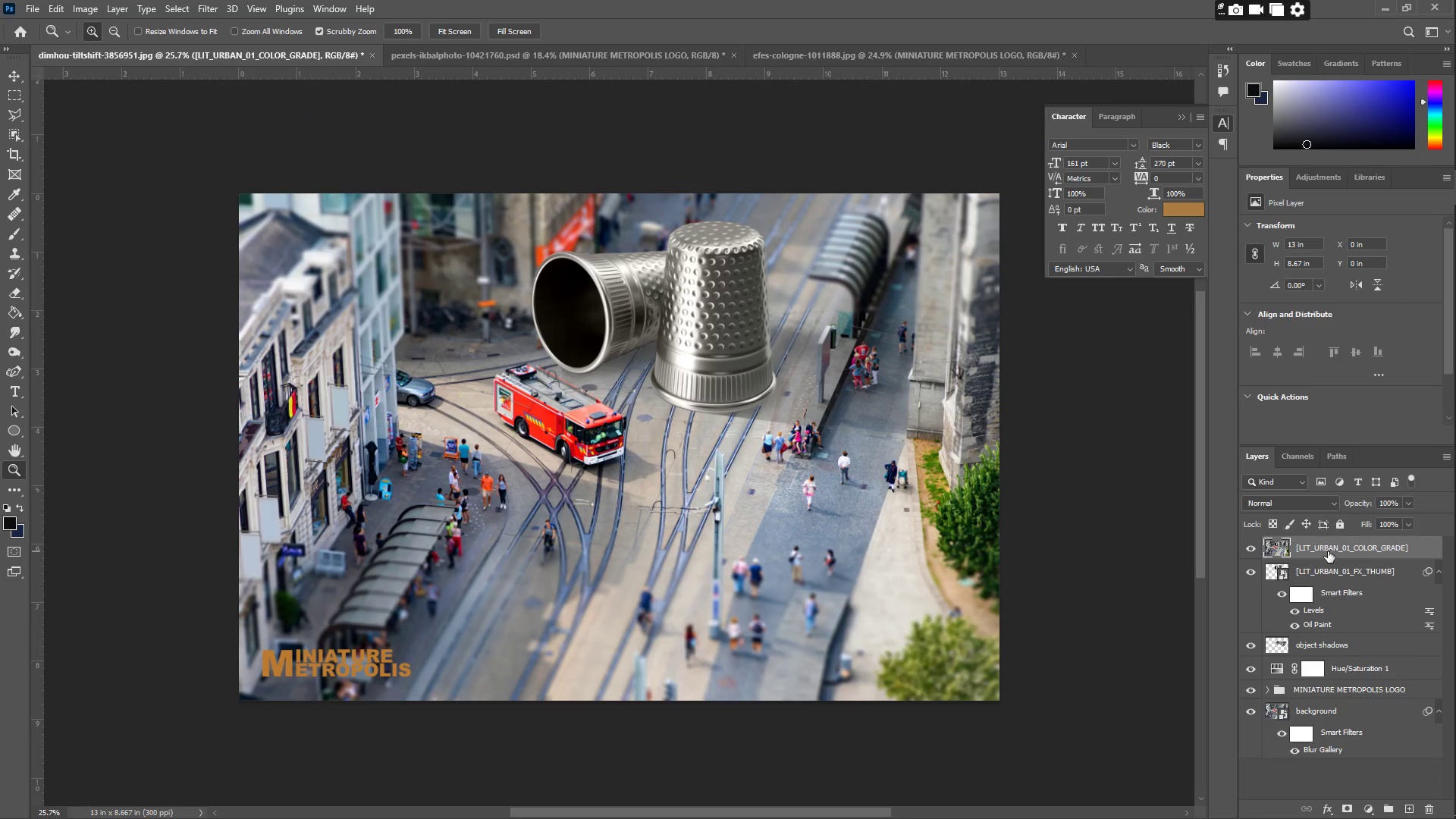 
key(Delete)
 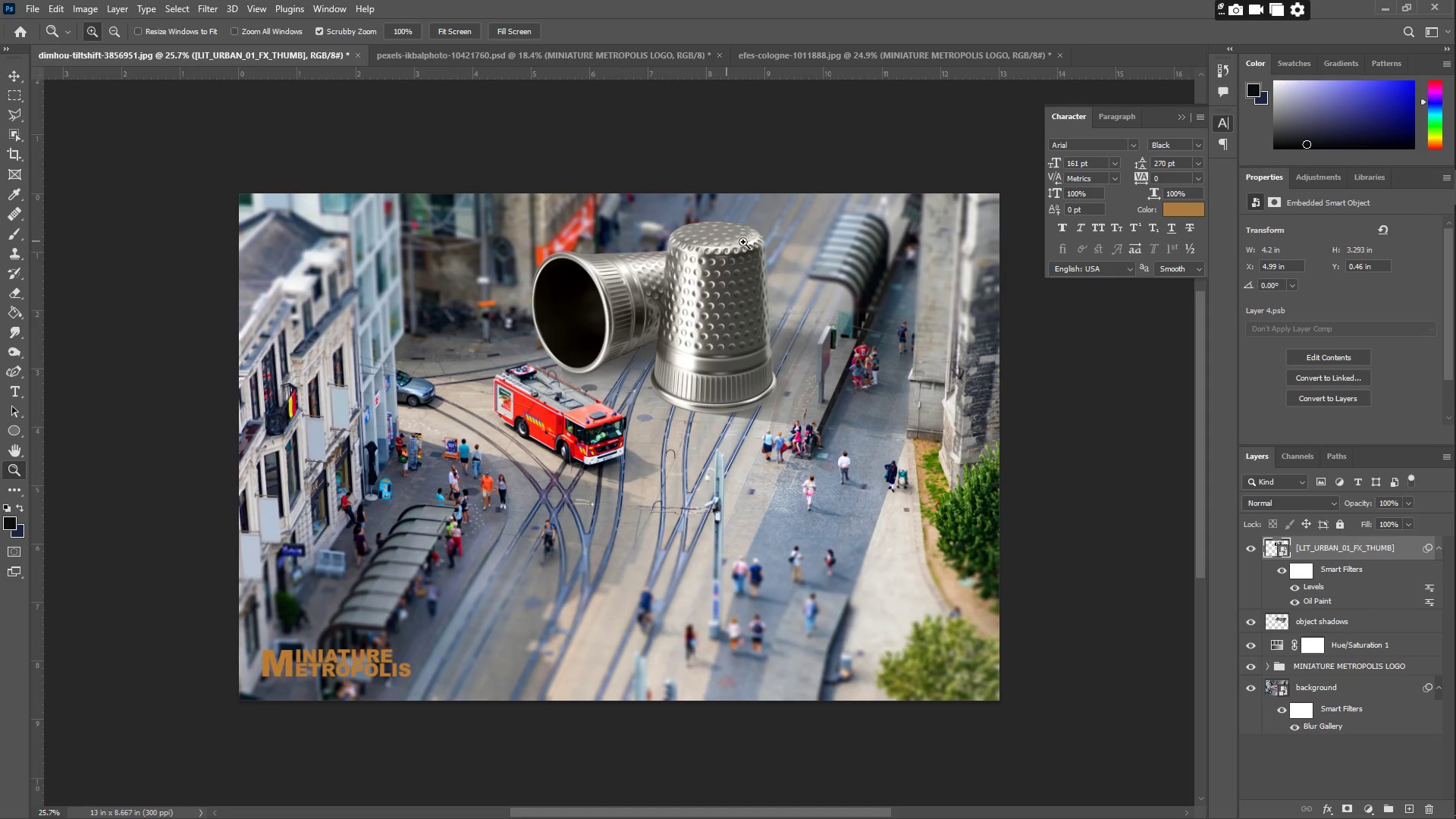 
left_click_drag(start_coordinate=[782, 287], to_coordinate=[820, 293])
 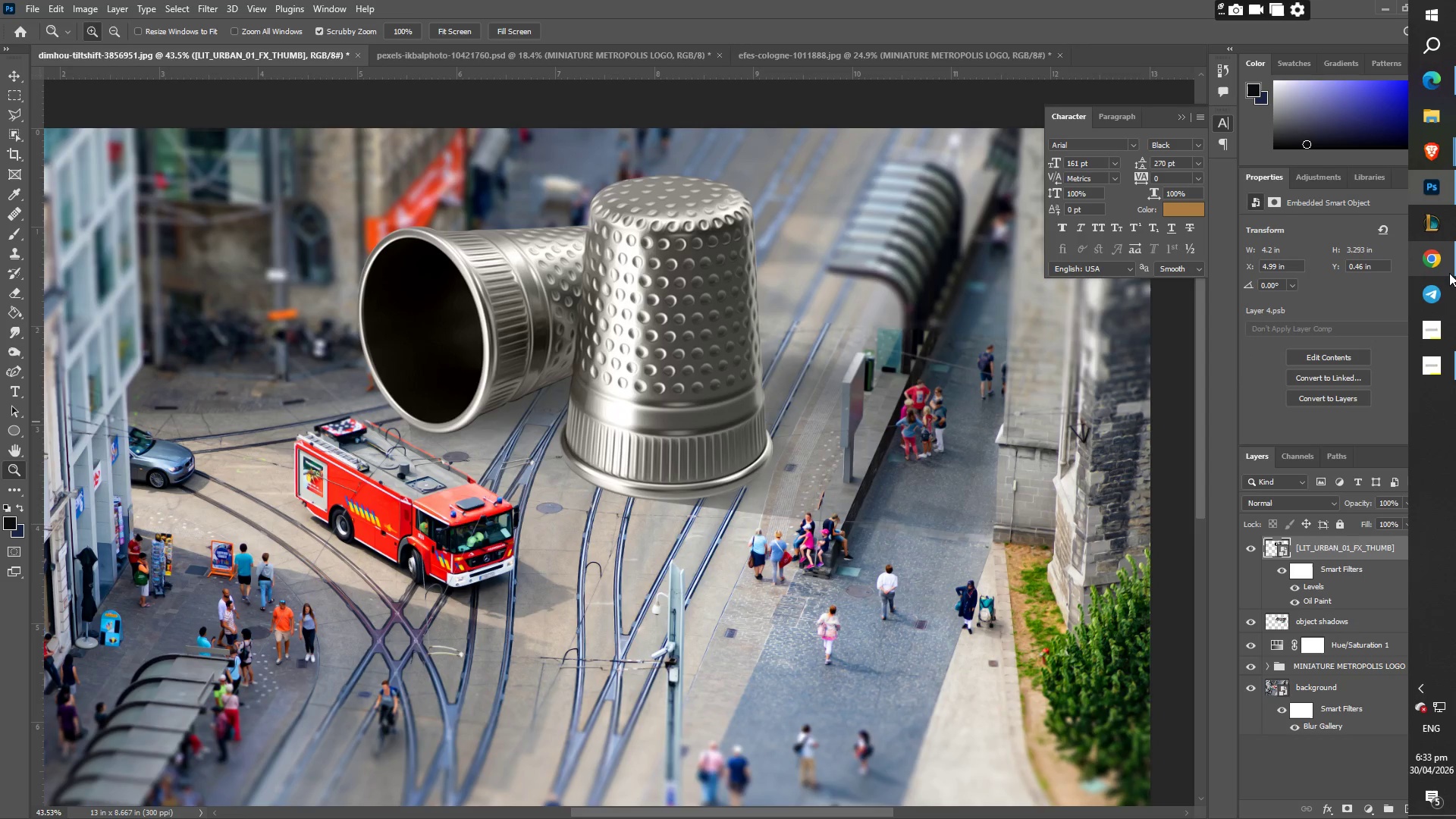 
wait(5.67)
 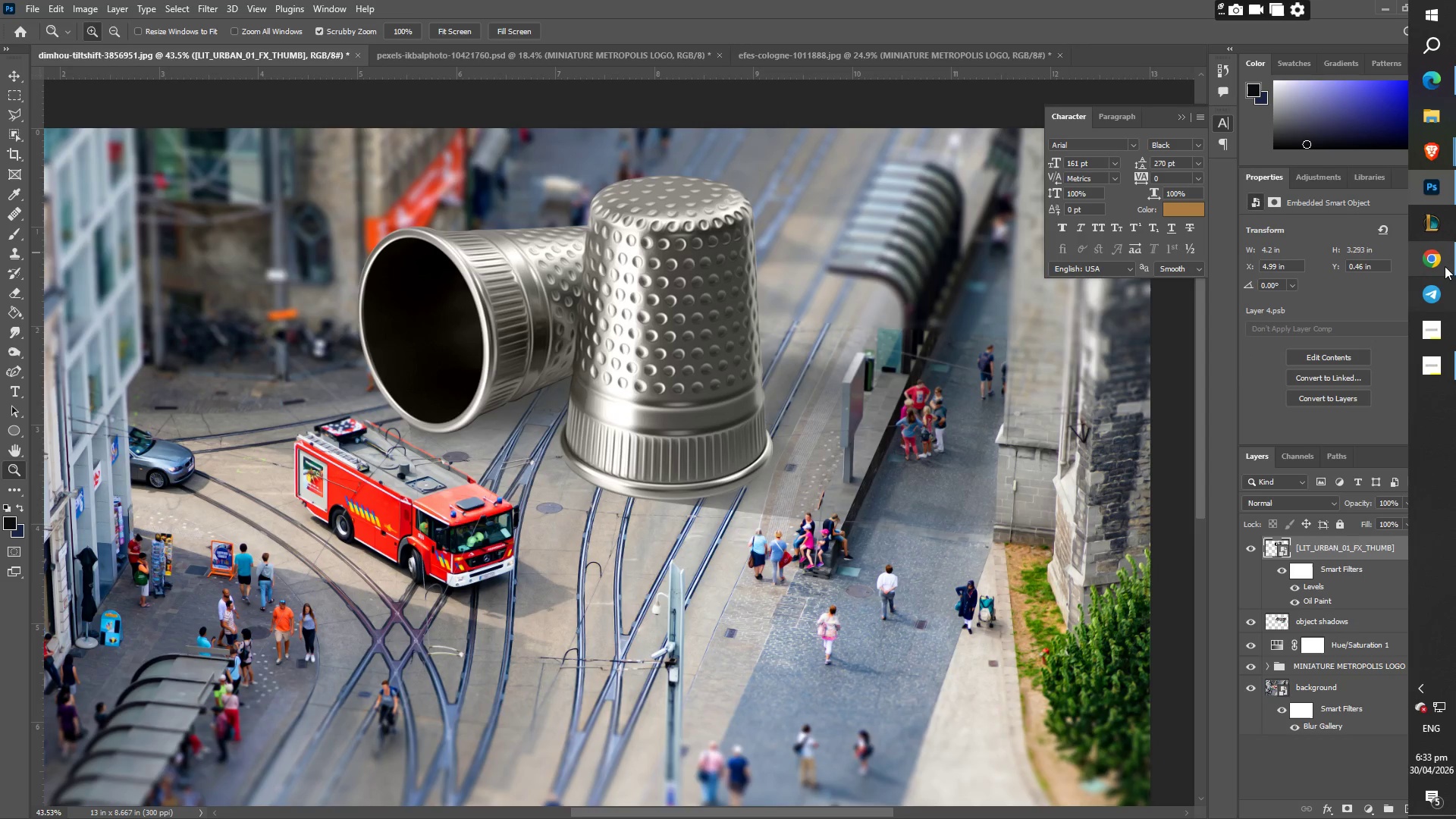 
left_click([1396, 210])
 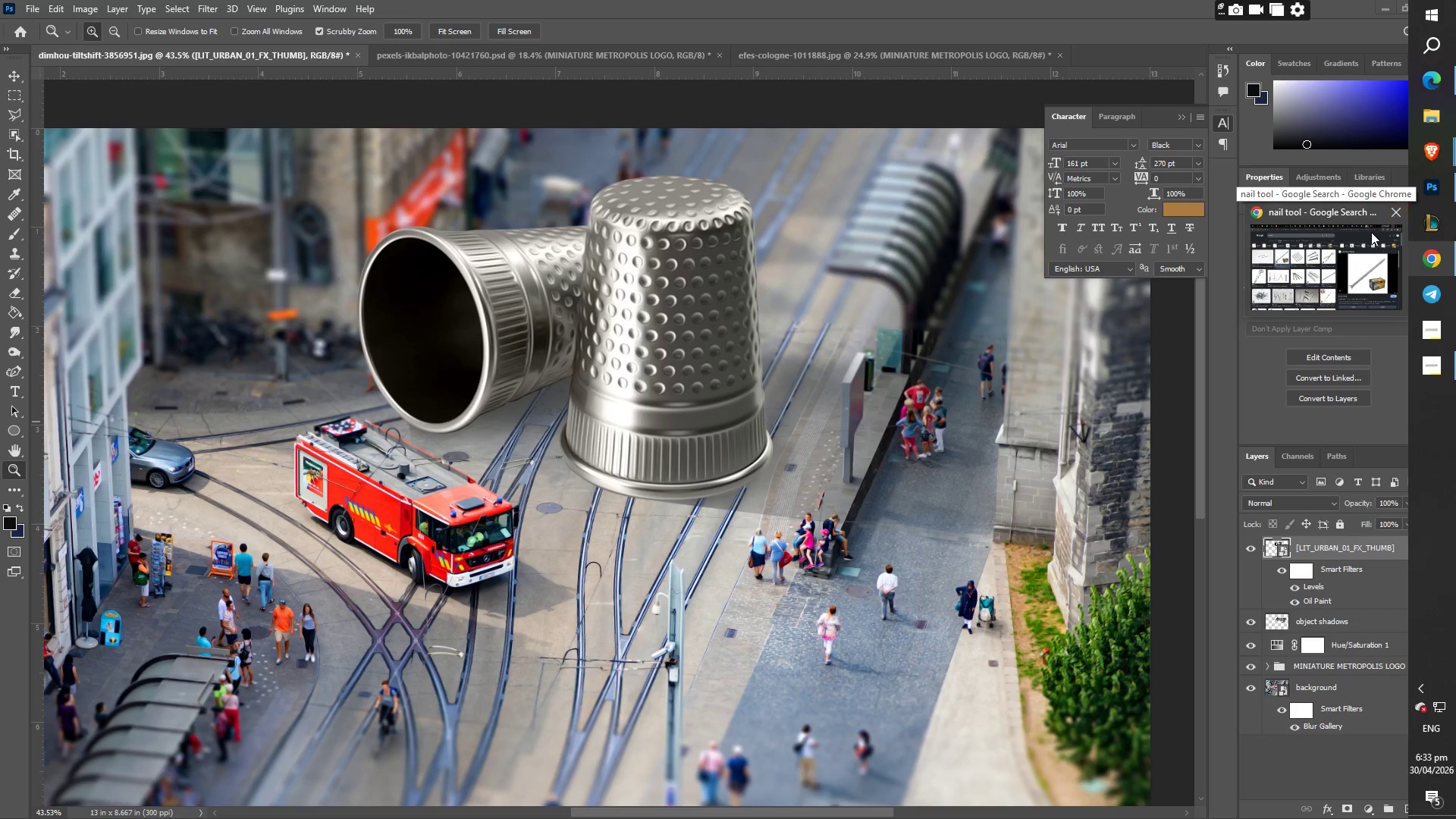 
left_click([1392, 220])
 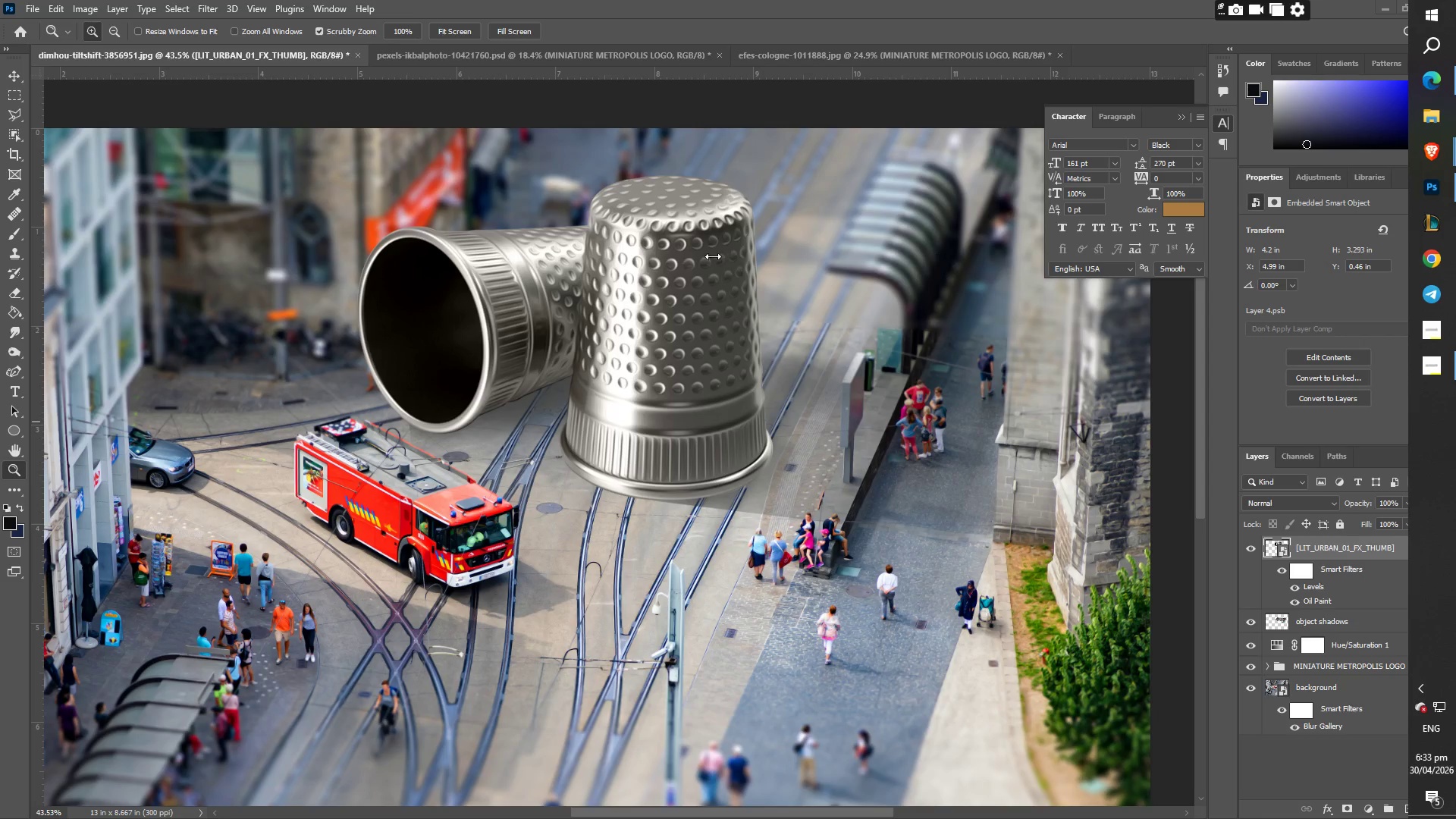 
left_click([651, 274])
 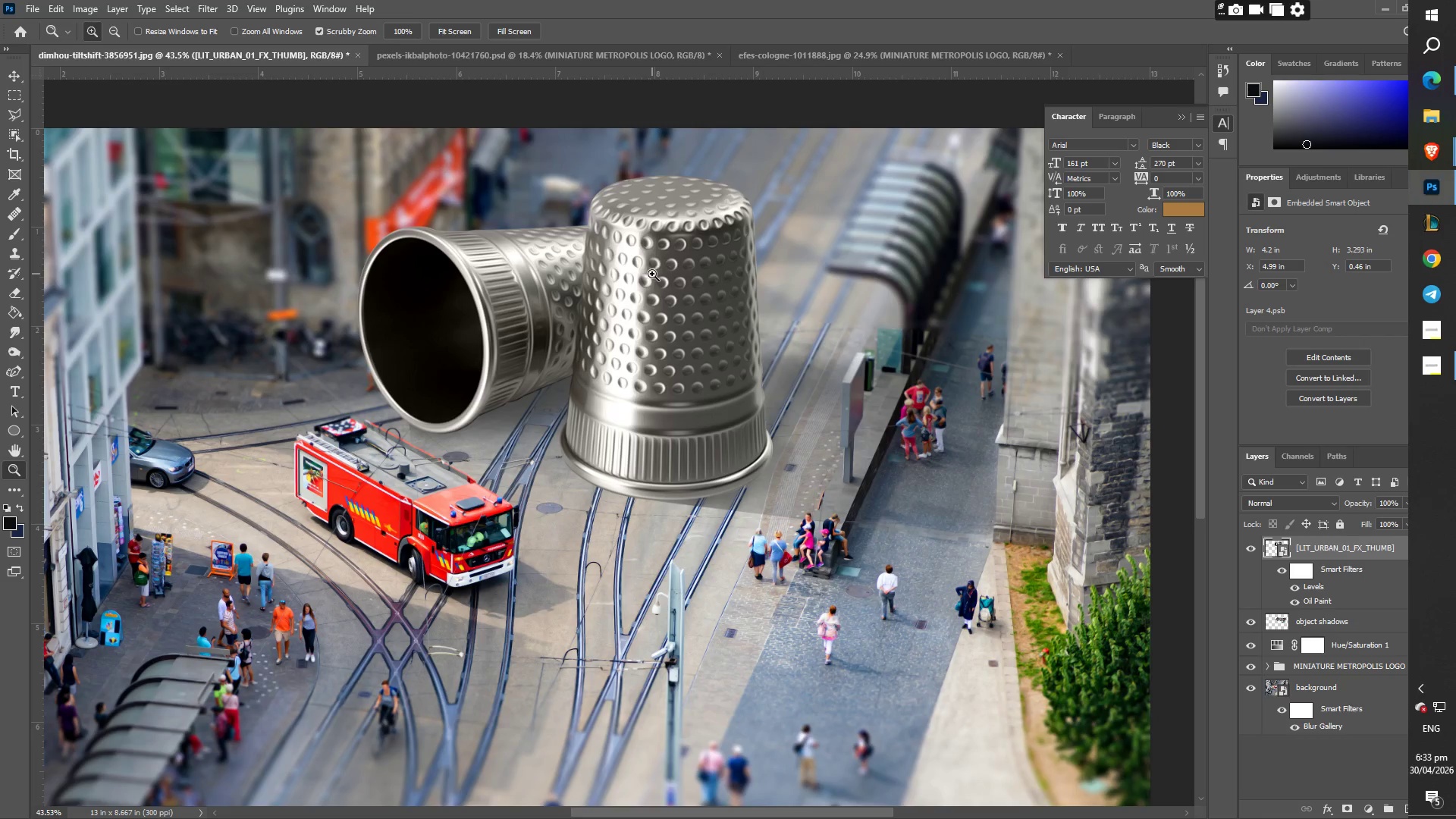 
scroll: coordinate [658, 268], scroll_direction: up, amount: 4.0
 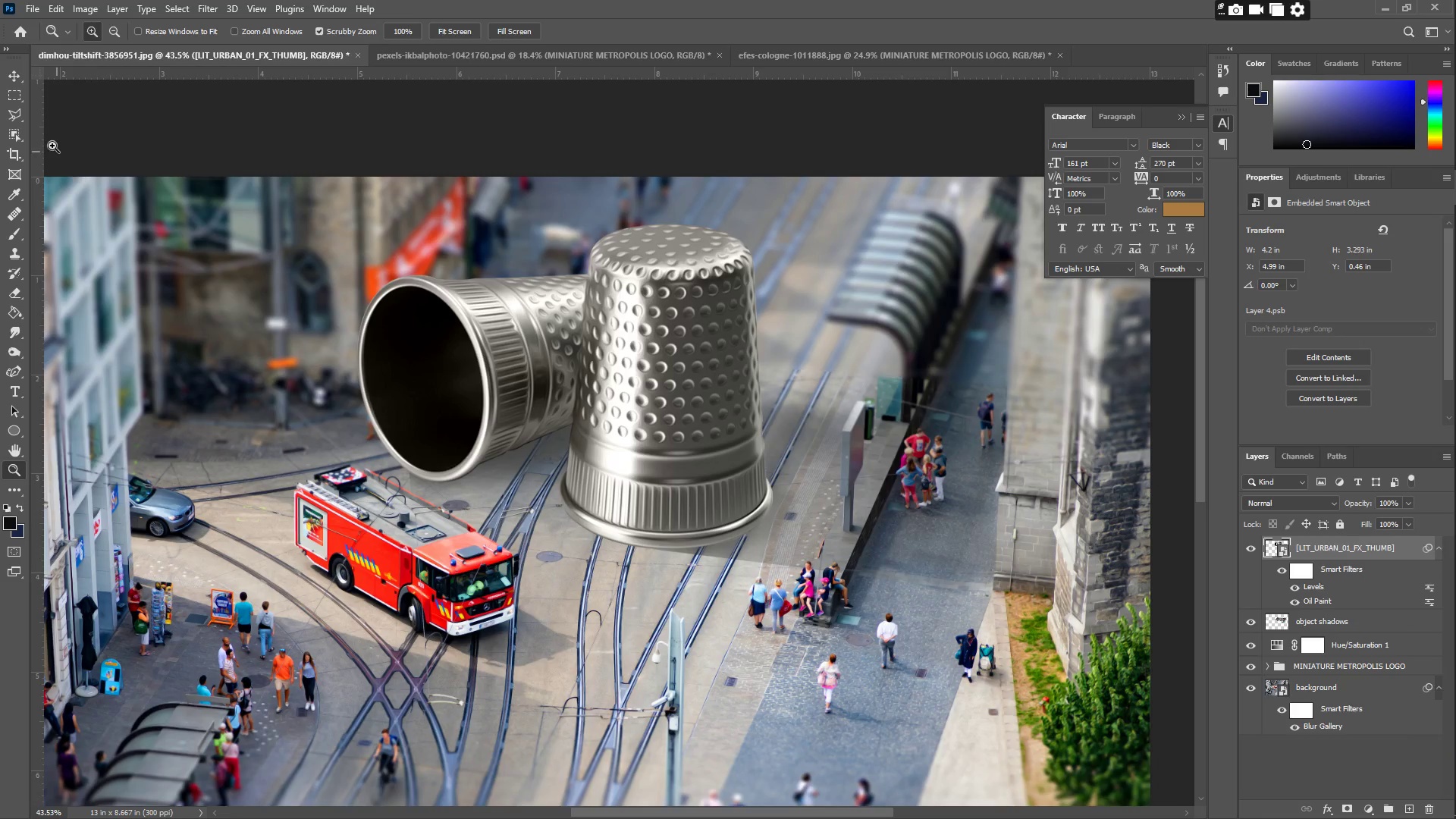 
left_click([8, 112])
 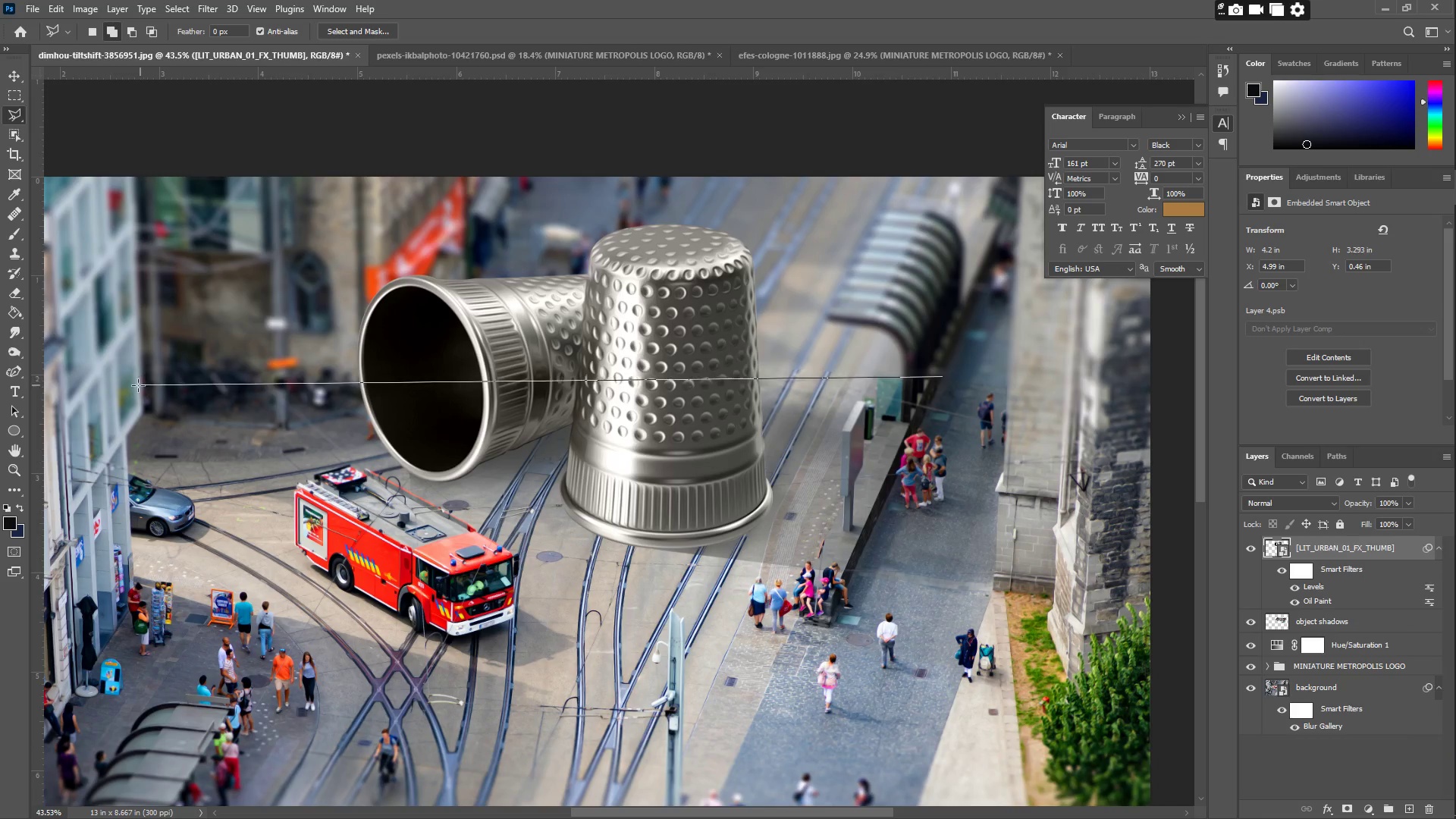 
left_click([127, 391])
 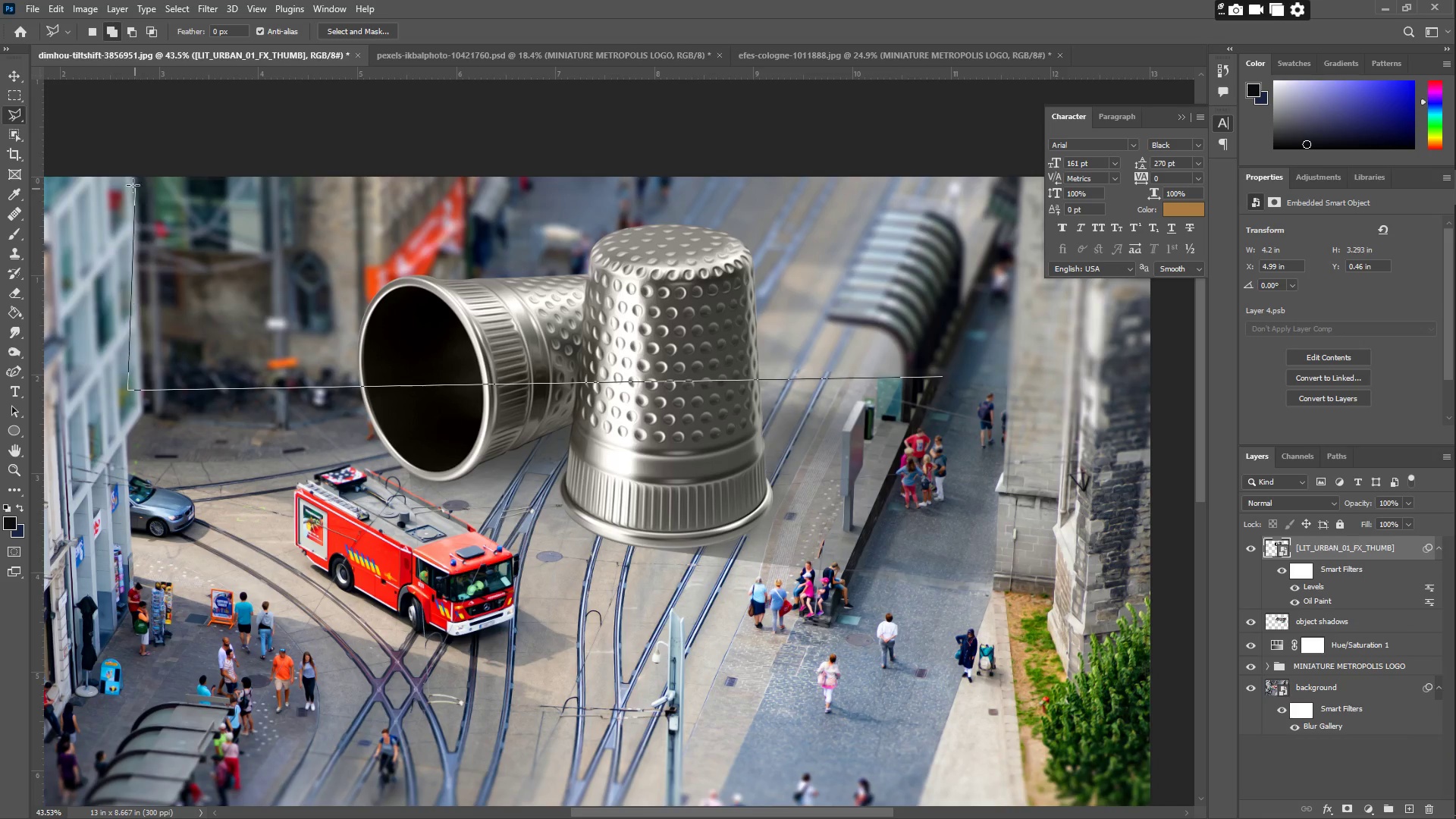 
left_click([130, 161])
 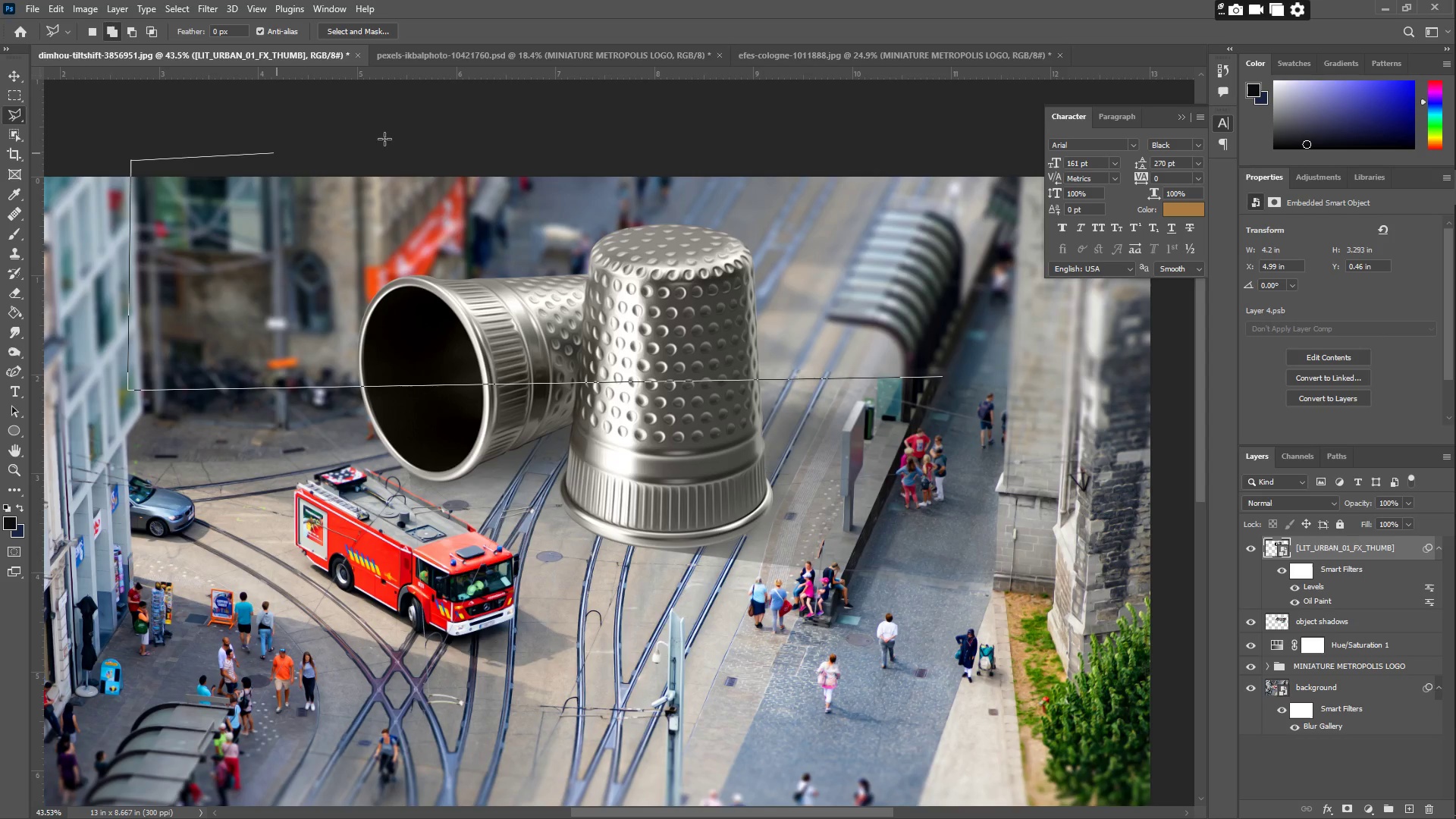 
left_click_drag(start_coordinate=[659, 137], to_coordinate=[663, 139])
 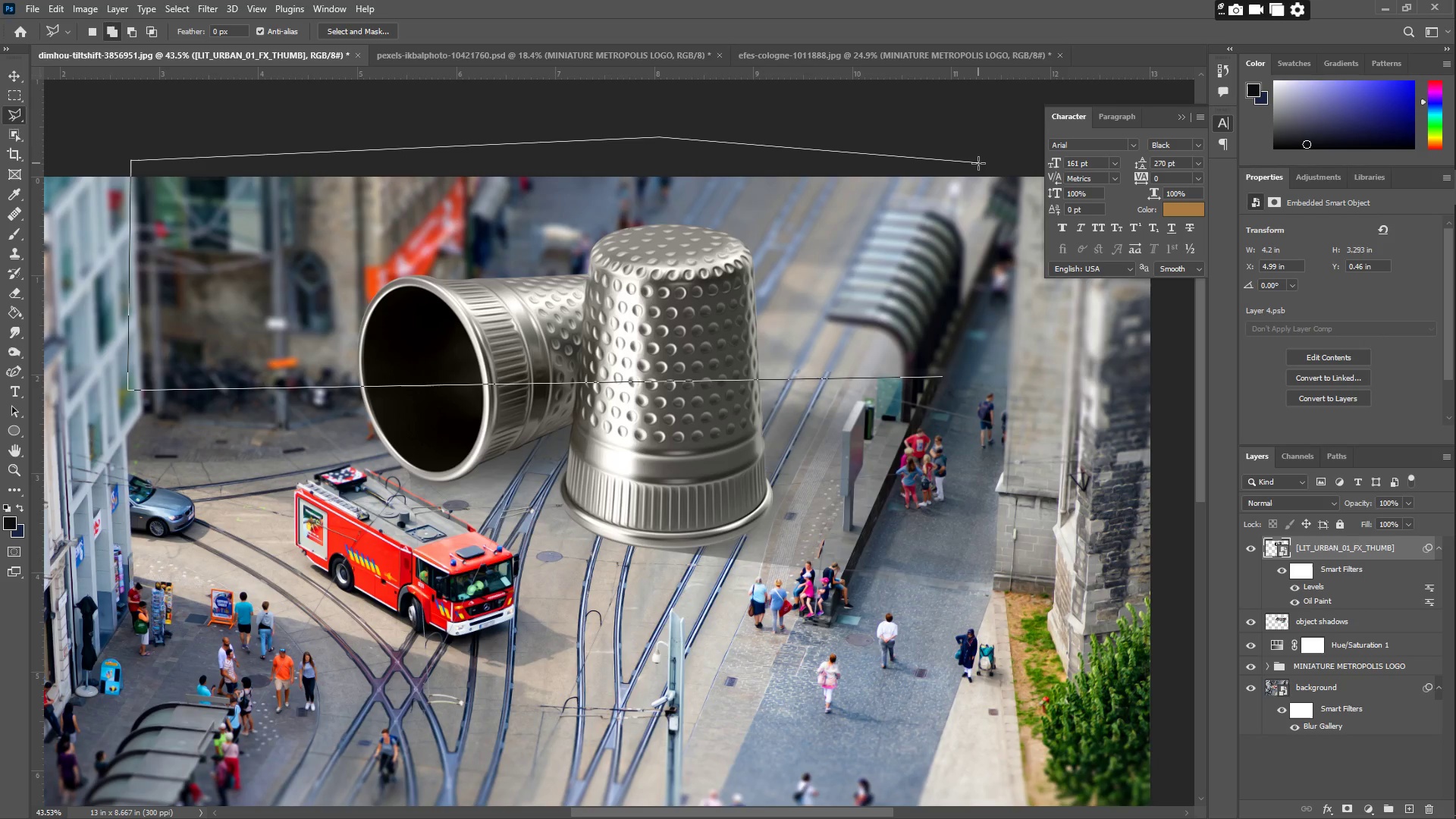 
triple_click([978, 163])
 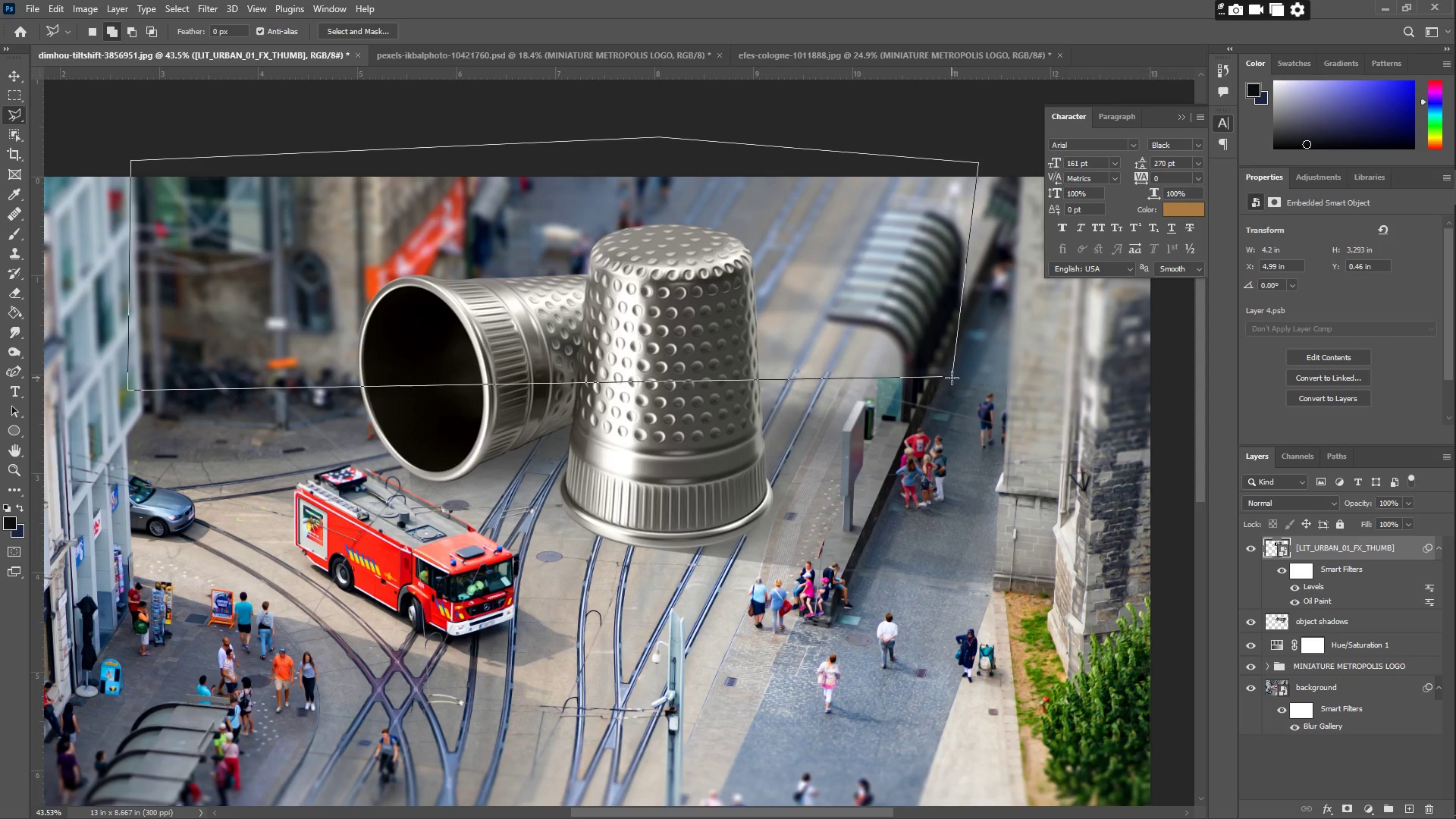 
double_click([951, 378])
 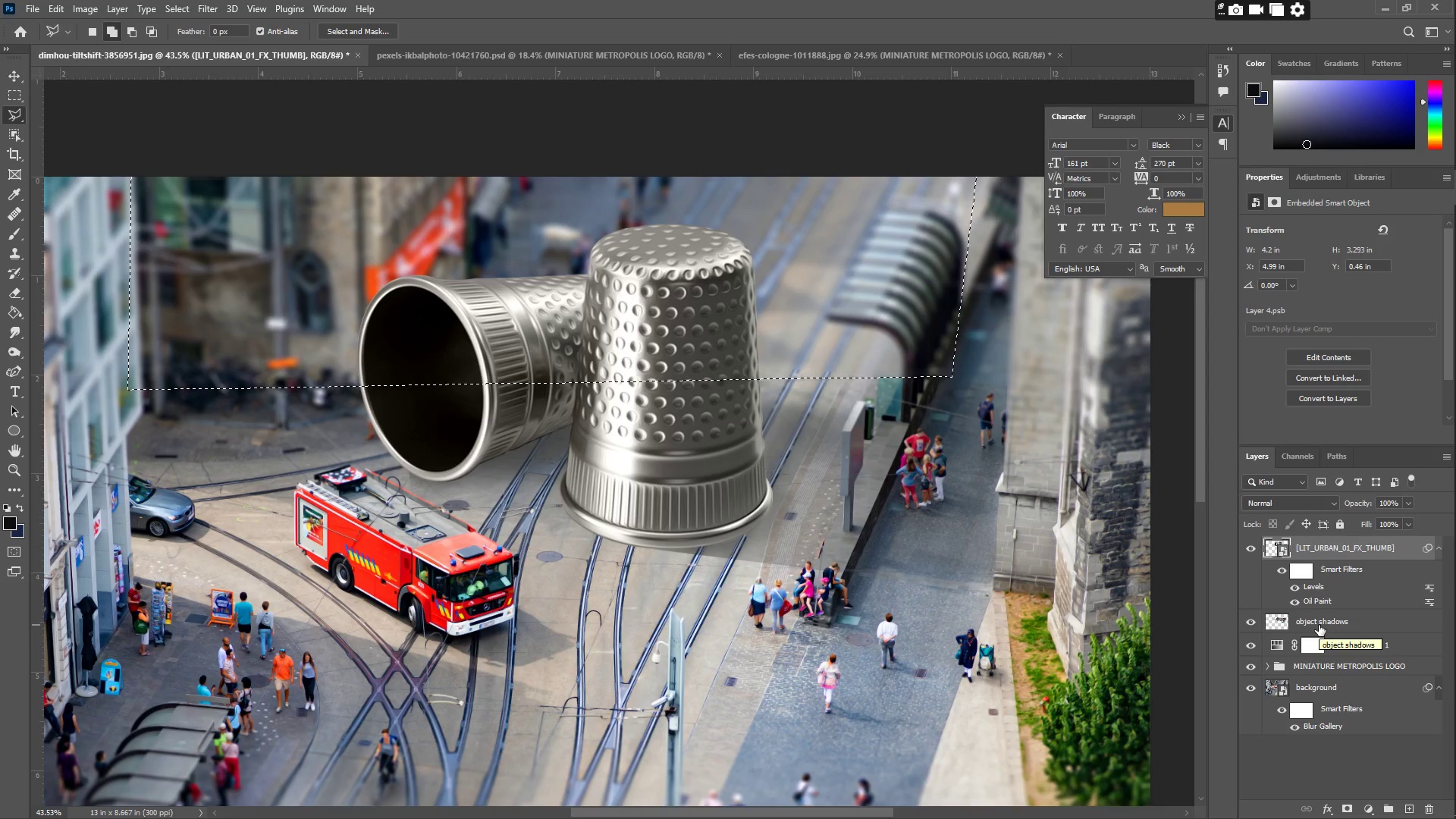 
wait(11.03)
 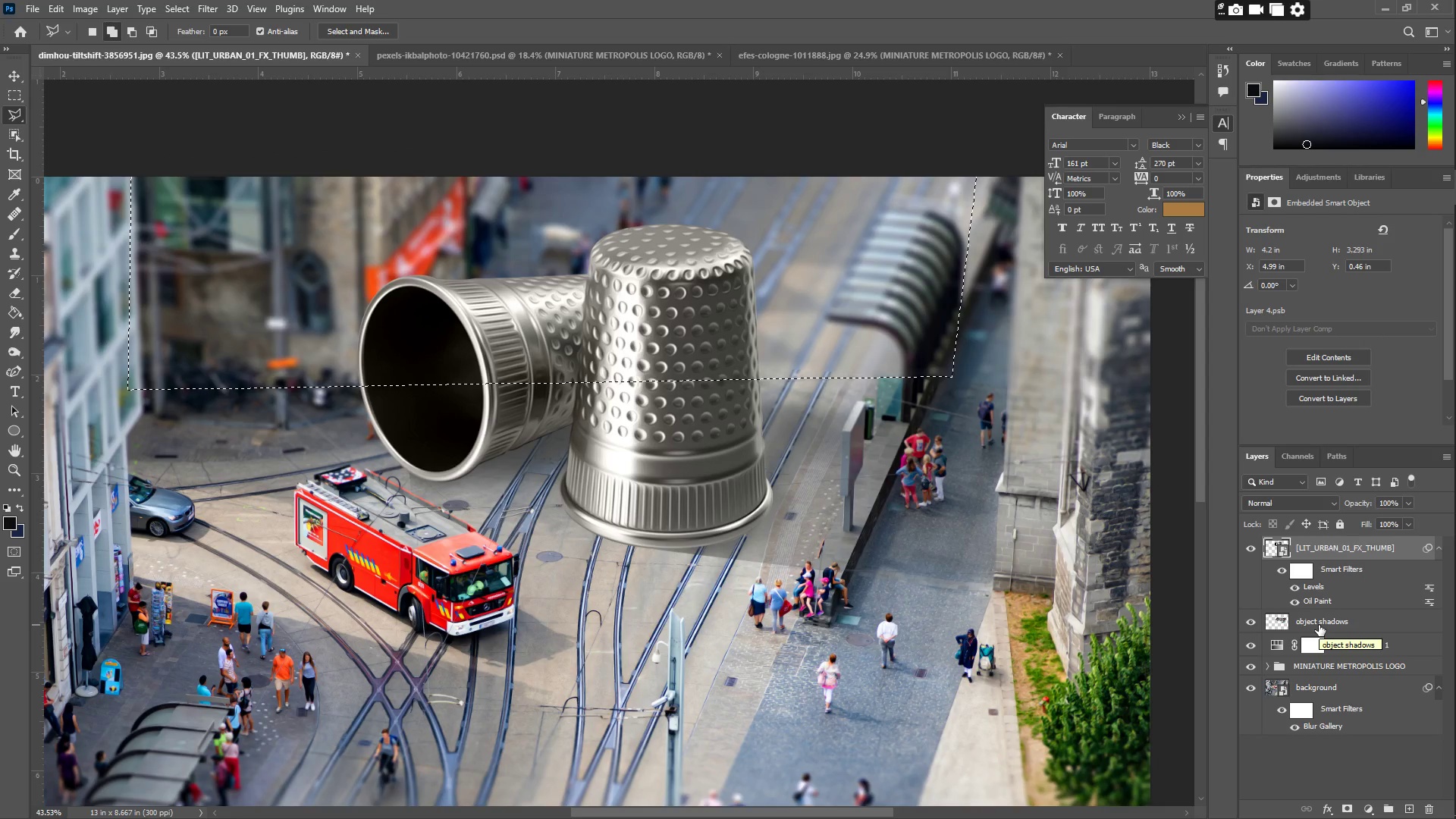 
left_click([1340, 626])
 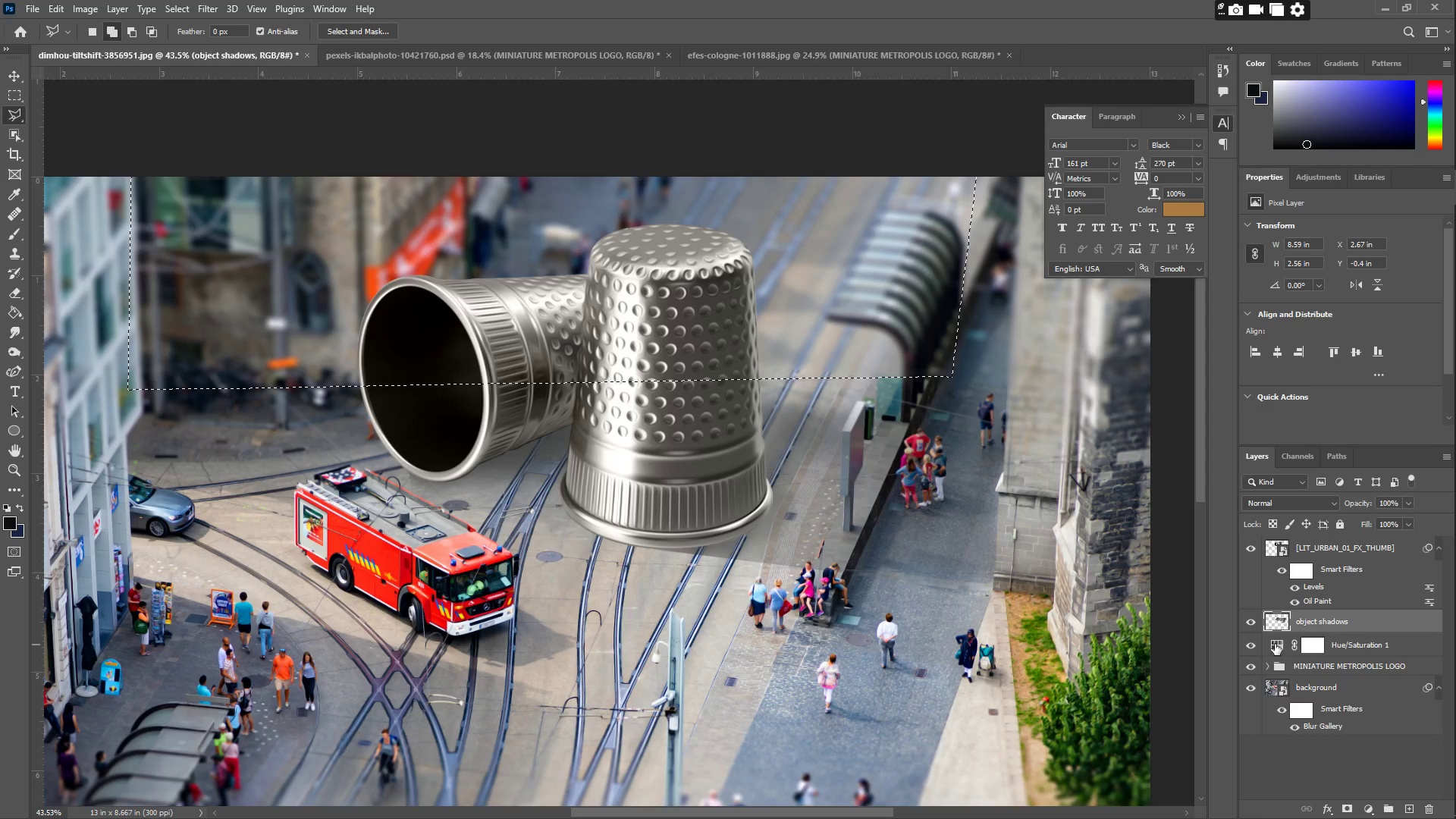 
left_click([1346, 550])
 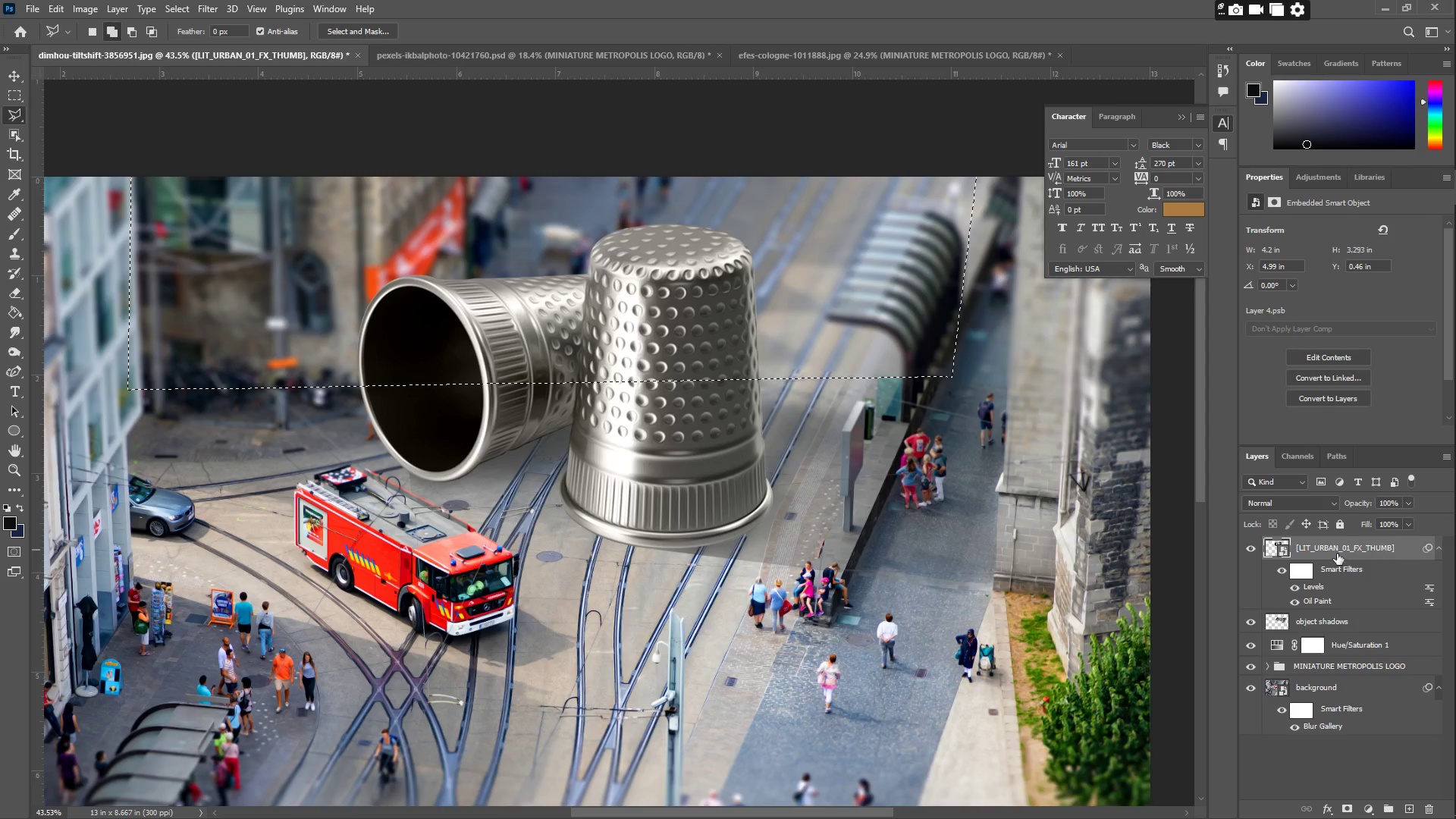 
scroll: coordinate [1332, 556], scroll_direction: up, amount: 2.0
 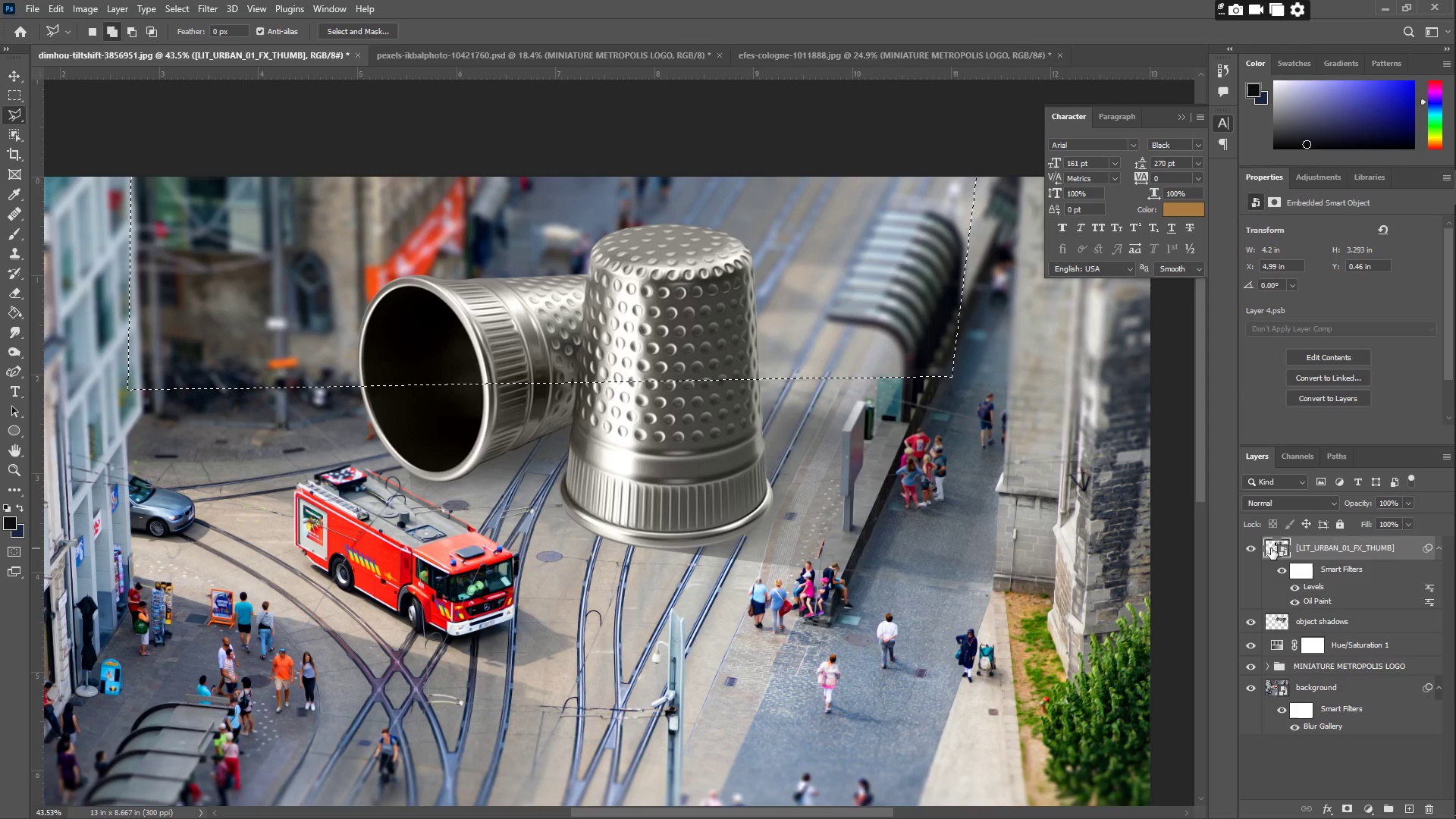 
left_click([1271, 548])
 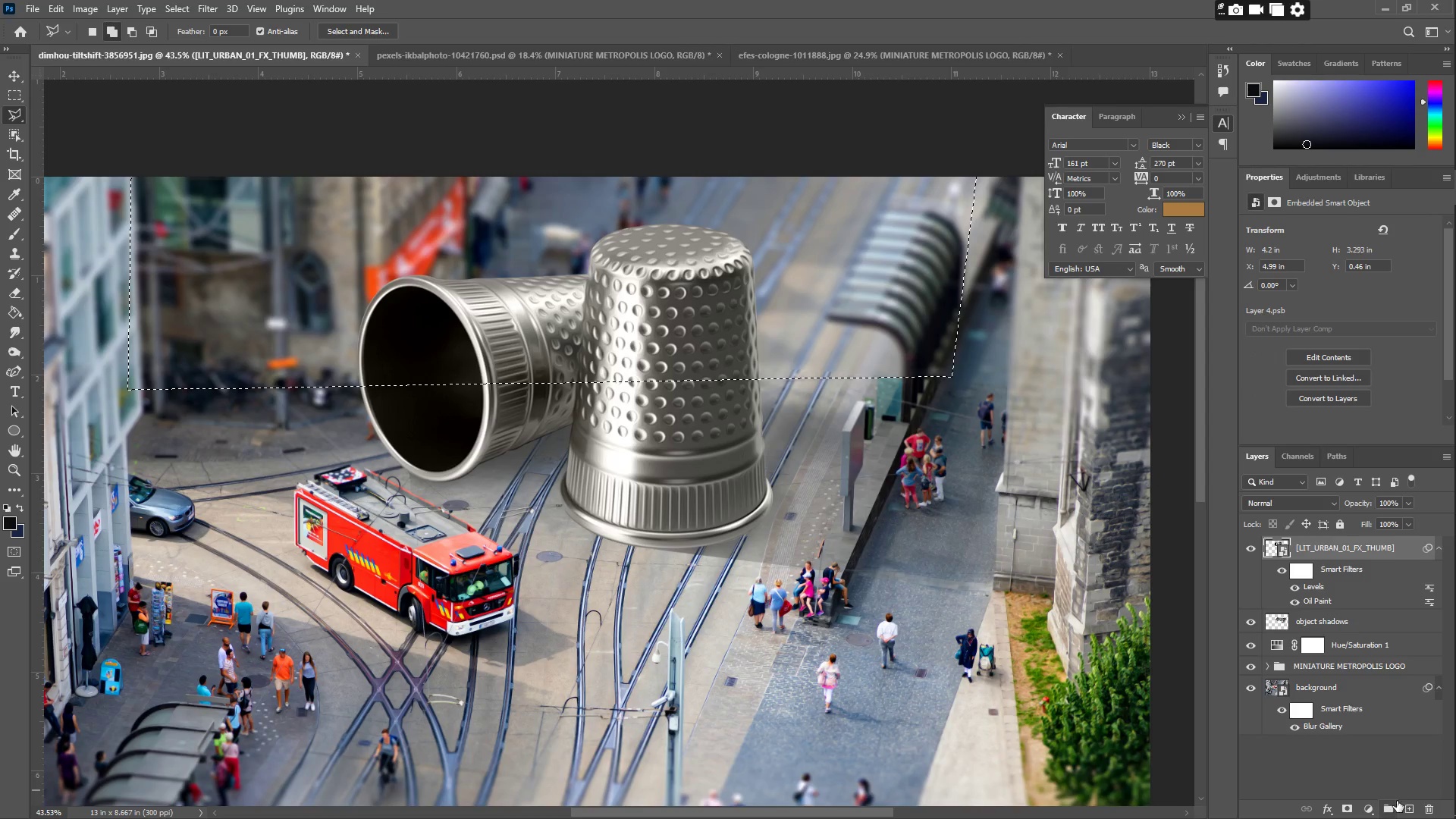 
left_click([1406, 805])
 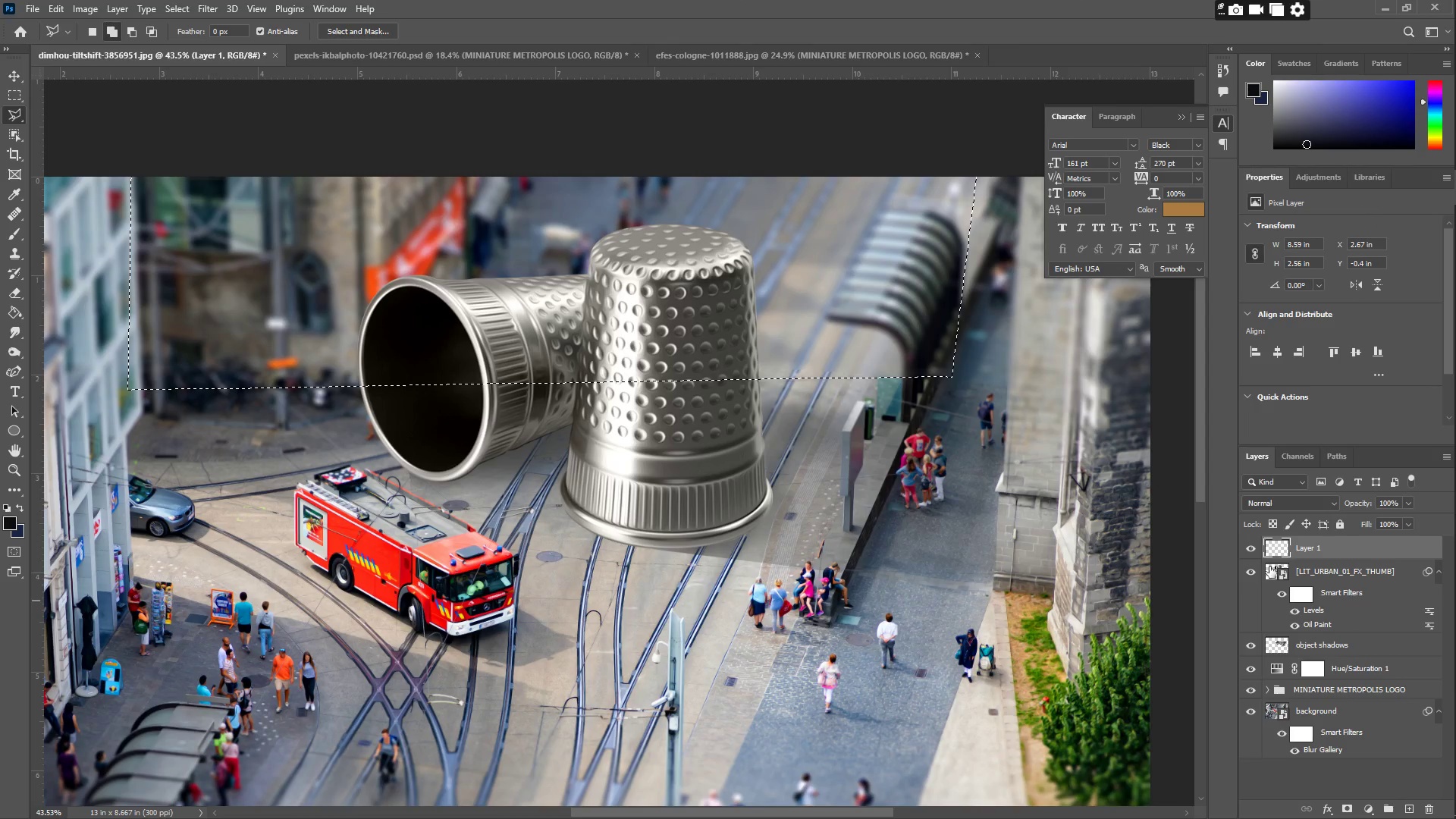 
left_click([1277, 570])
 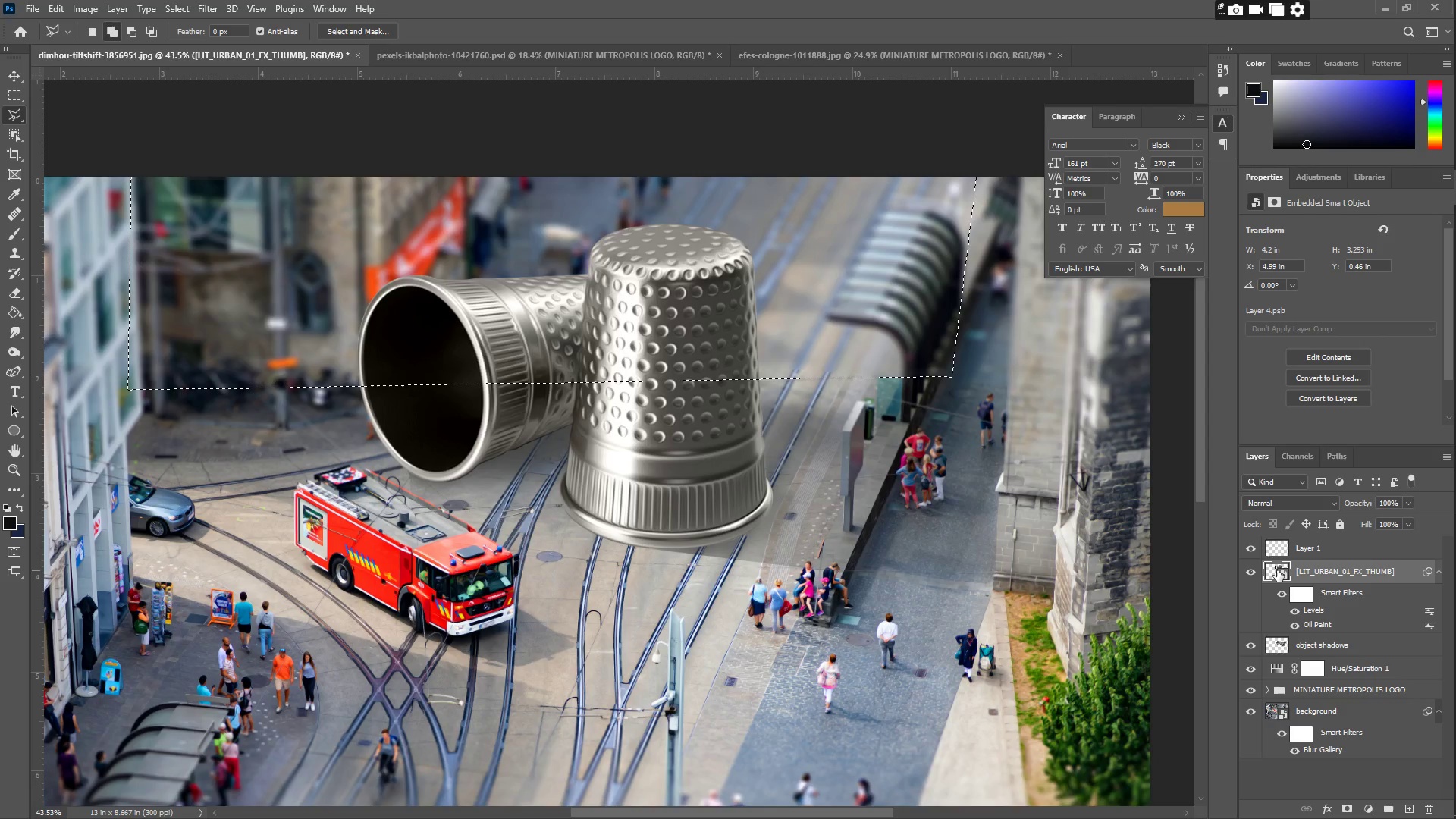 
key(Control+C)
 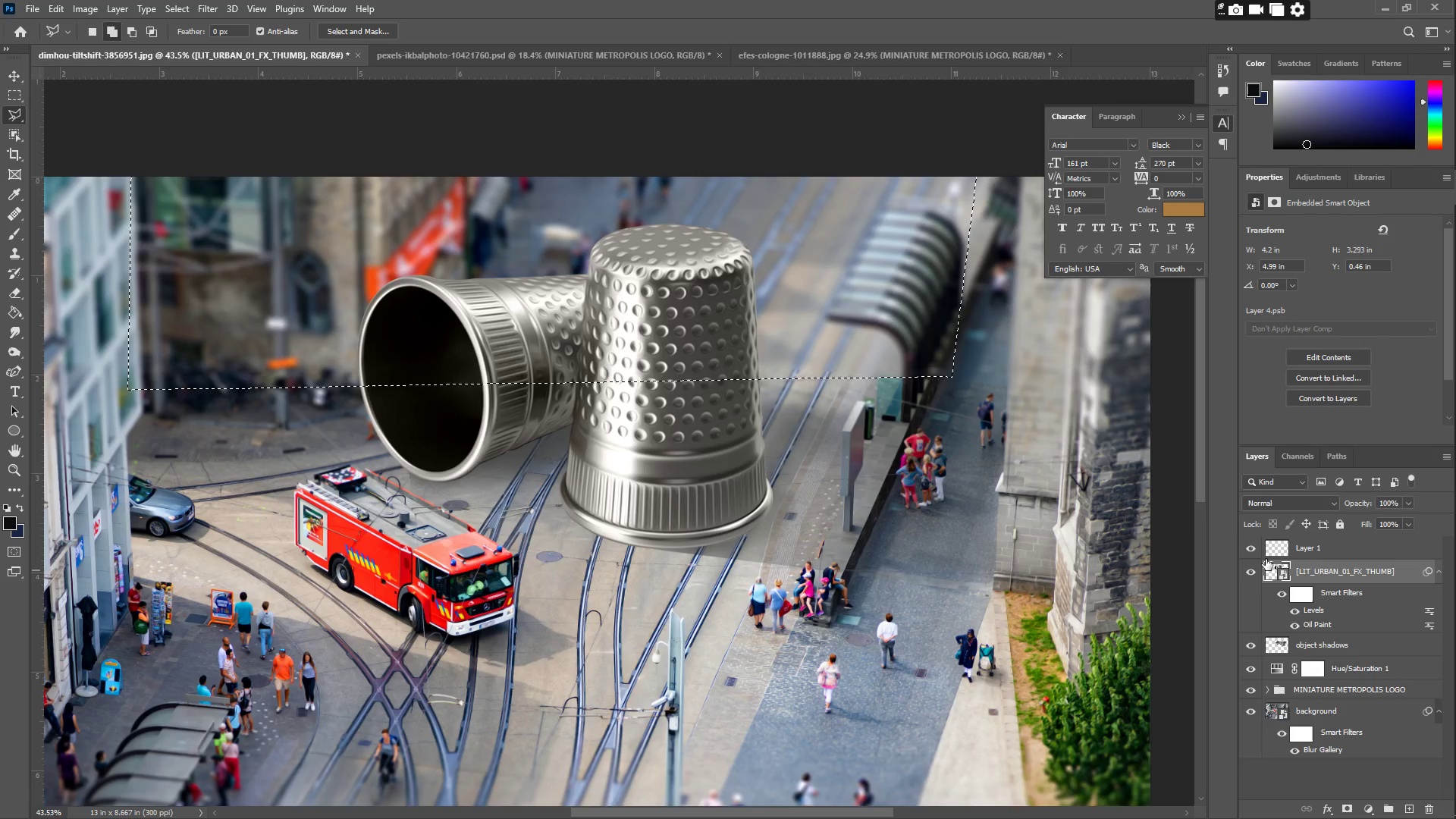 
key(Control+V)
 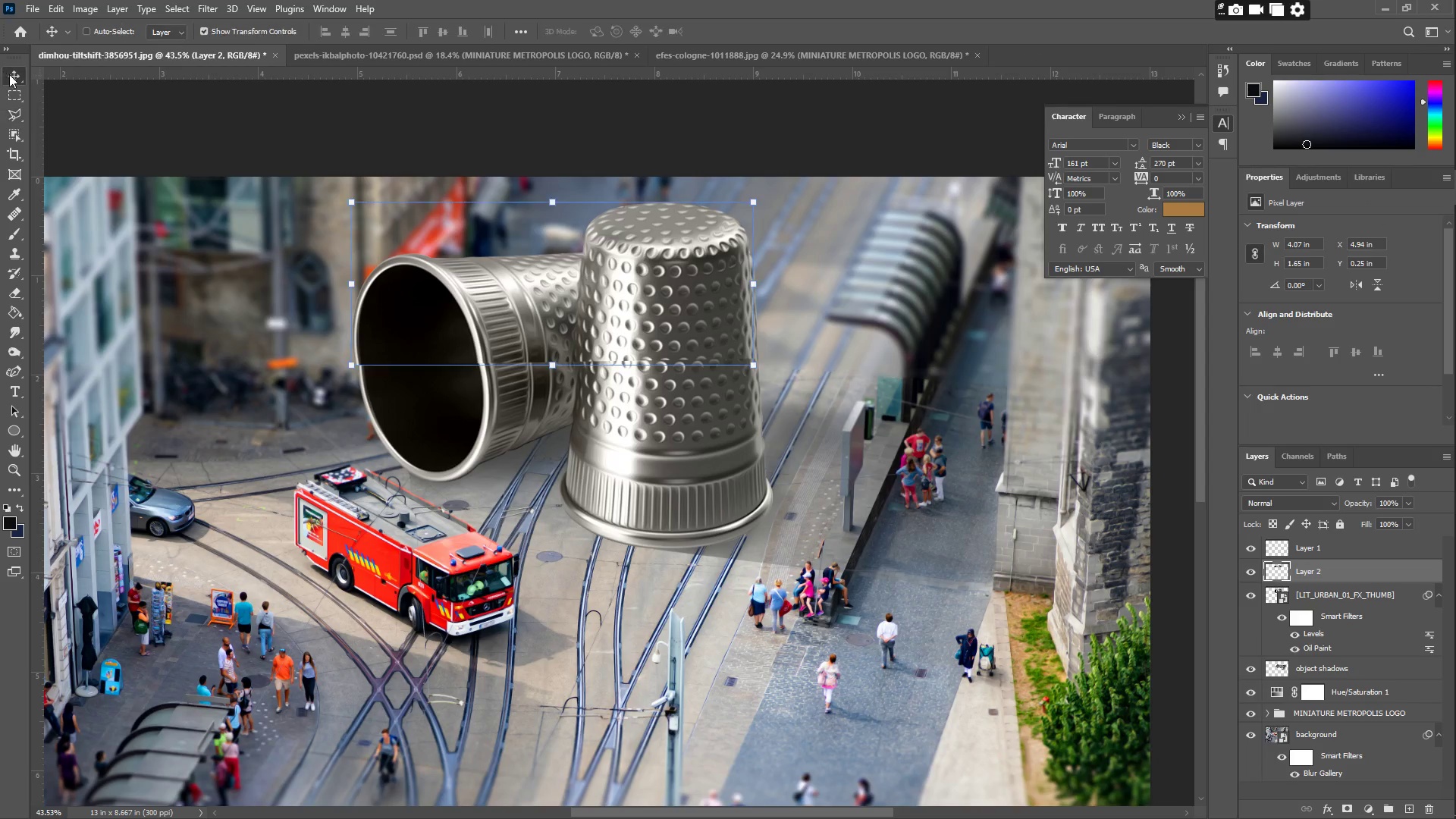 
left_click_drag(start_coordinate=[552, 258], to_coordinate=[559, 274])
 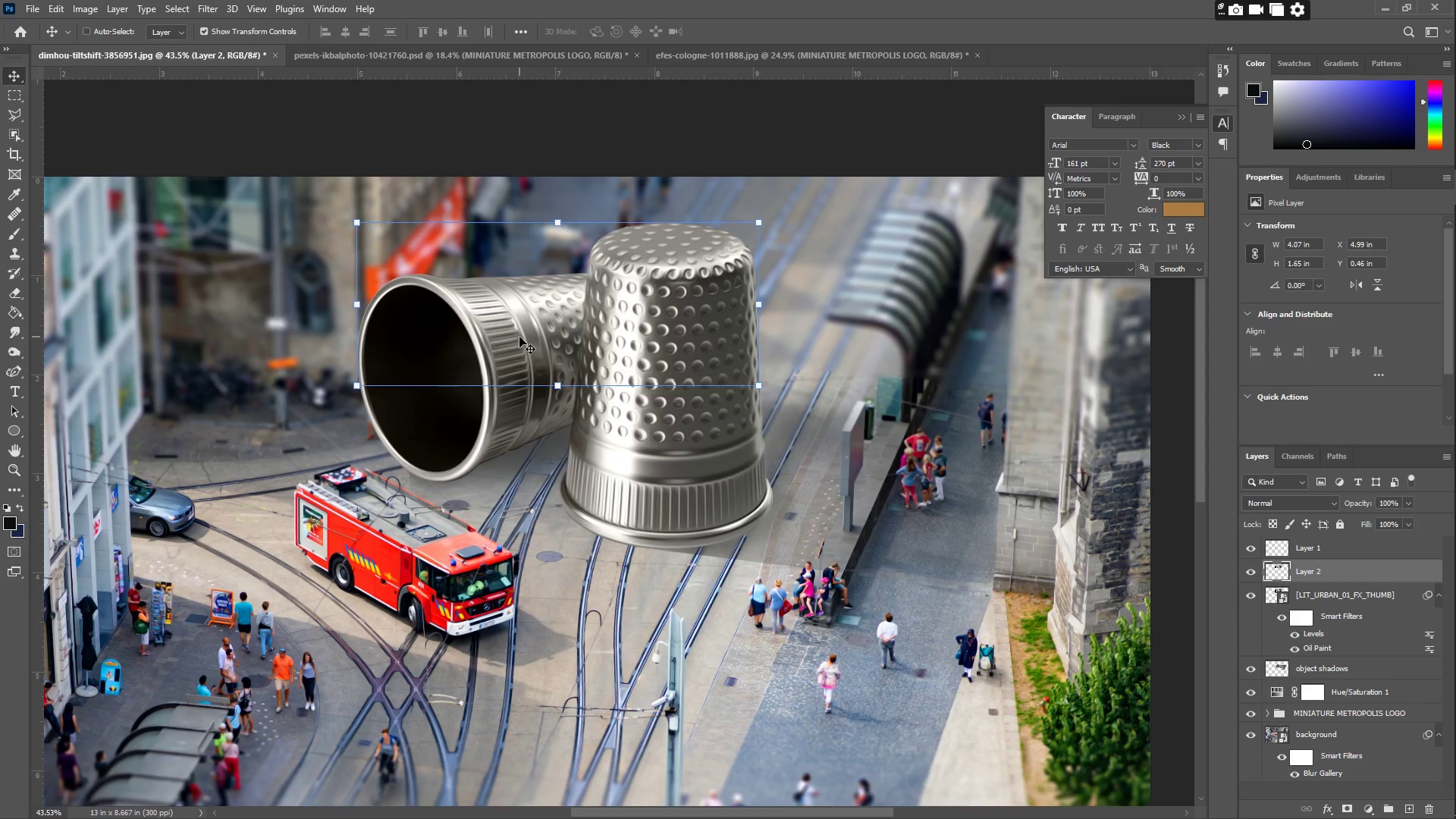 
key(Z)
 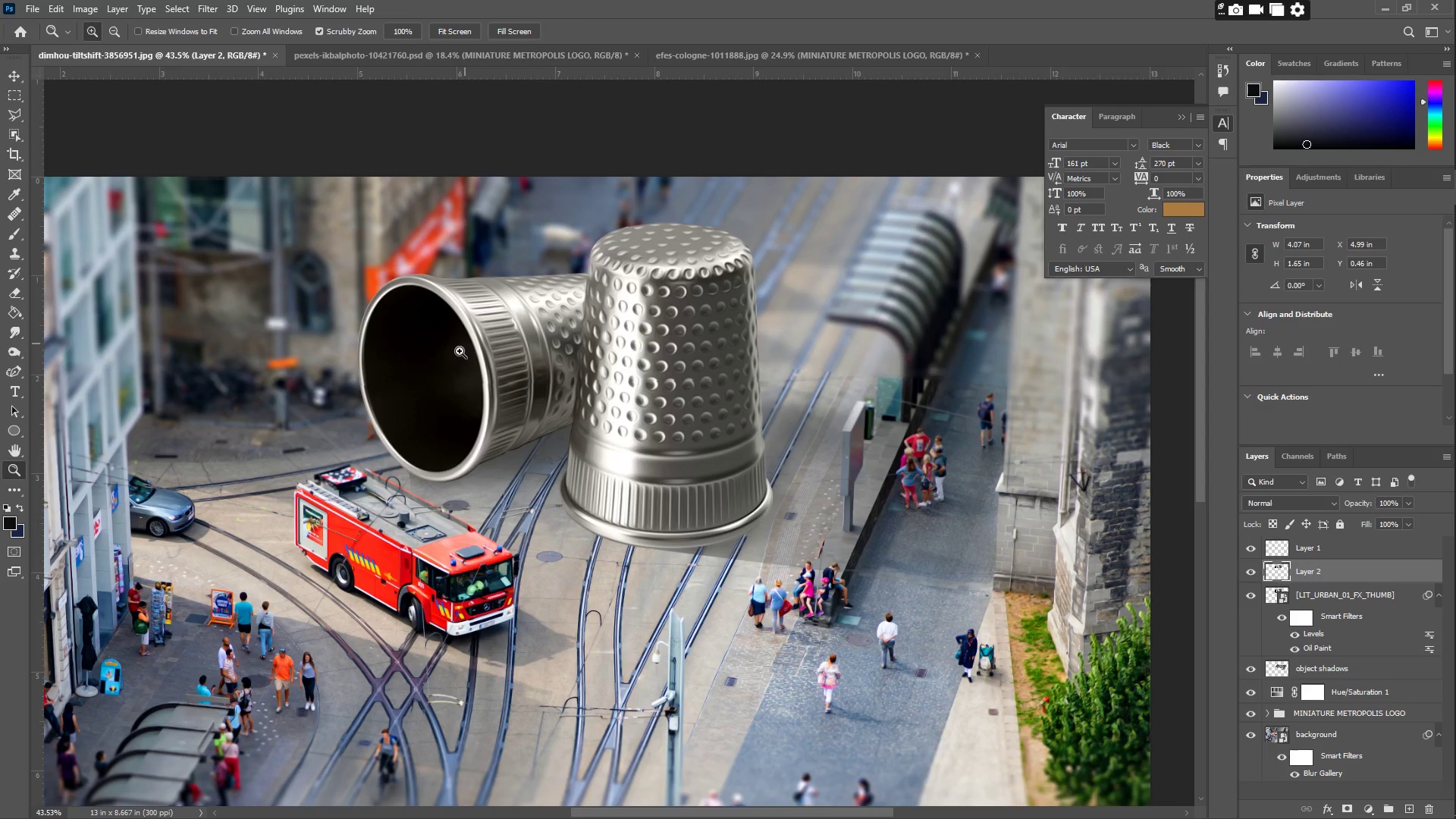 
left_click_drag(start_coordinate=[412, 376], to_coordinate=[453, 337])
 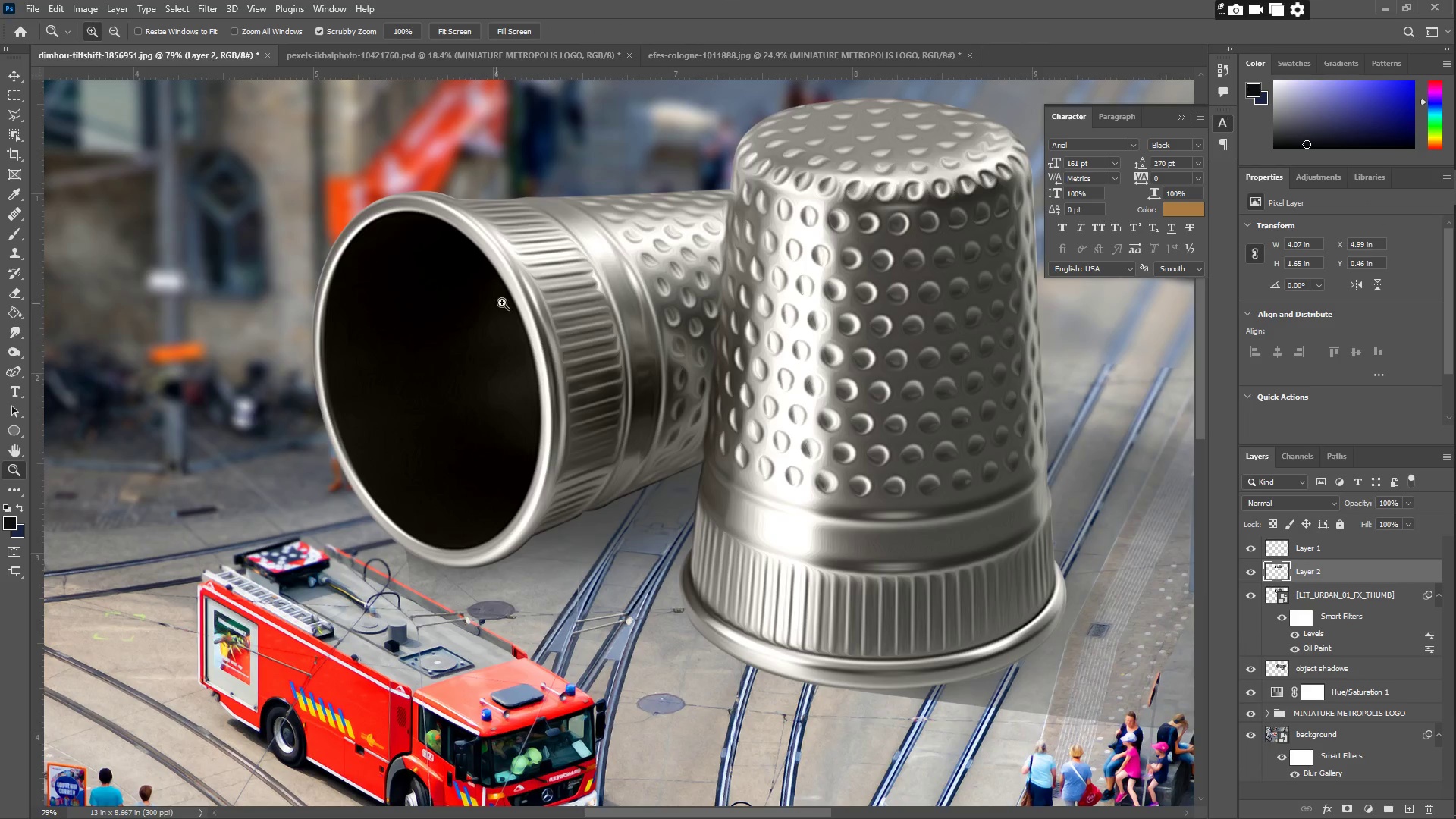 
left_click_drag(start_coordinate=[529, 286], to_coordinate=[578, 268])
 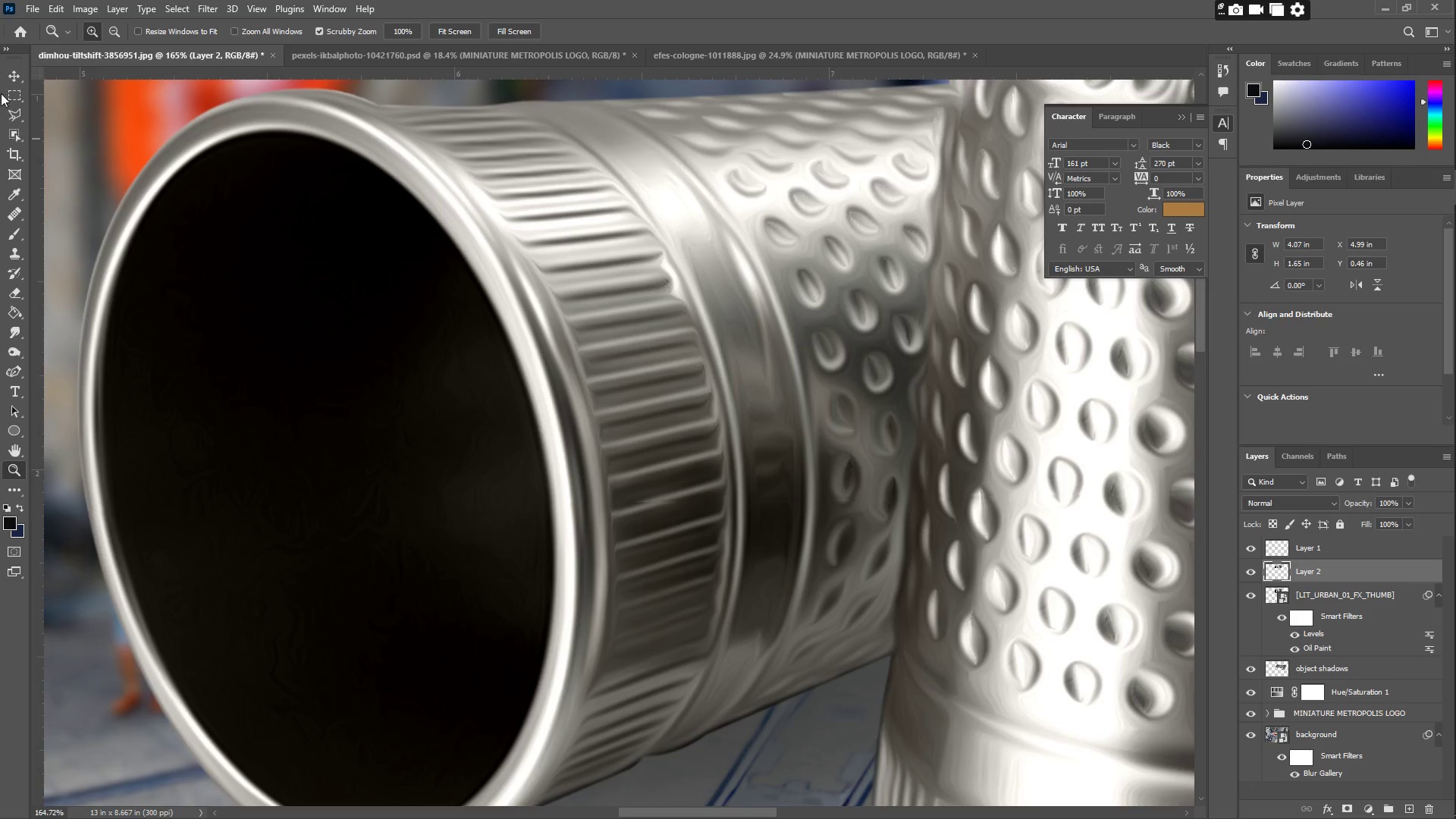 
left_click([17, 66])
 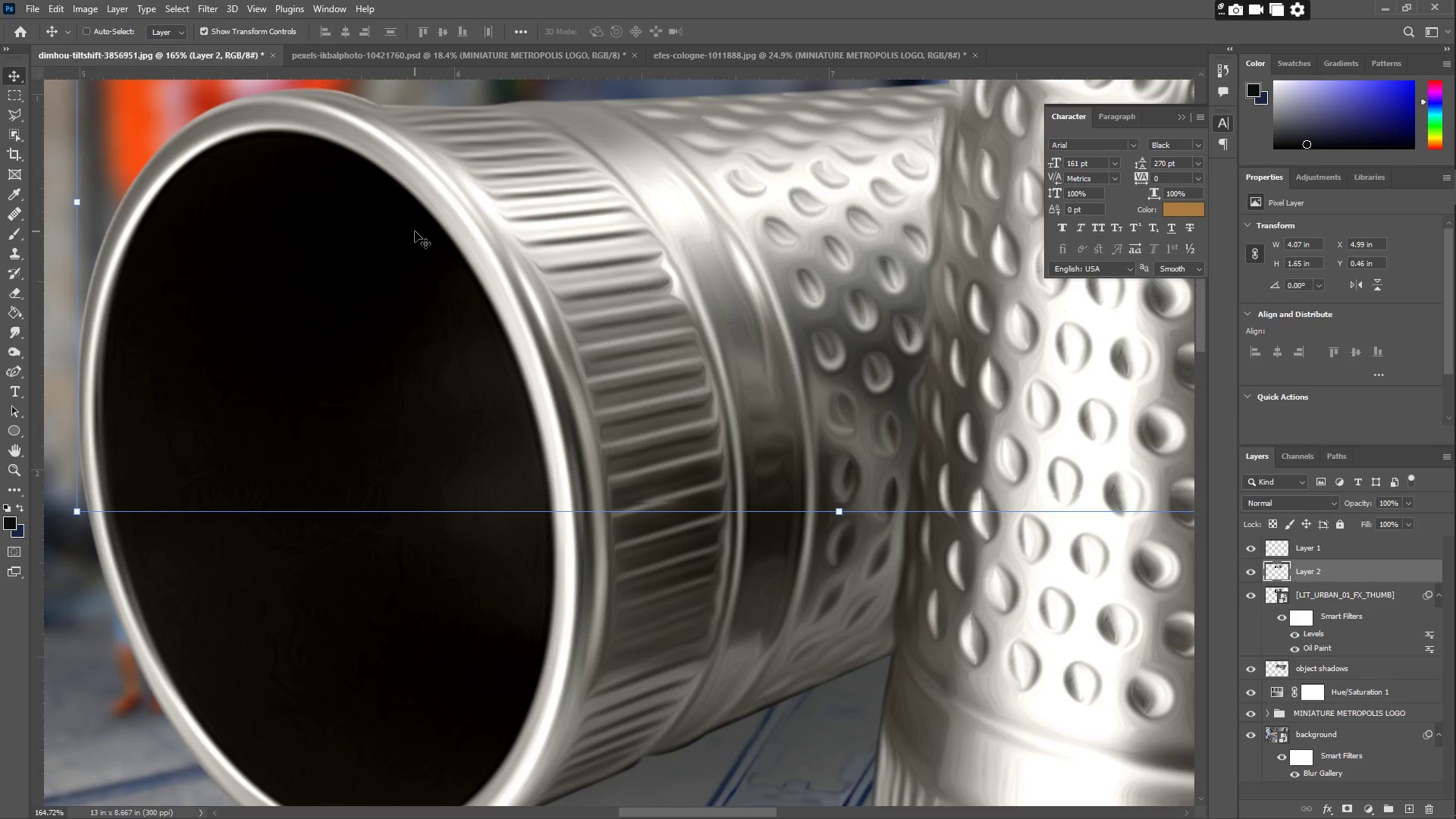 
key(ArrowDown)
 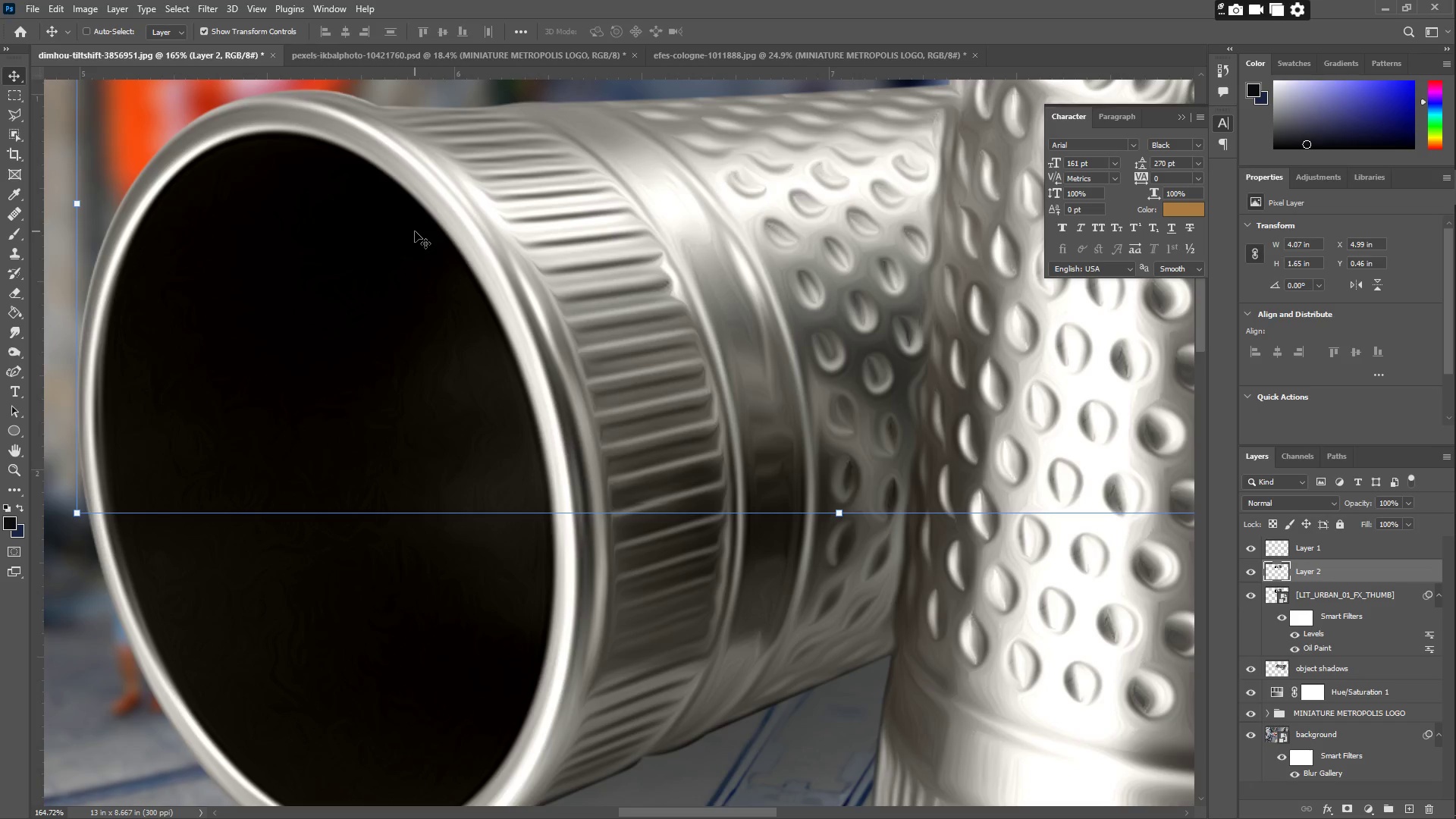 
key(ArrowDown)
 